 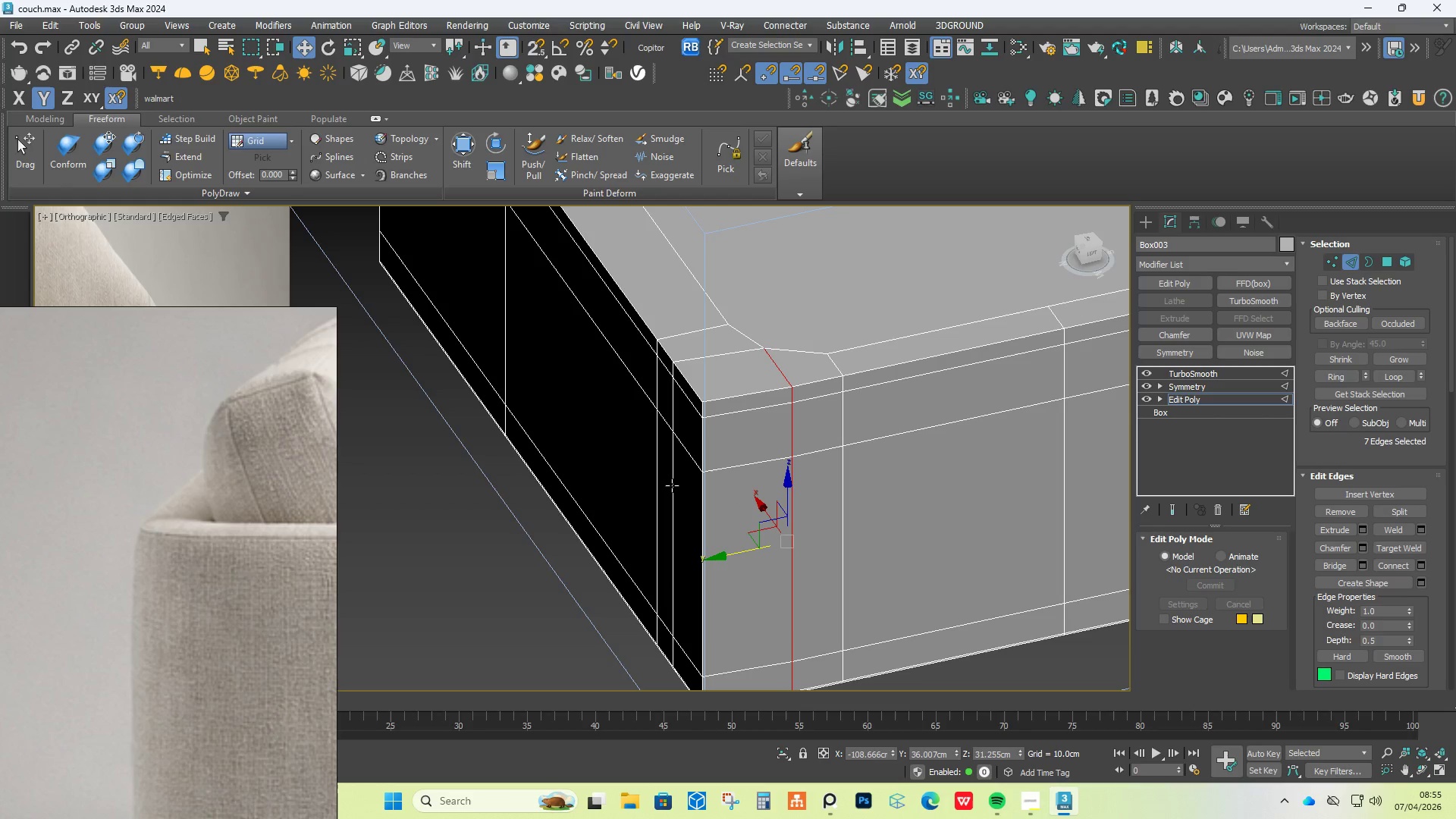 
double_click([720, 410])
 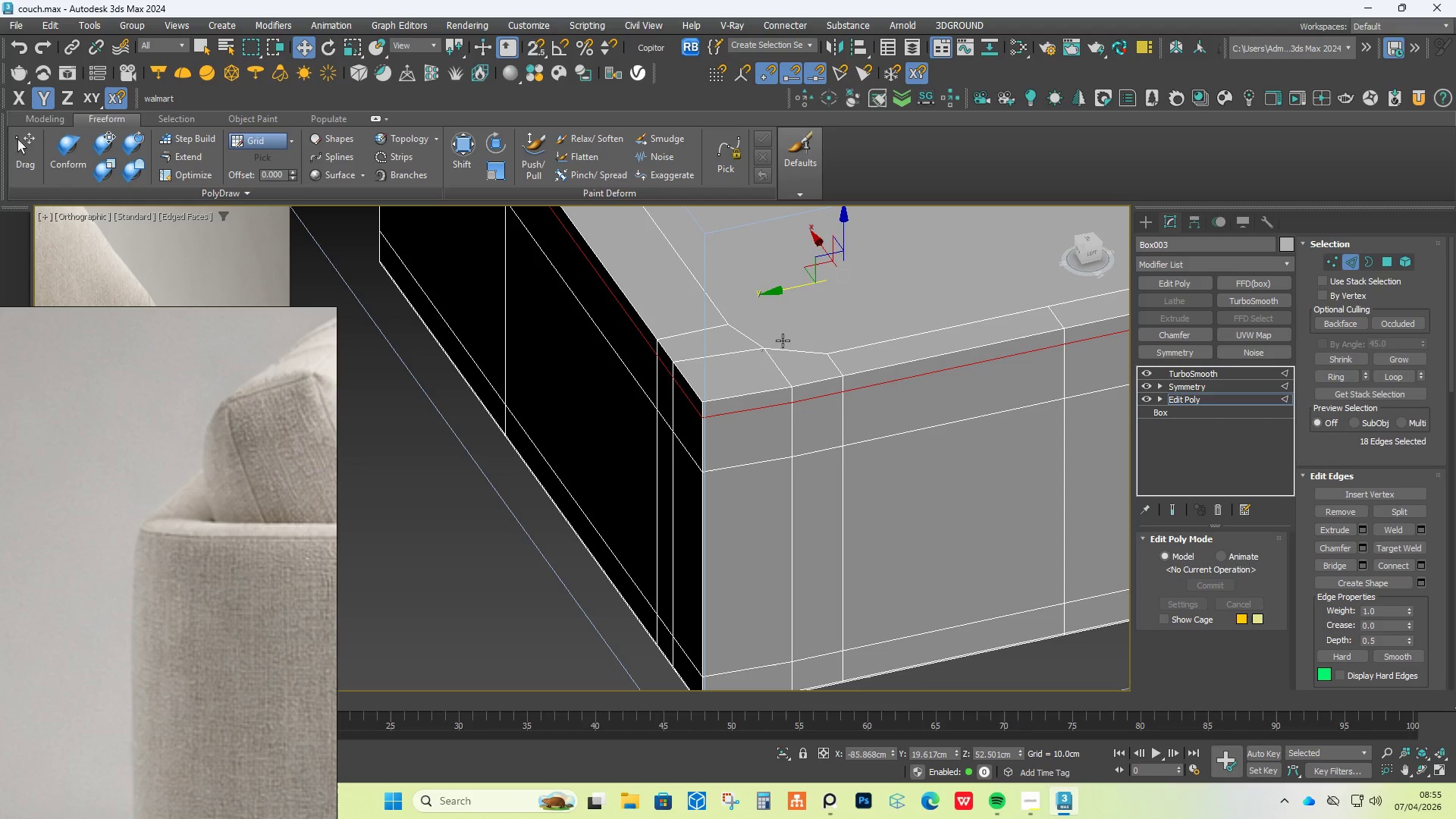 
scroll: coordinate [783, 340], scroll_direction: down, amount: 2.0
 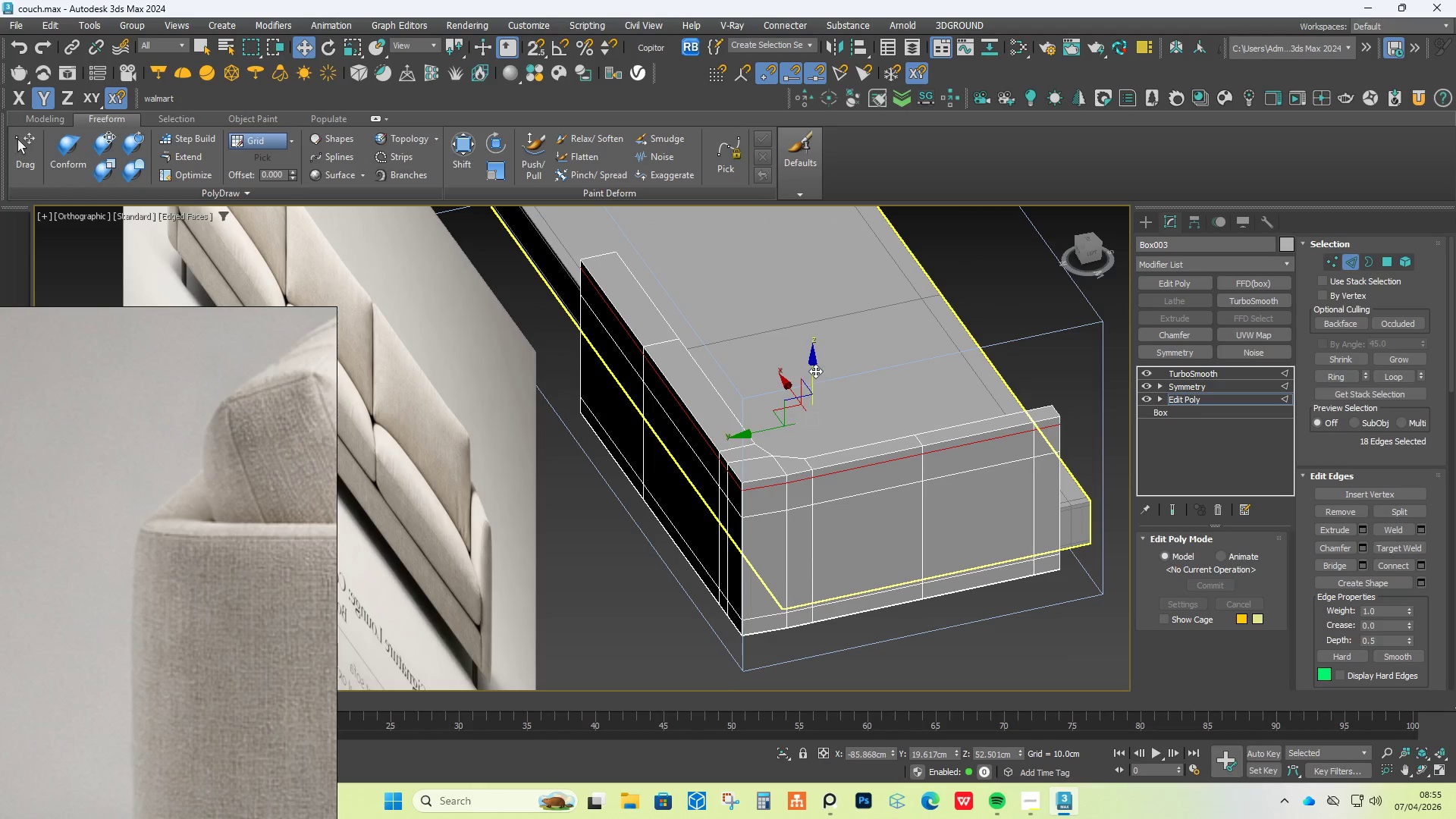 
left_click_drag(start_coordinate=[812, 368], to_coordinate=[811, 376])
 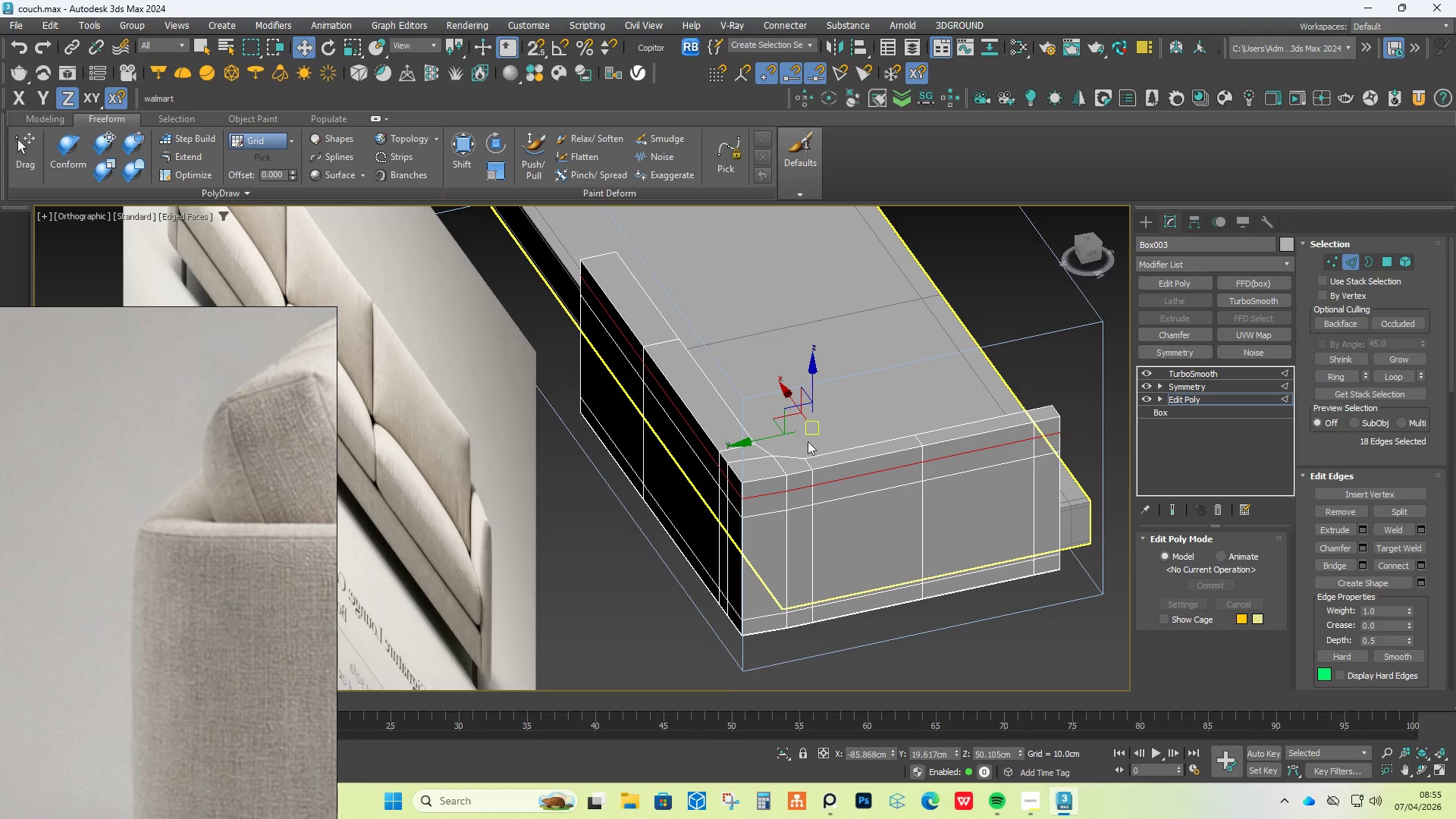 
hold_key(key=AltLeft, duration=1.52)
 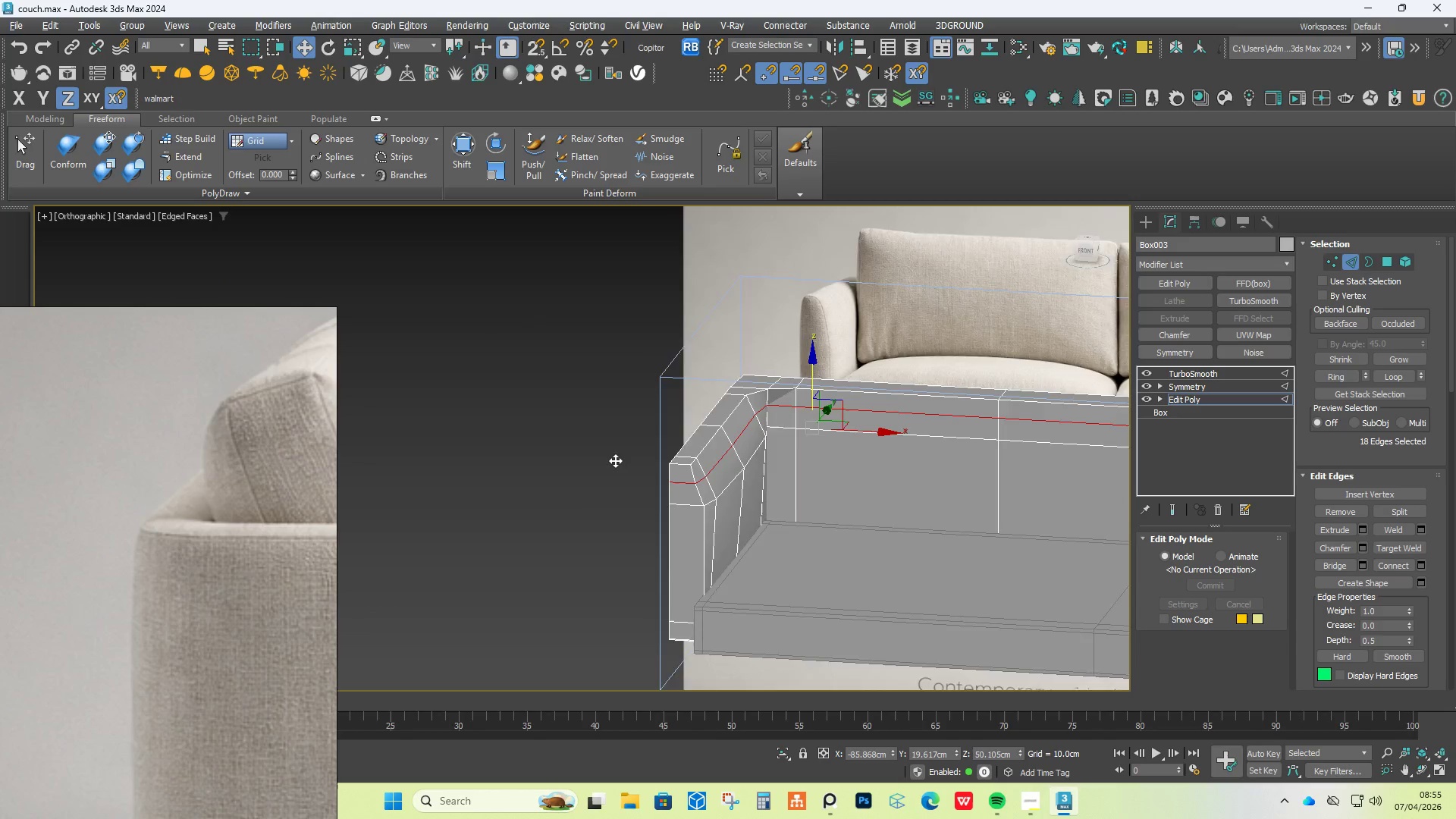 
hold_key(key=AltLeft, duration=1.51)
 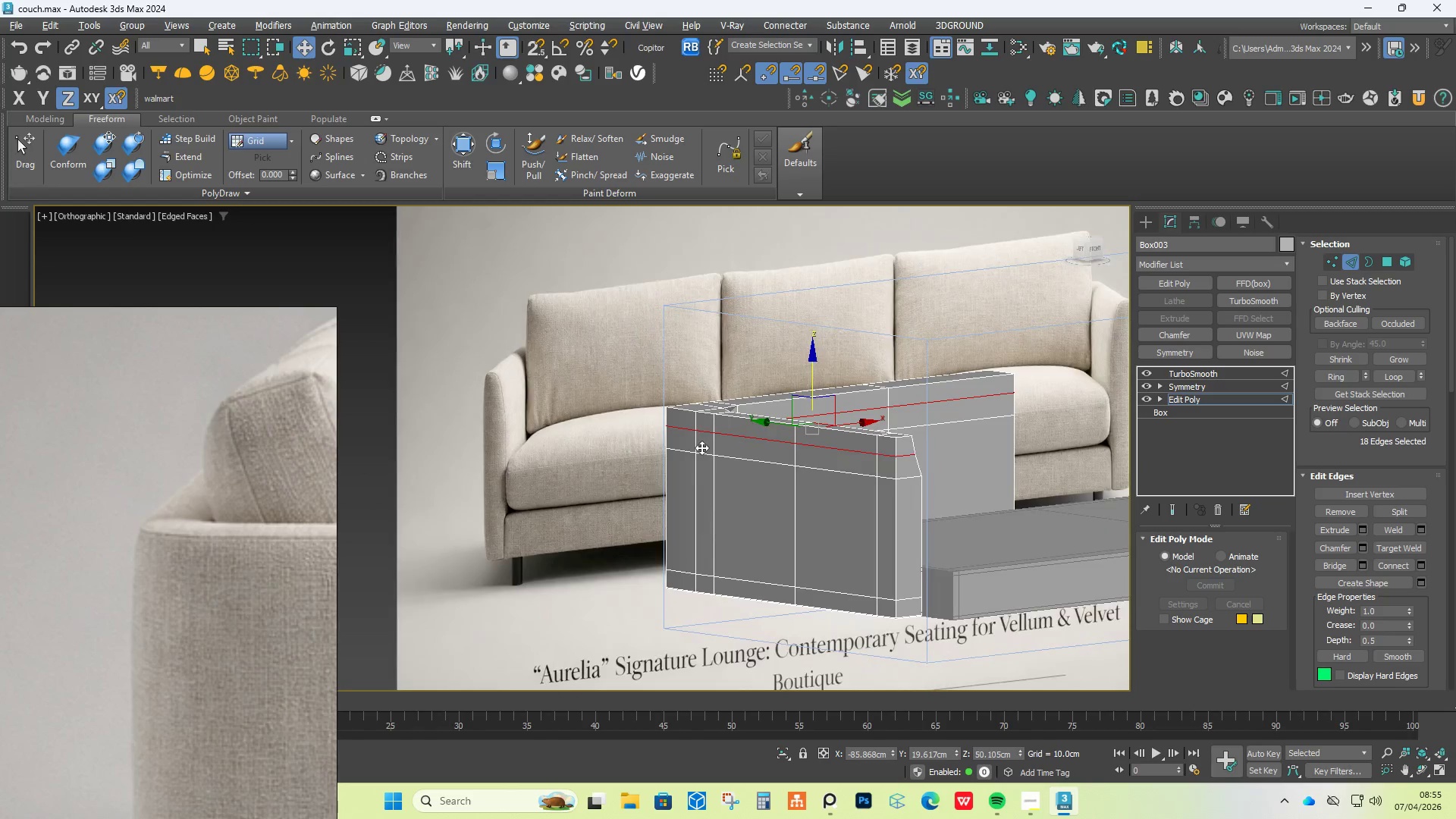 
hold_key(key=AltLeft, duration=1.24)
 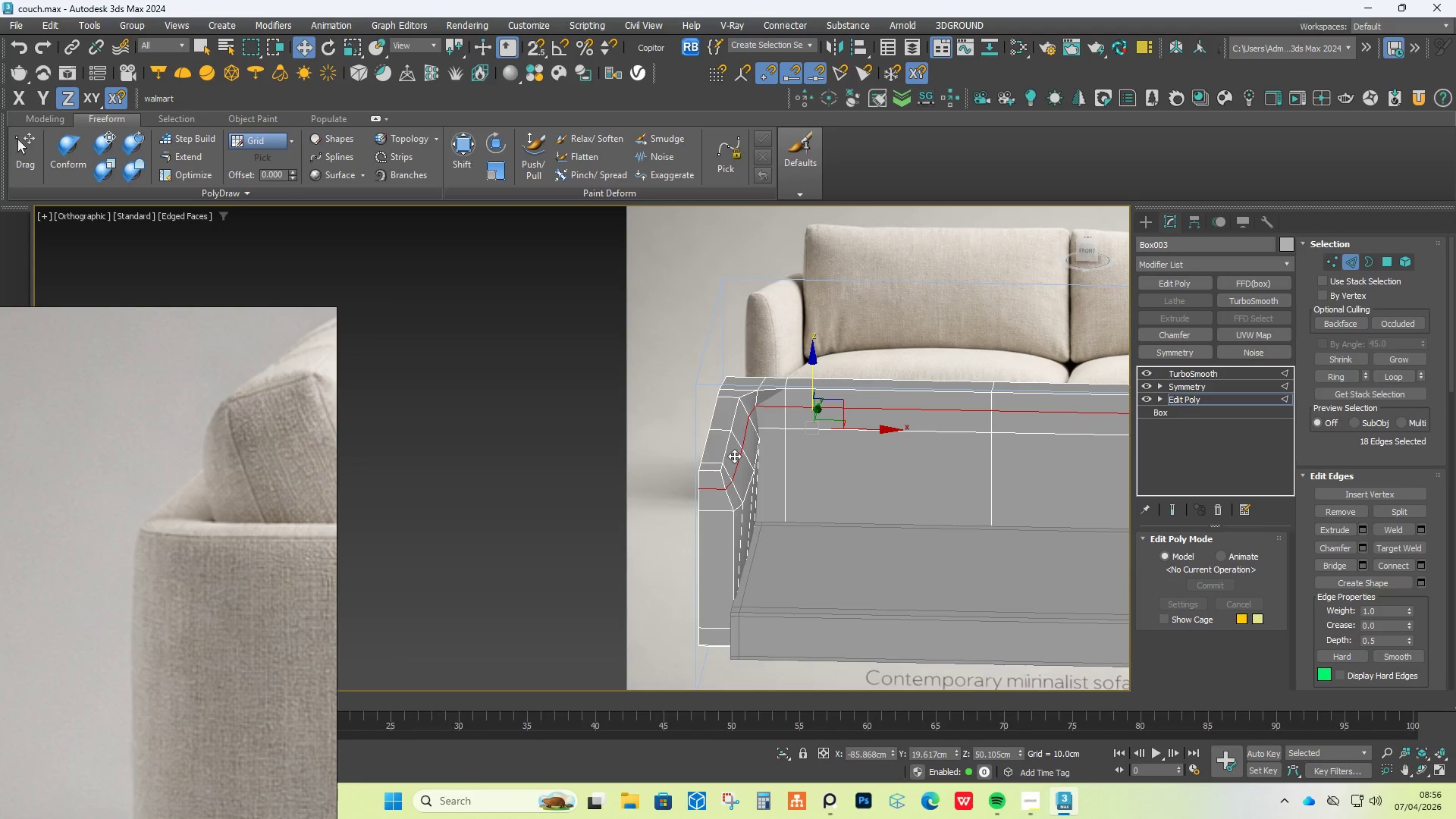 
hold_key(key=AltLeft, duration=3.36)
scroll: coordinate [738, 454], scroll_direction: up, amount: 2.0
 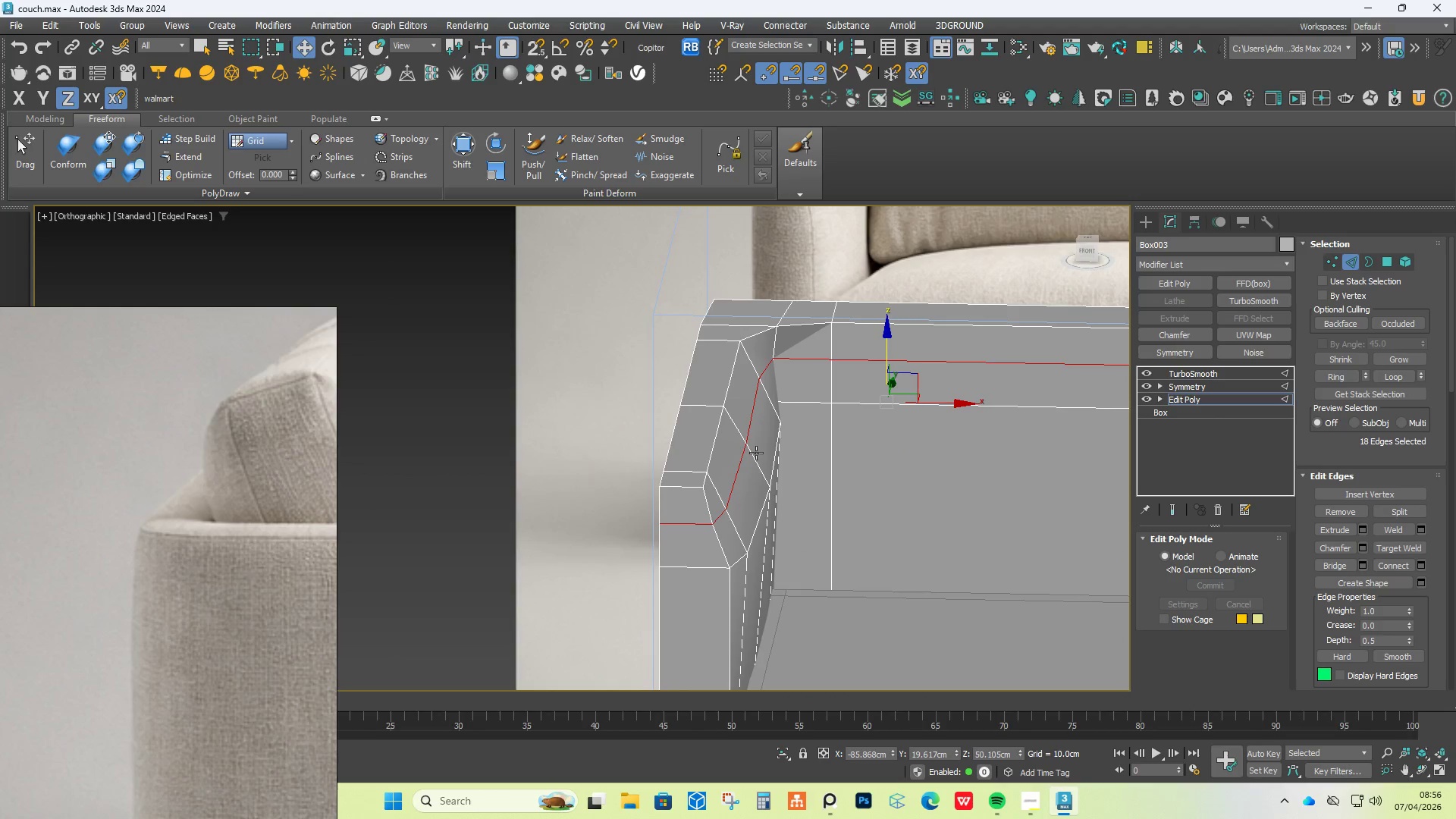 
key(Control+Z)
 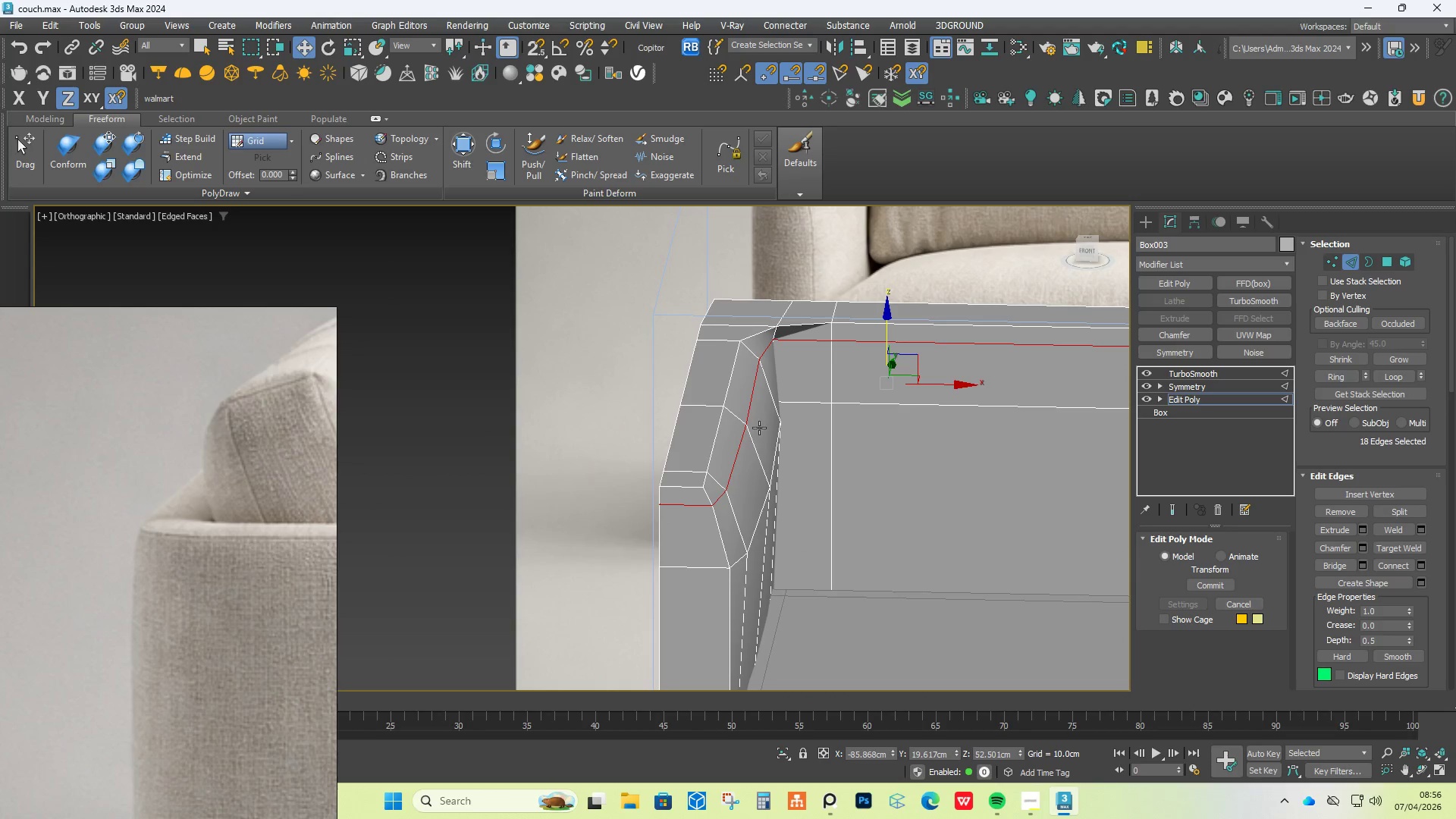 
hold_key(key=AltLeft, duration=1.52)
left_click([758, 389])
 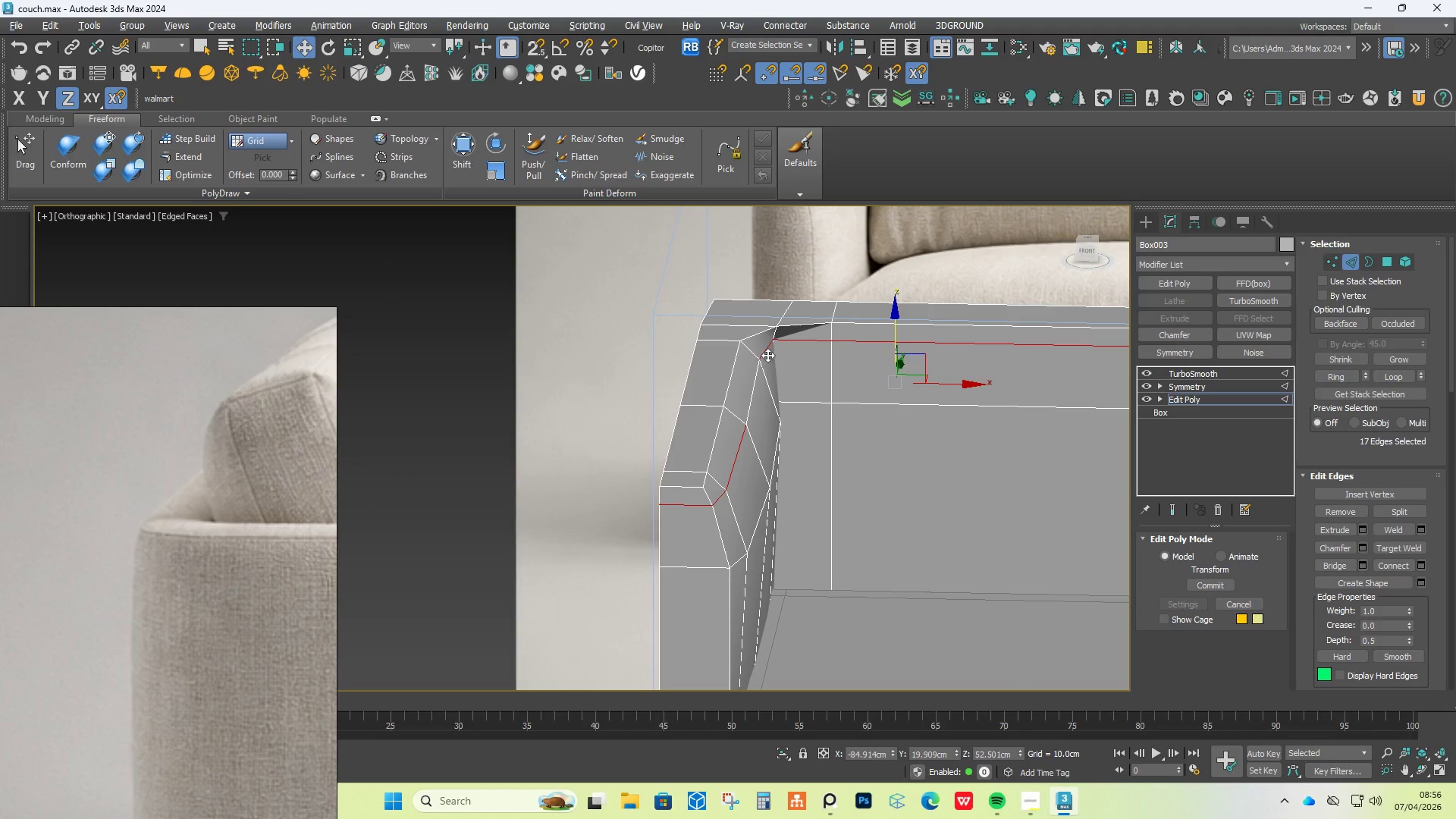 
double_click([769, 350])
 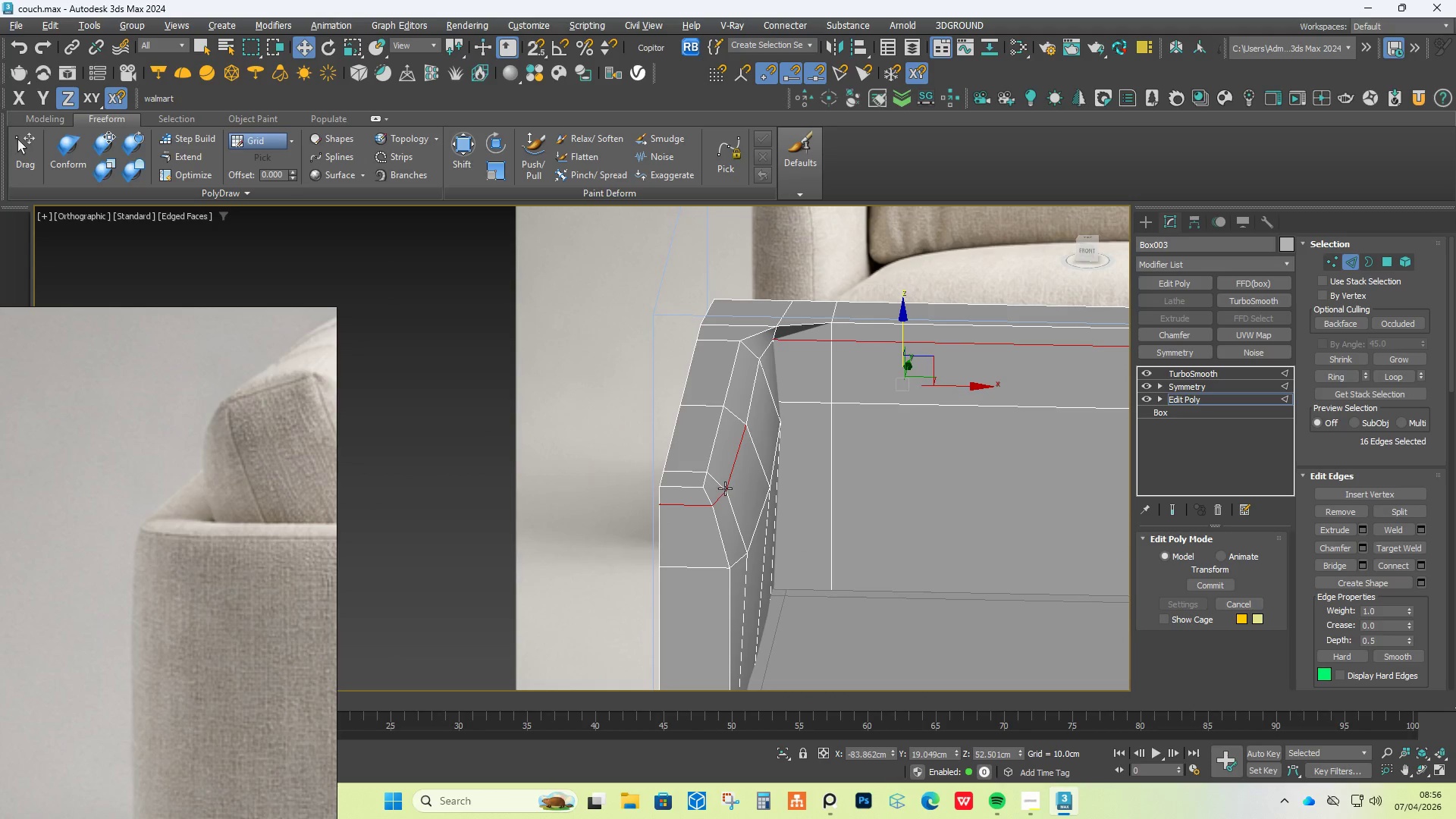 
hold_key(key=AltLeft, duration=0.69)
left_click([722, 498])
 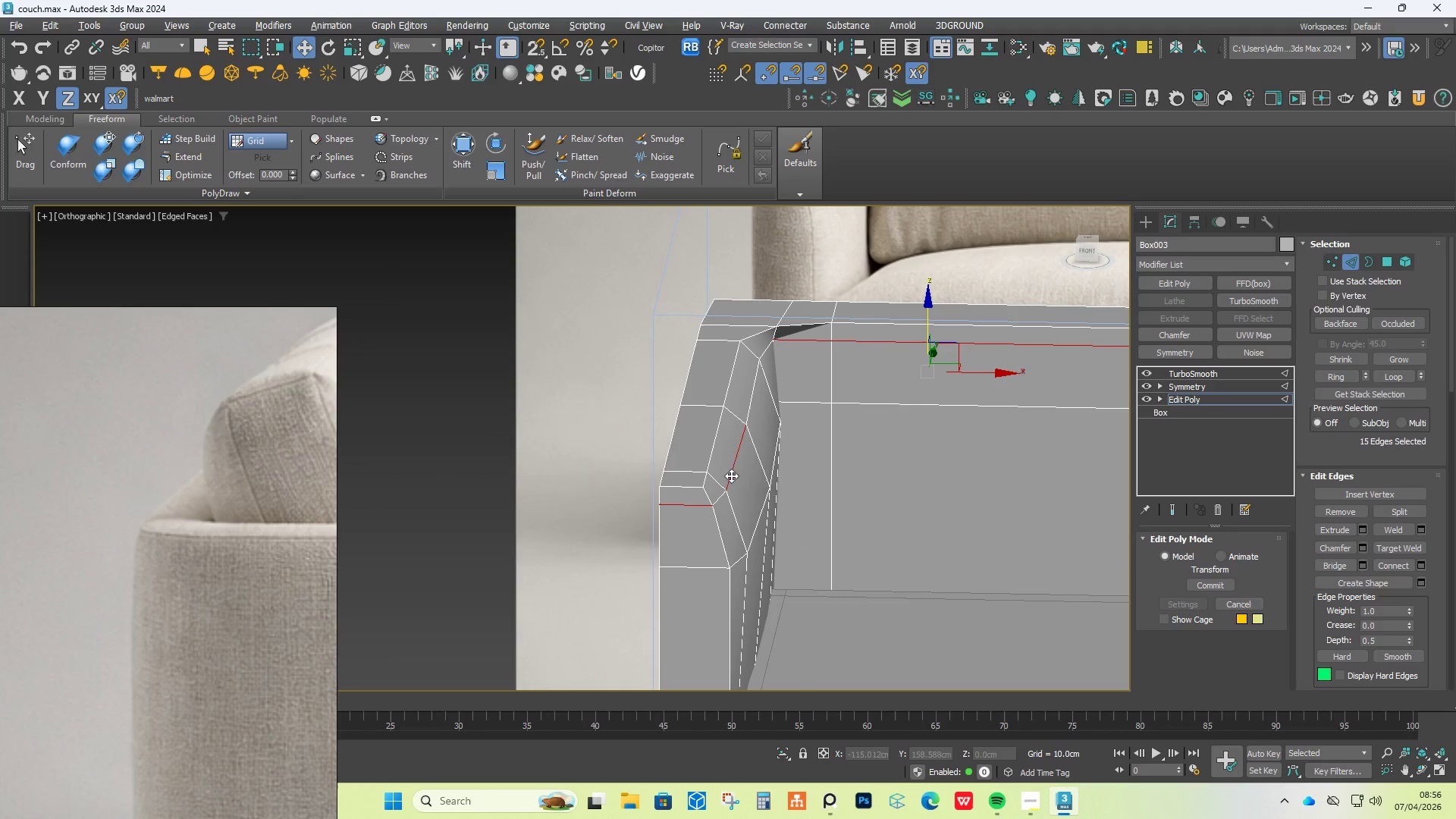 
double_click([731, 466])
 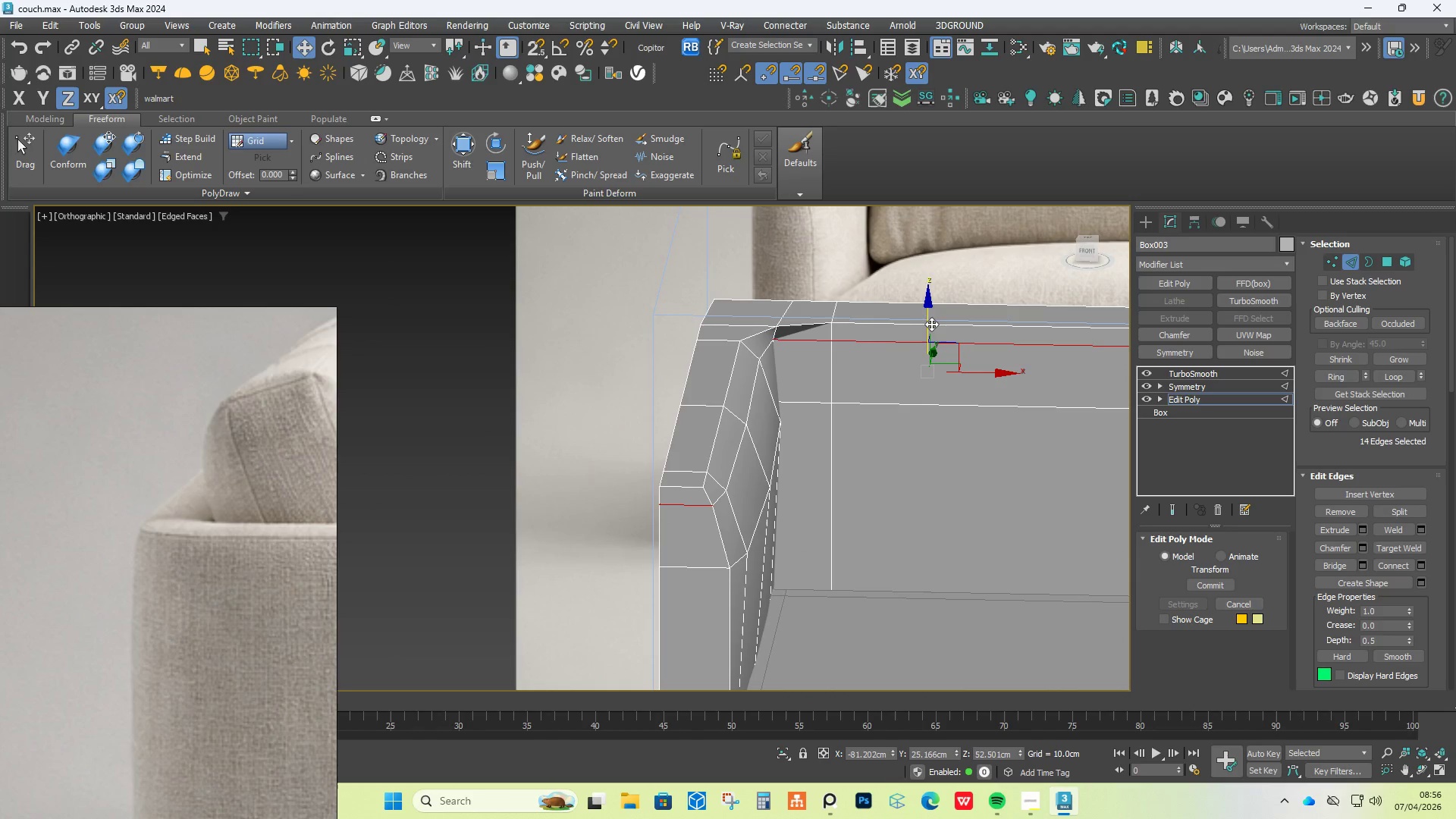 
left_click_drag(start_coordinate=[927, 321], to_coordinate=[930, 342])
 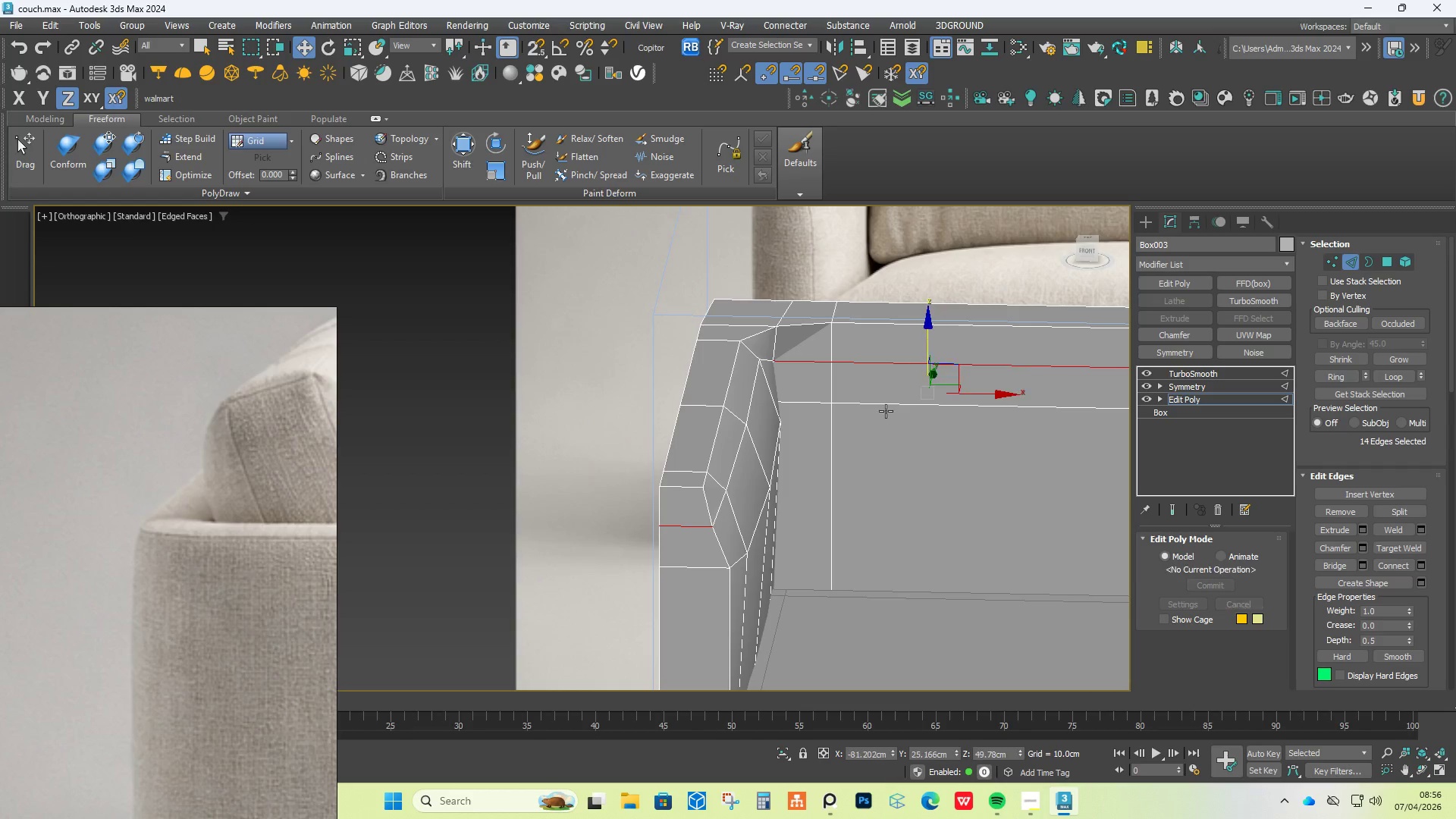 
hold_key(key=AltLeft, duration=1.2)
 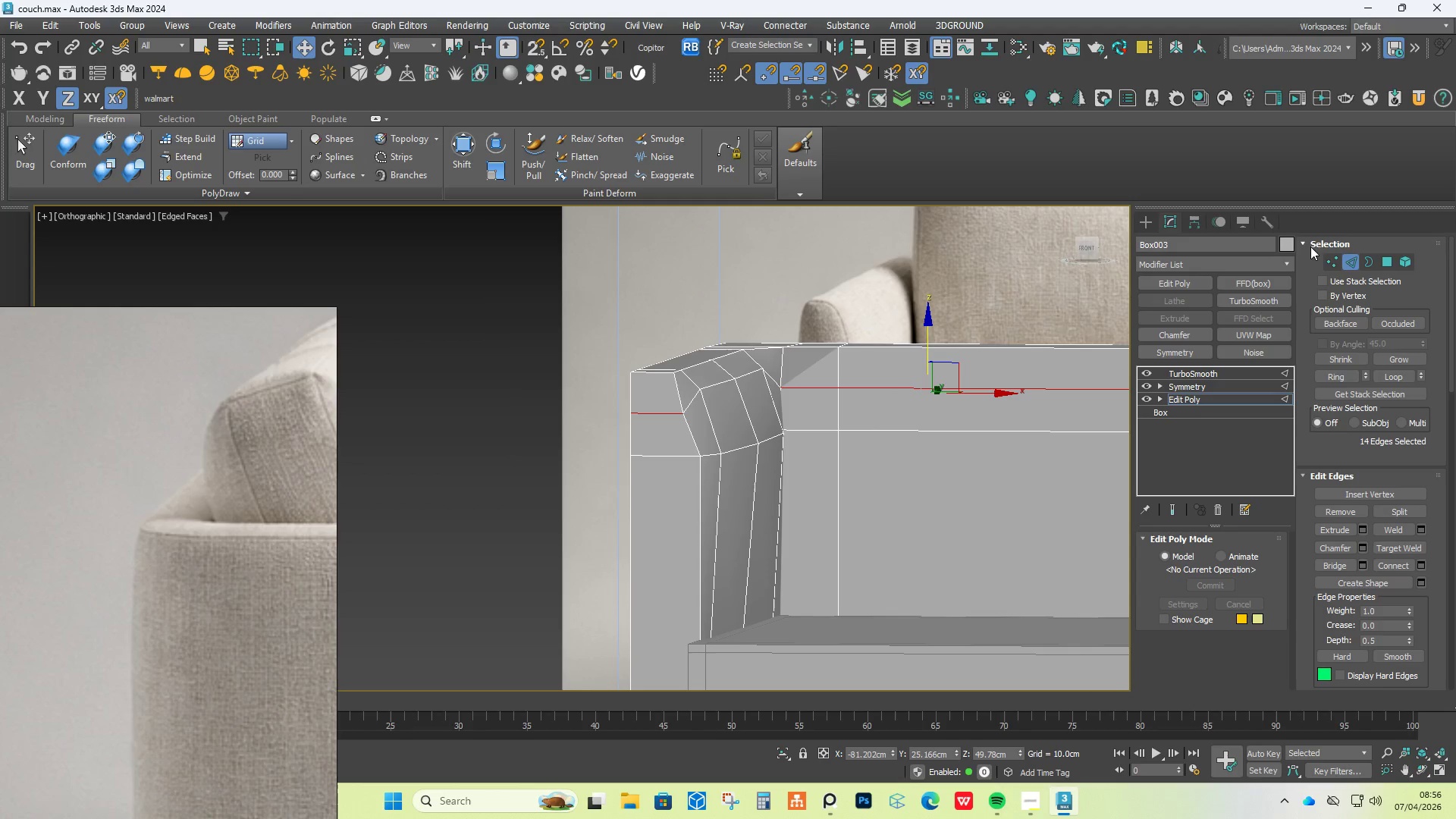 
left_click([1329, 259])
 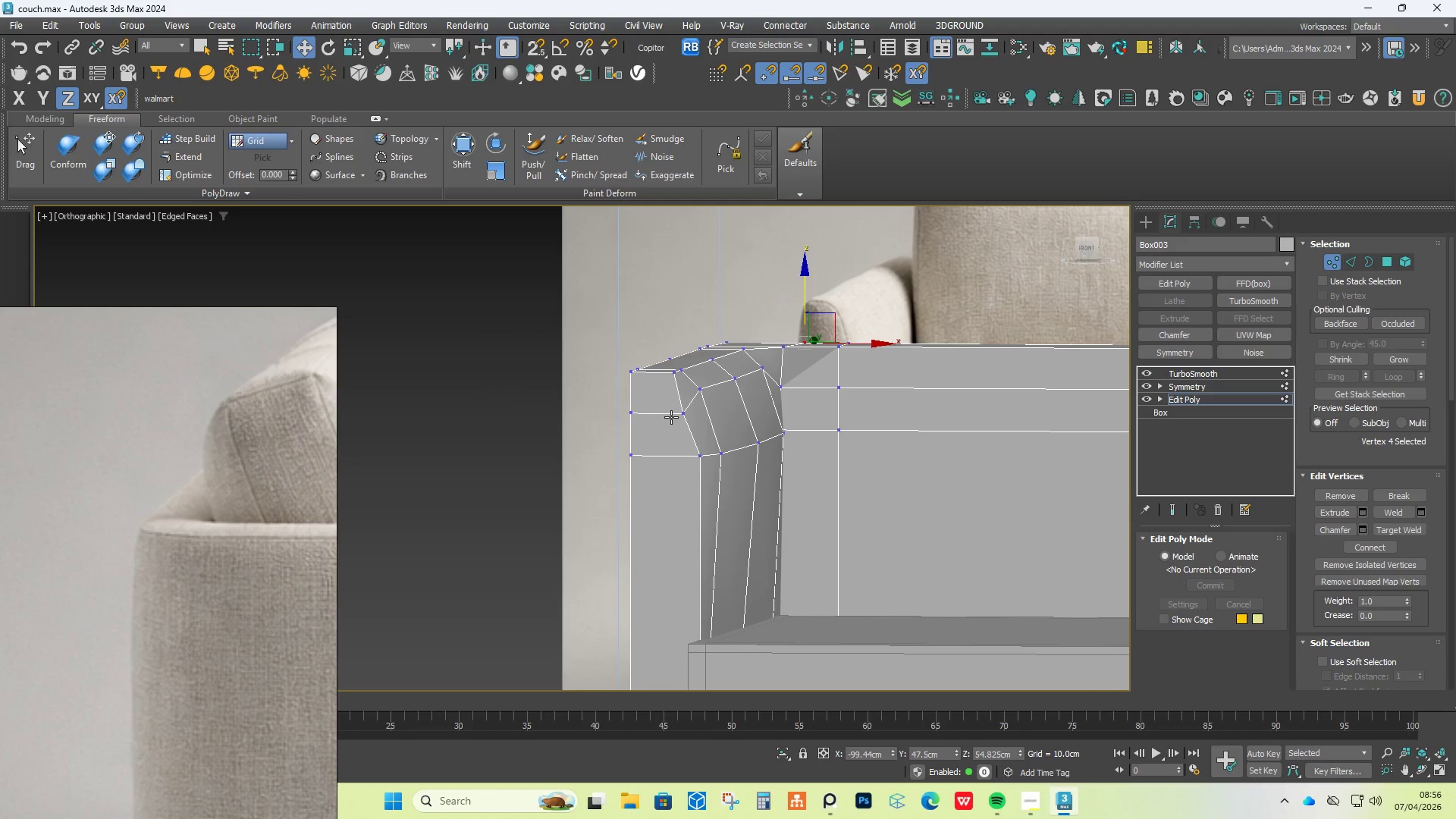 
left_click([682, 413])
 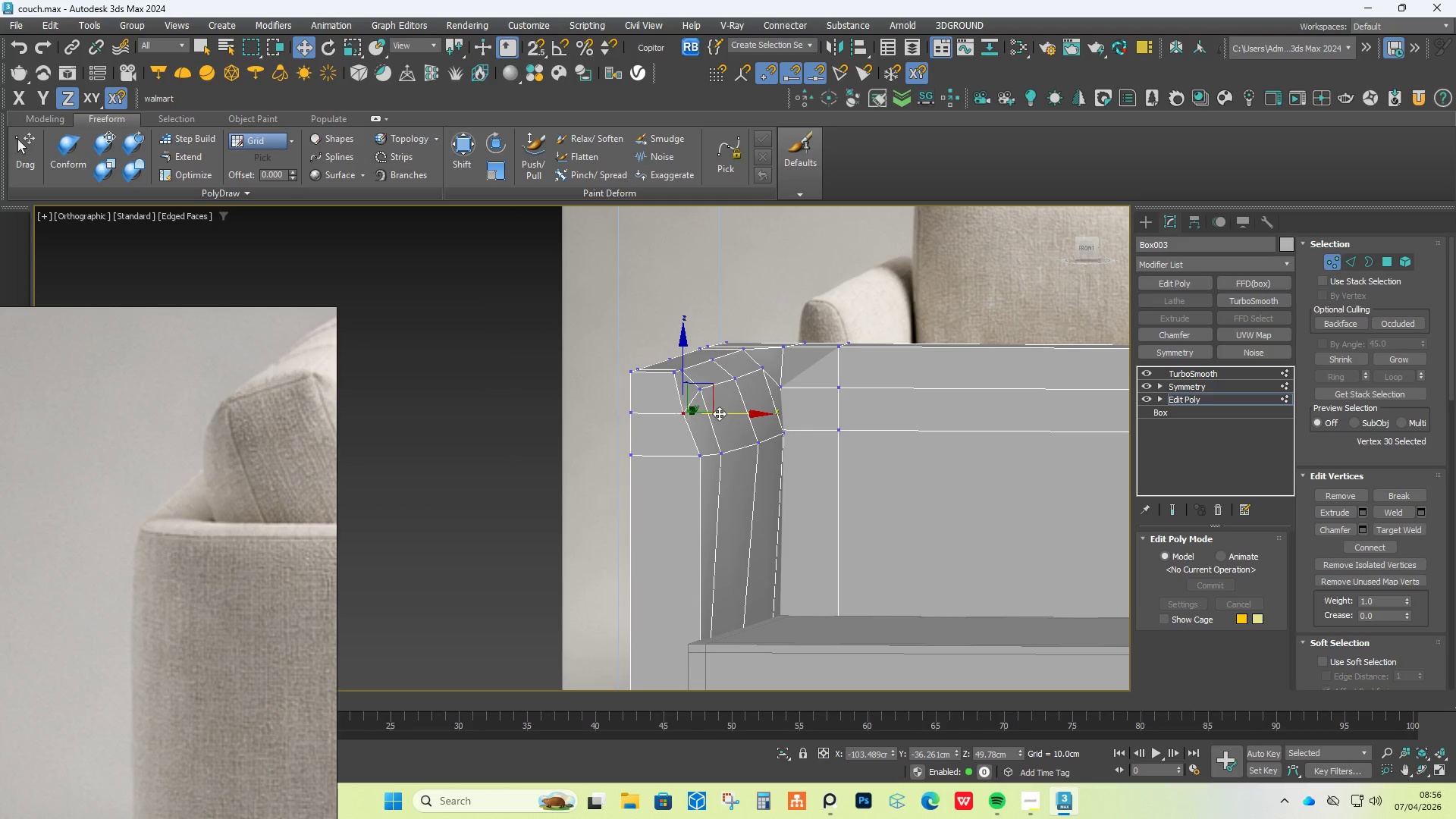 
left_click_drag(start_coordinate=[719, 413], to_coordinate=[723, 413])
 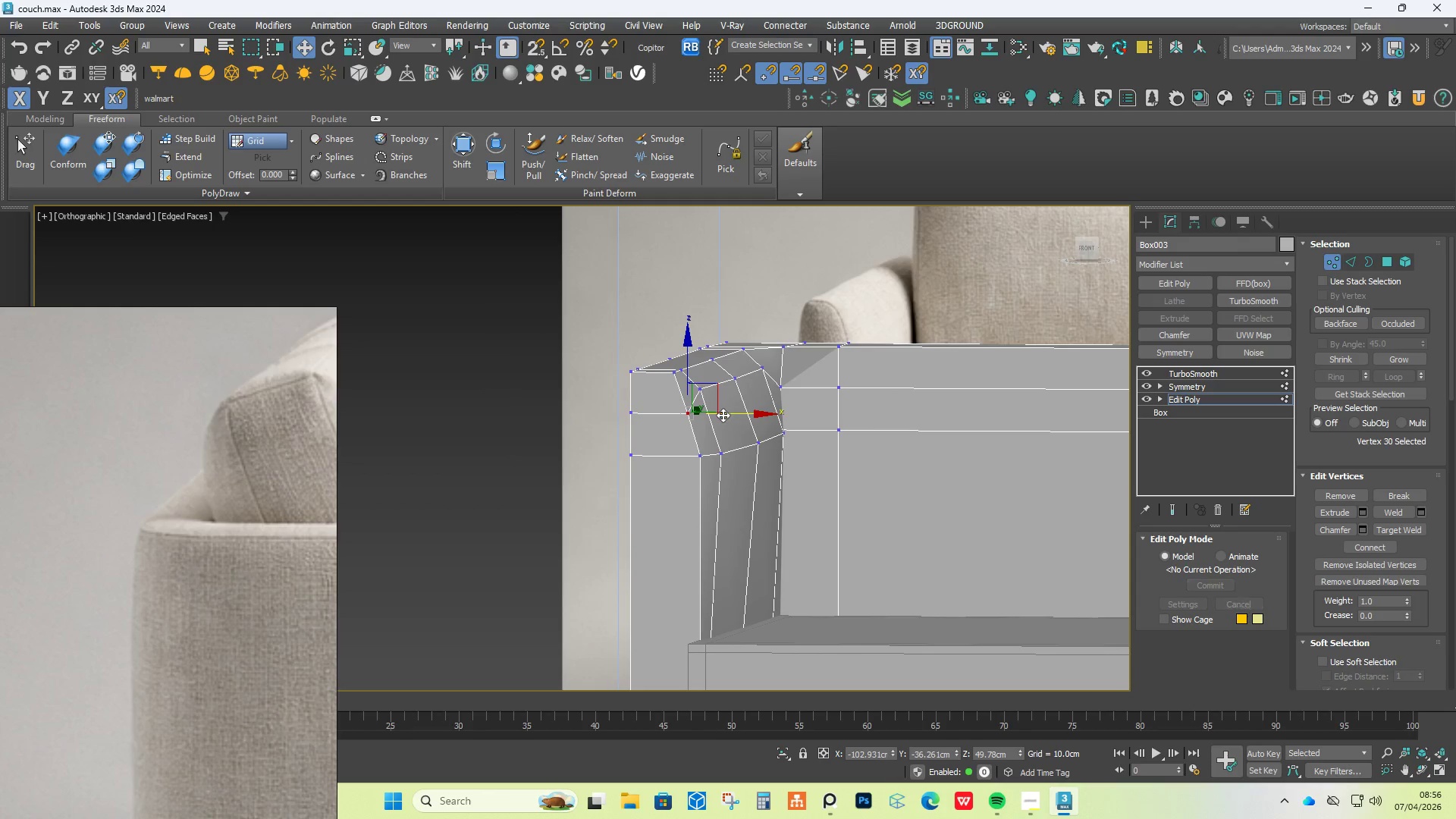 
hold_key(key=AltLeft, duration=1.23)
 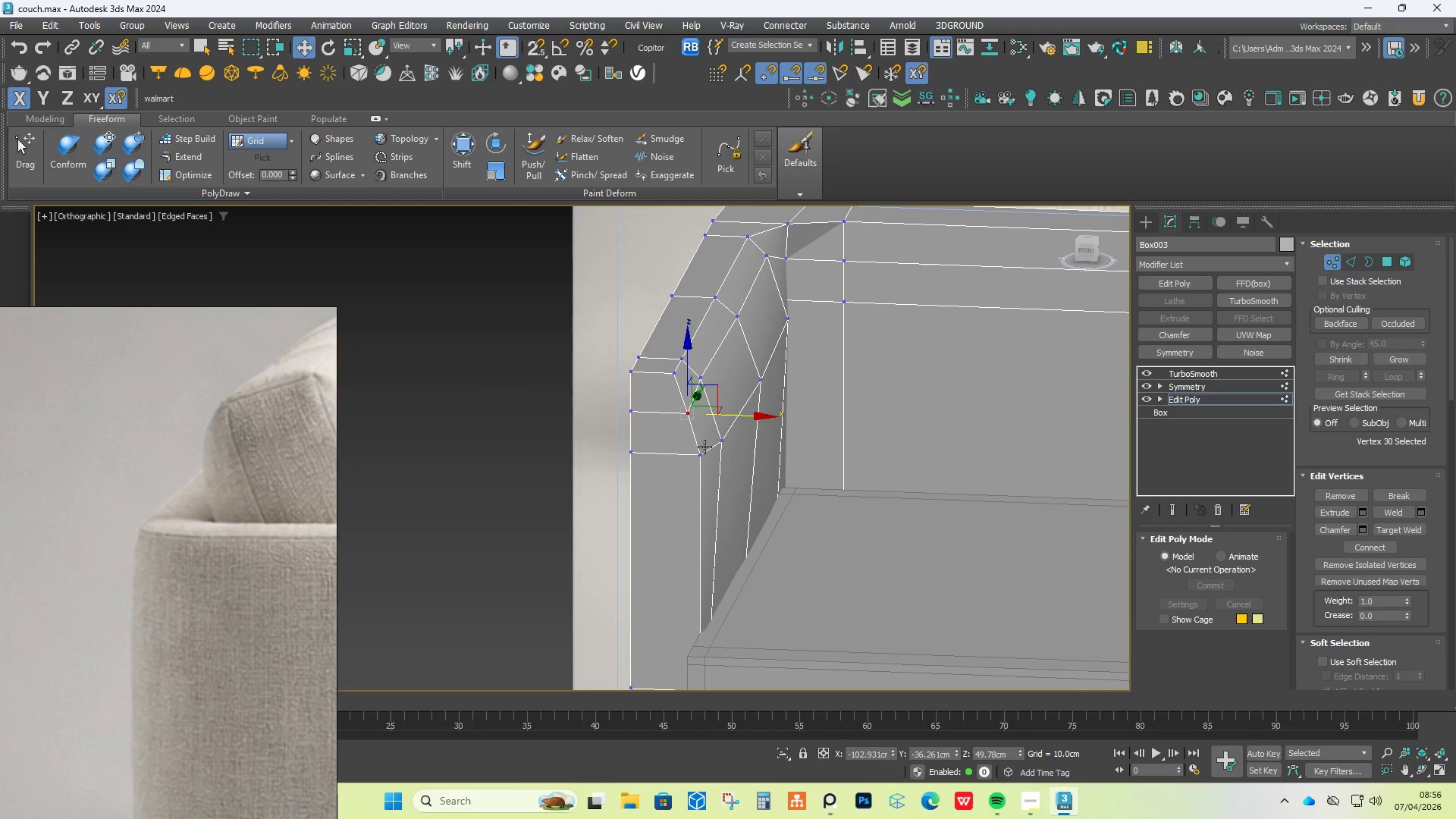 
hold_key(key=AltLeft, duration=0.55)
 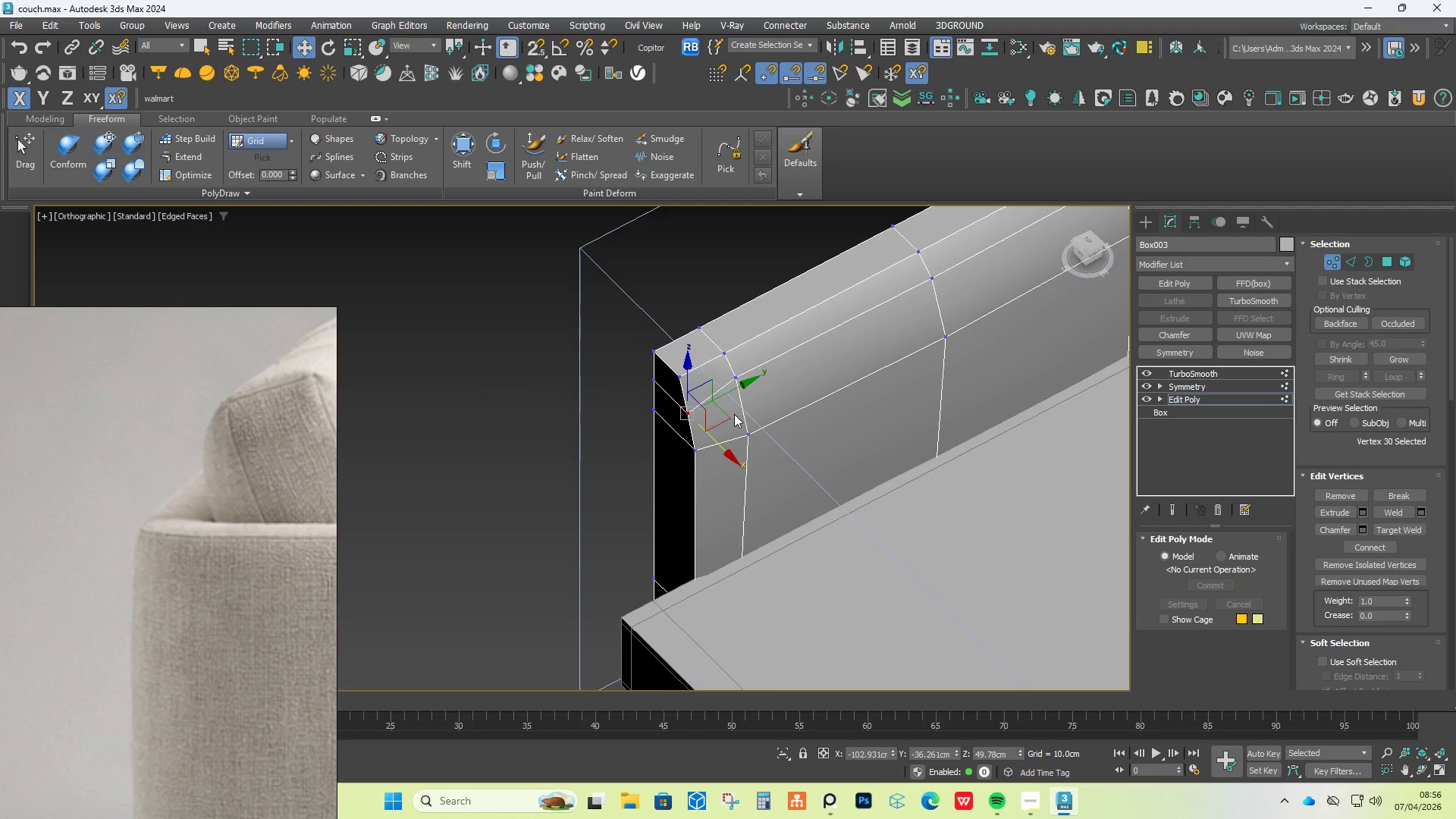 
scroll: coordinate [734, 413], scroll_direction: up, amount: 3.0
 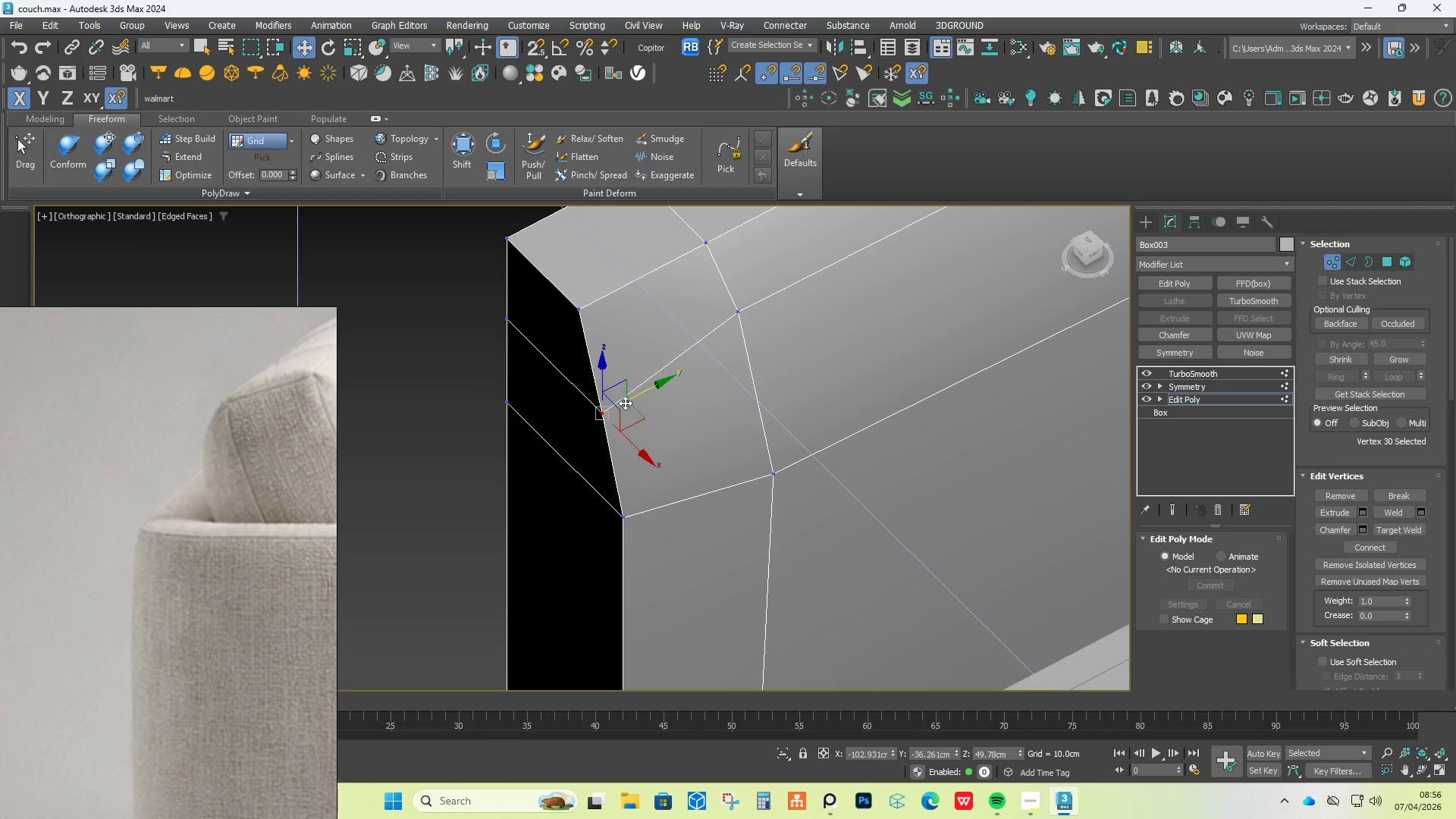 
hold_key(key=AltLeft, duration=0.84)
 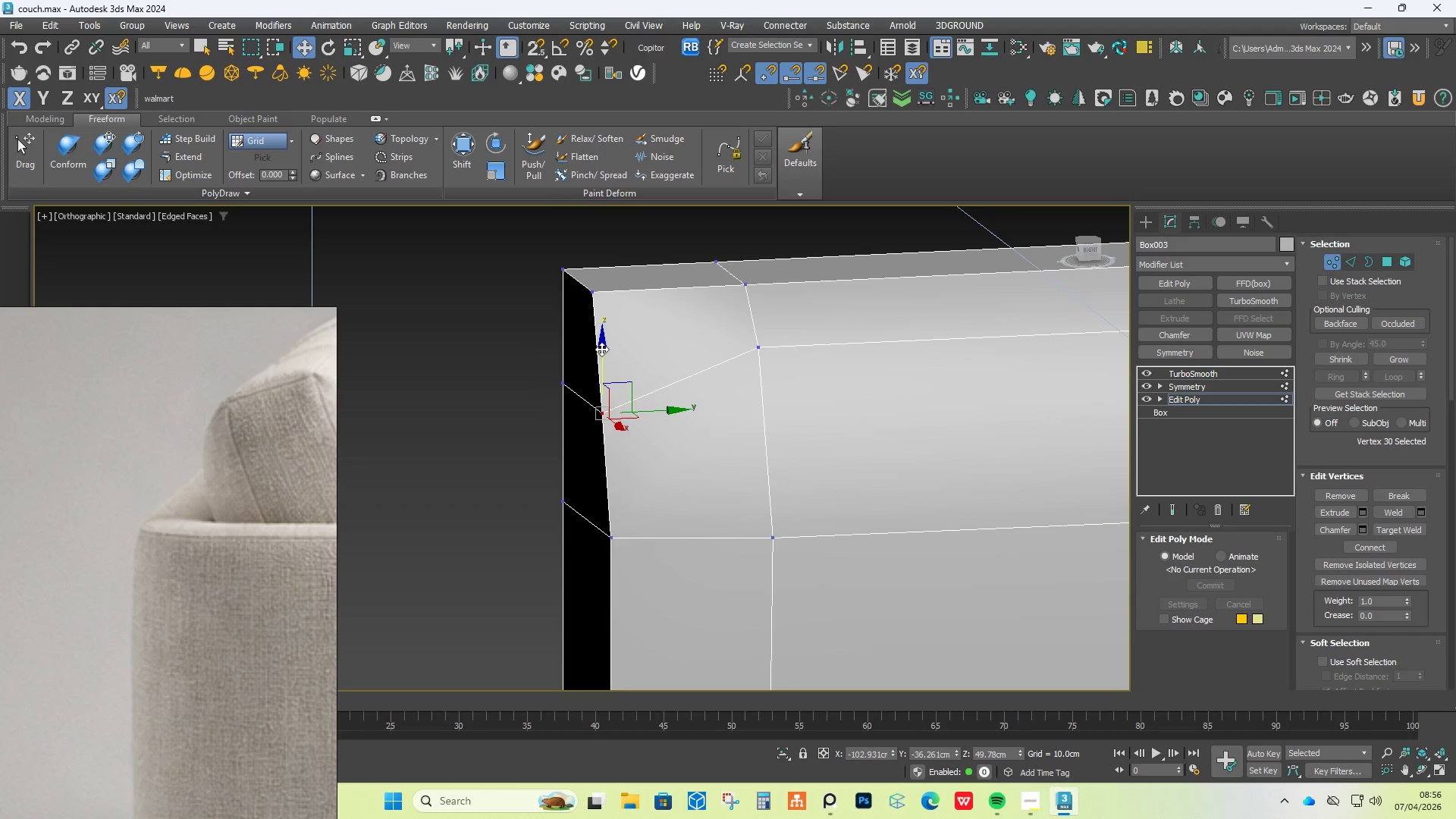 
left_click_drag(start_coordinate=[603, 347], to_coordinate=[604, 296])
 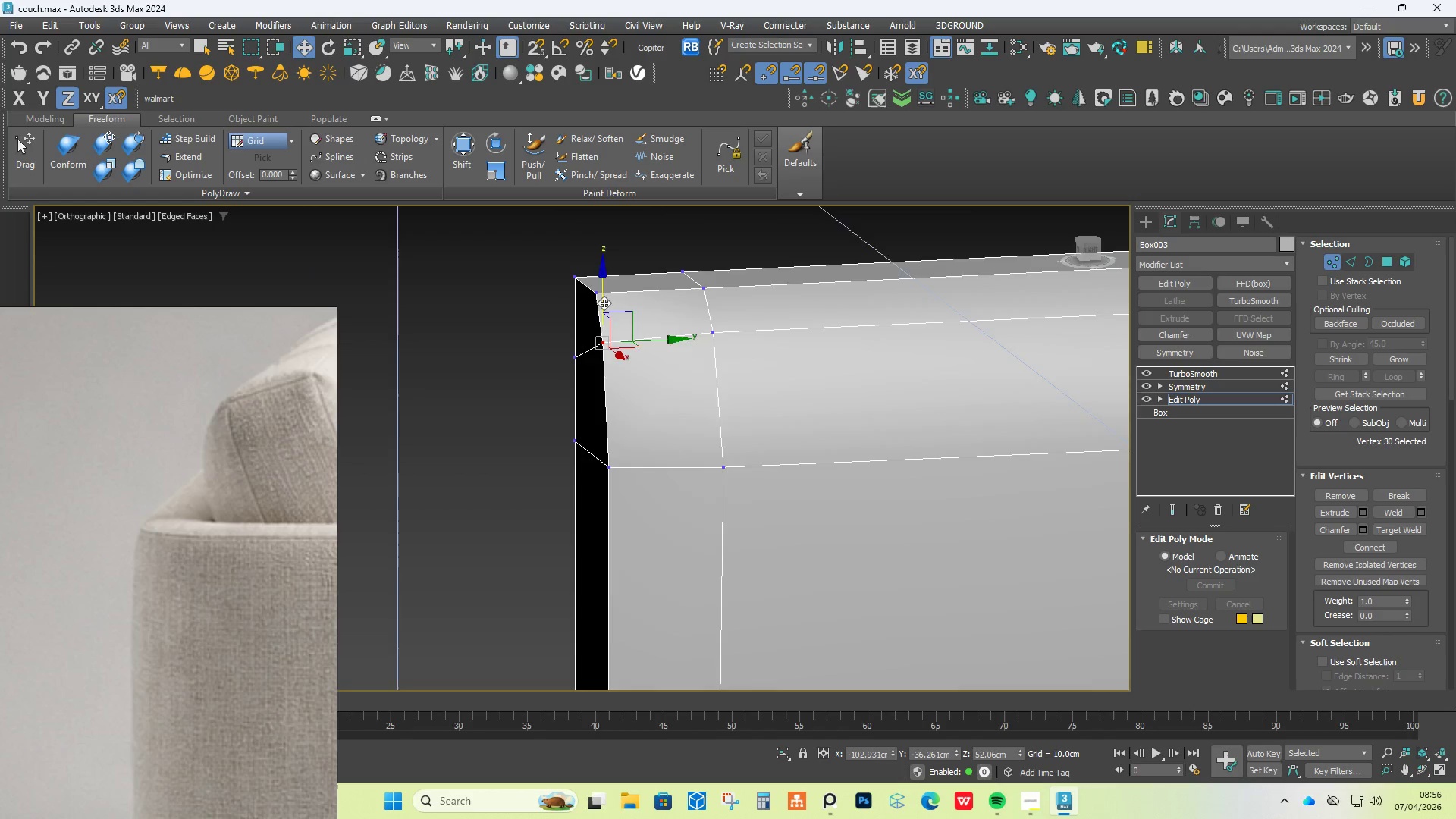 
hold_key(key=AltLeft, duration=0.89)
 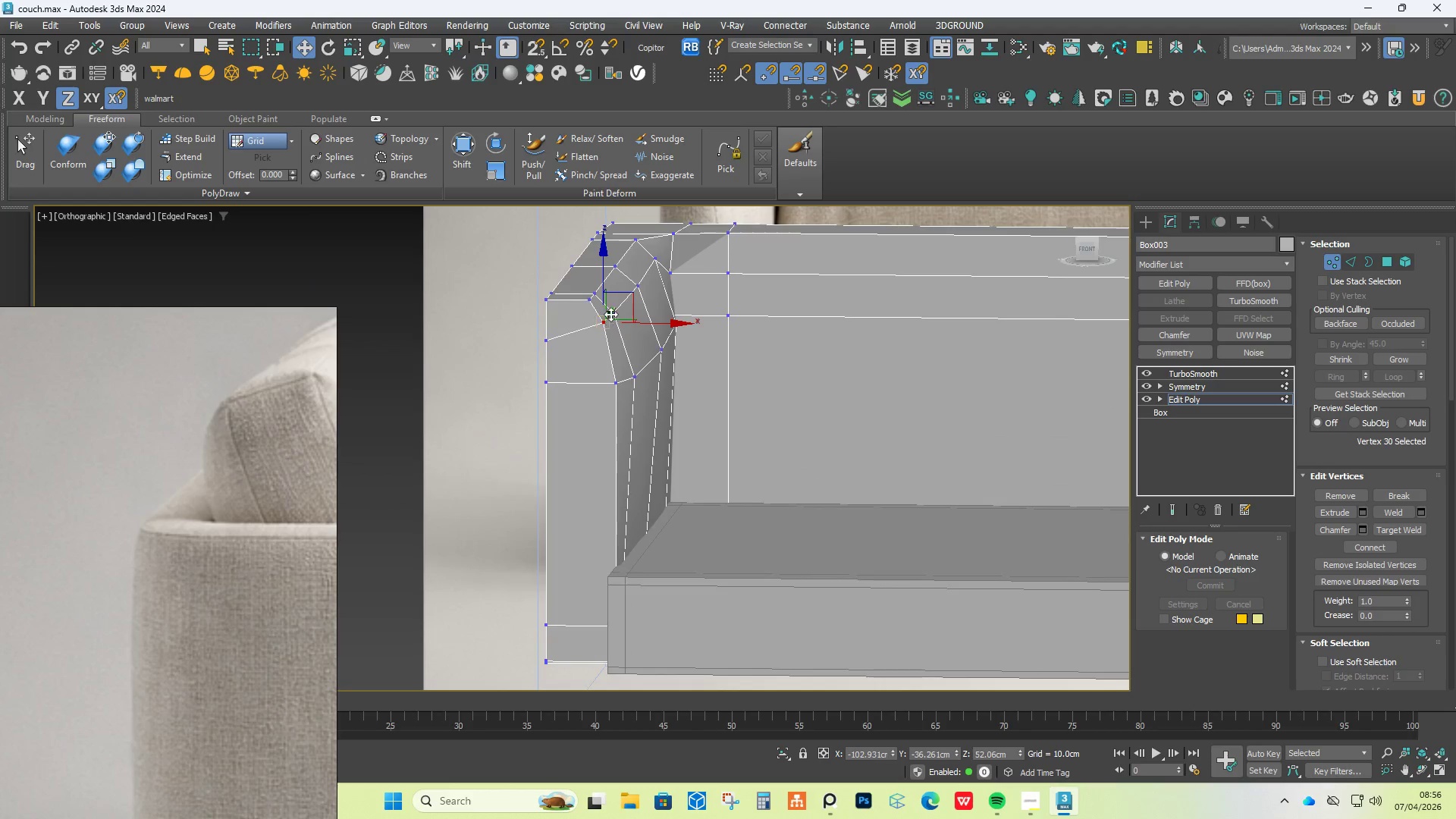 
scroll: coordinate [604, 303], scroll_direction: down, amount: 3.0
 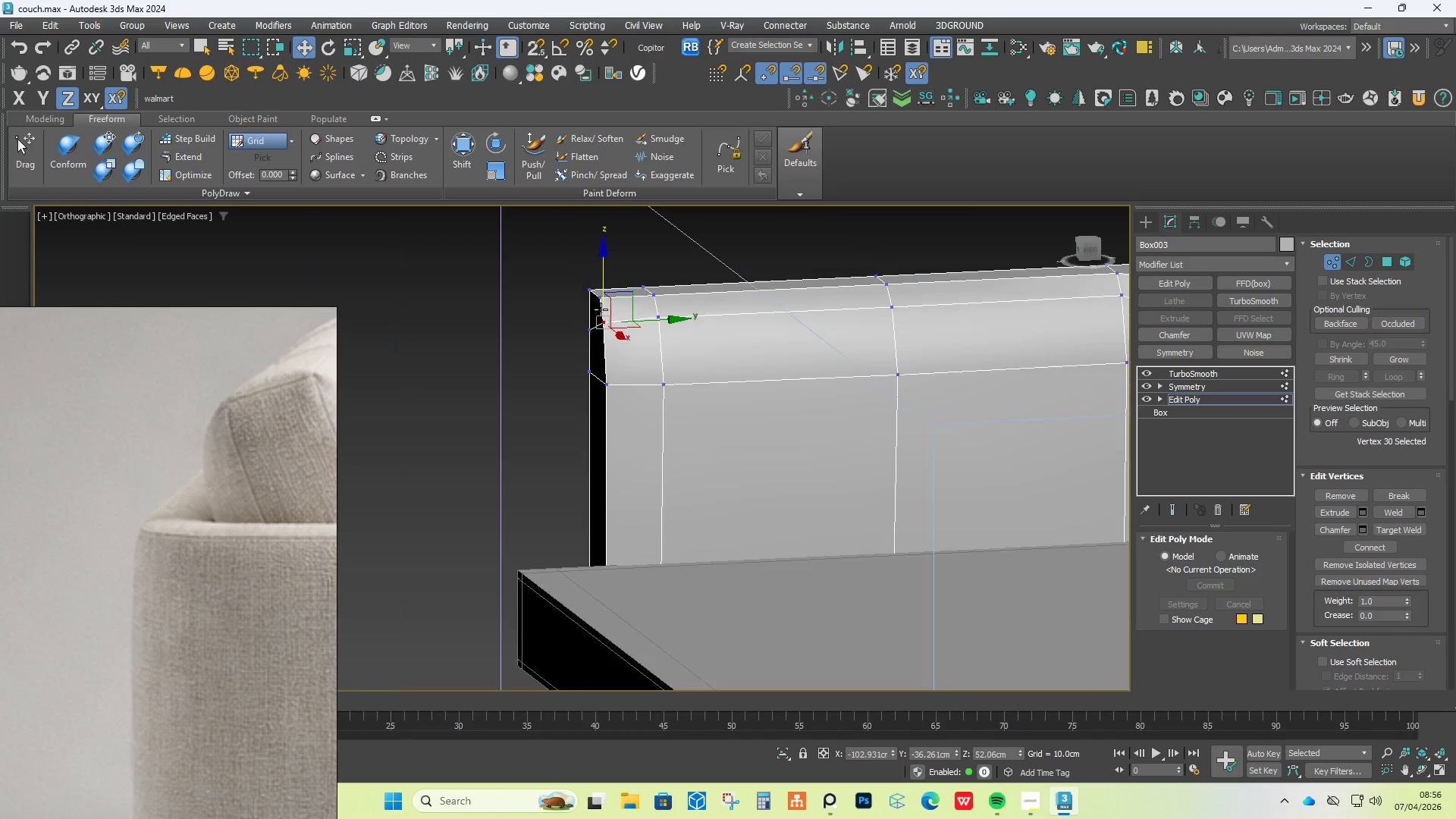 
hold_key(key=AltLeft, duration=0.8)
 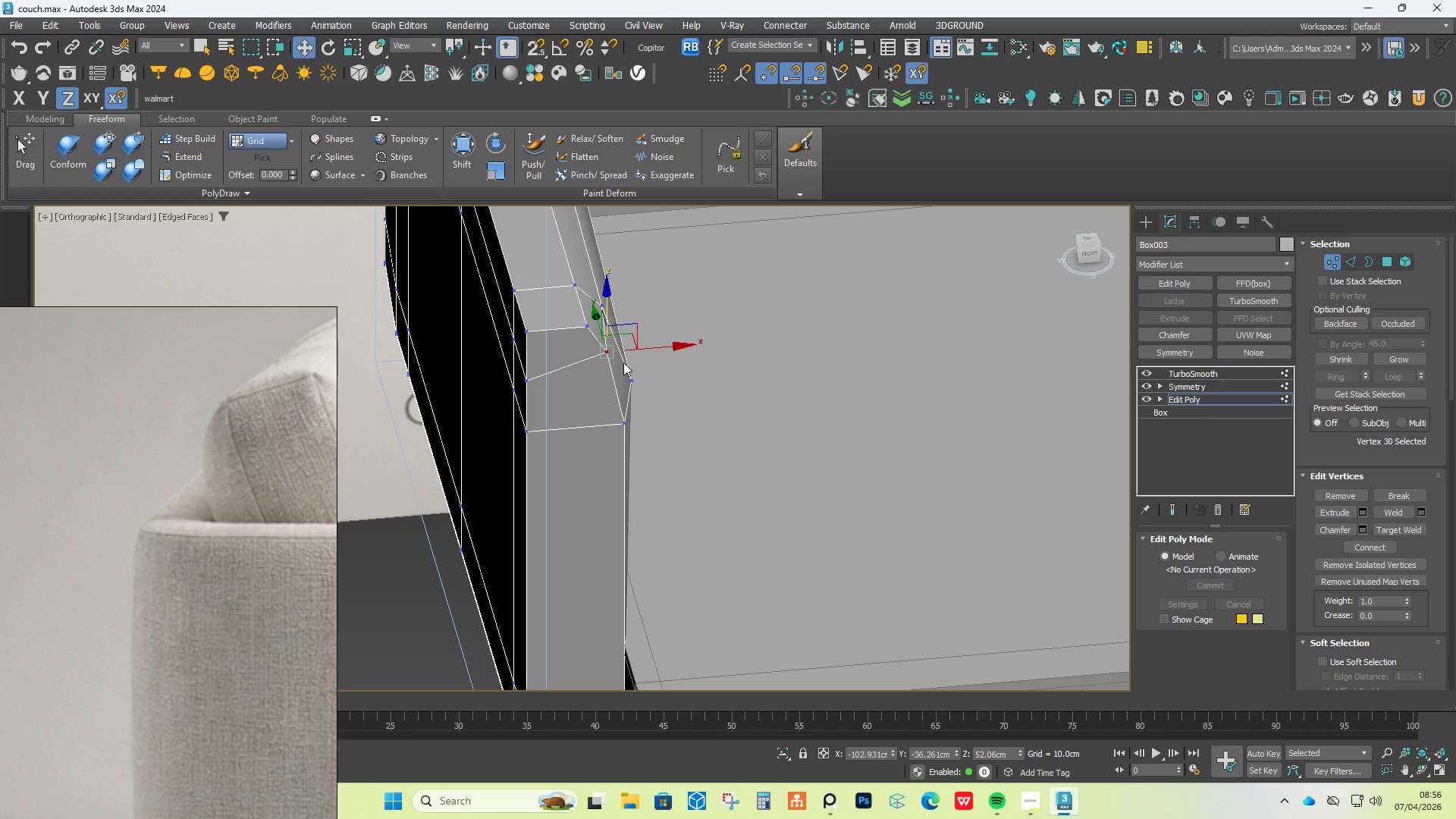 
scroll: coordinate [610, 312], scroll_direction: up, amount: 3.0
 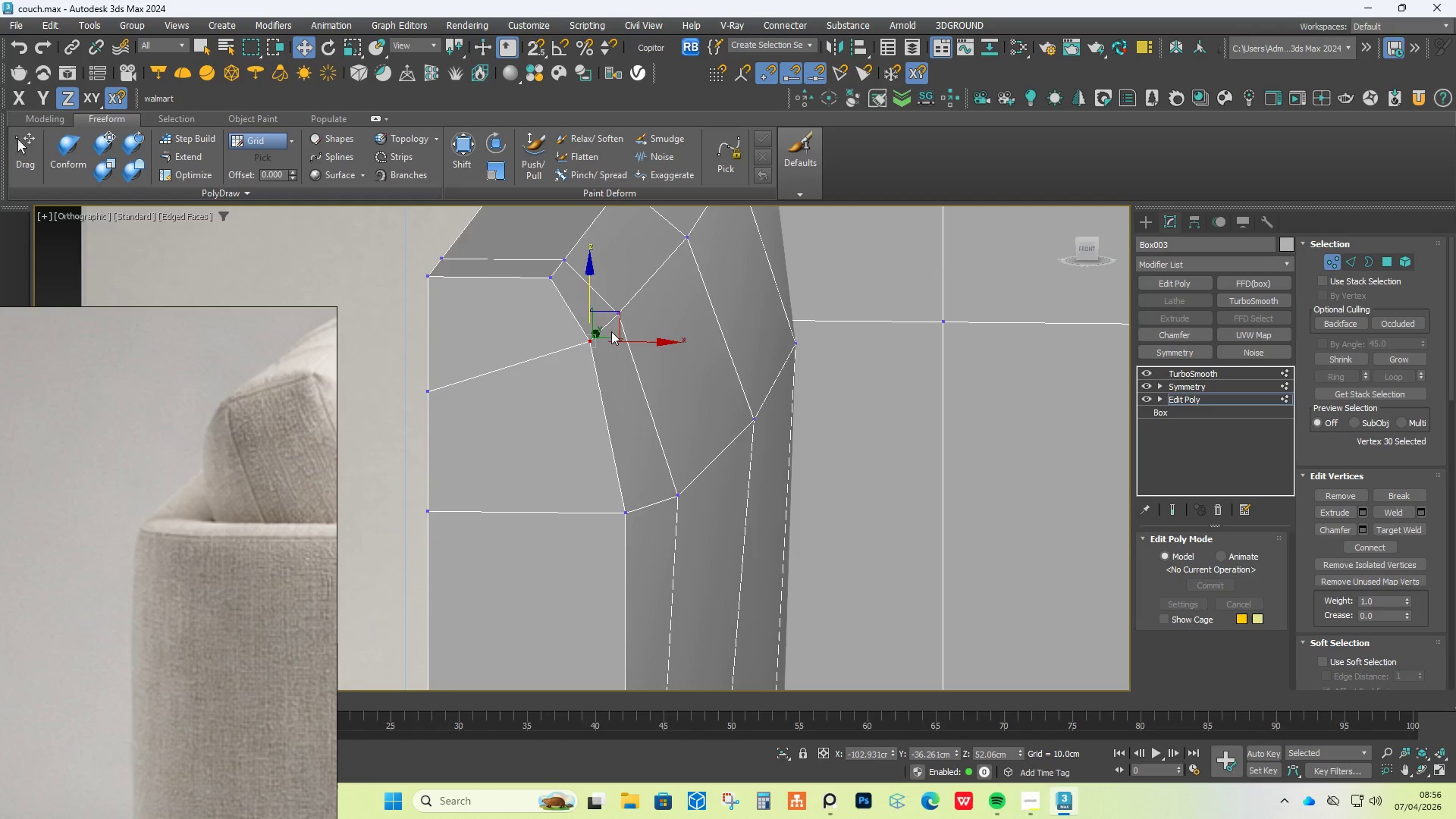 
hold_key(key=AltLeft, duration=15.08)
scroll: coordinate [623, 362], scroll_direction: down, amount: 2.0
 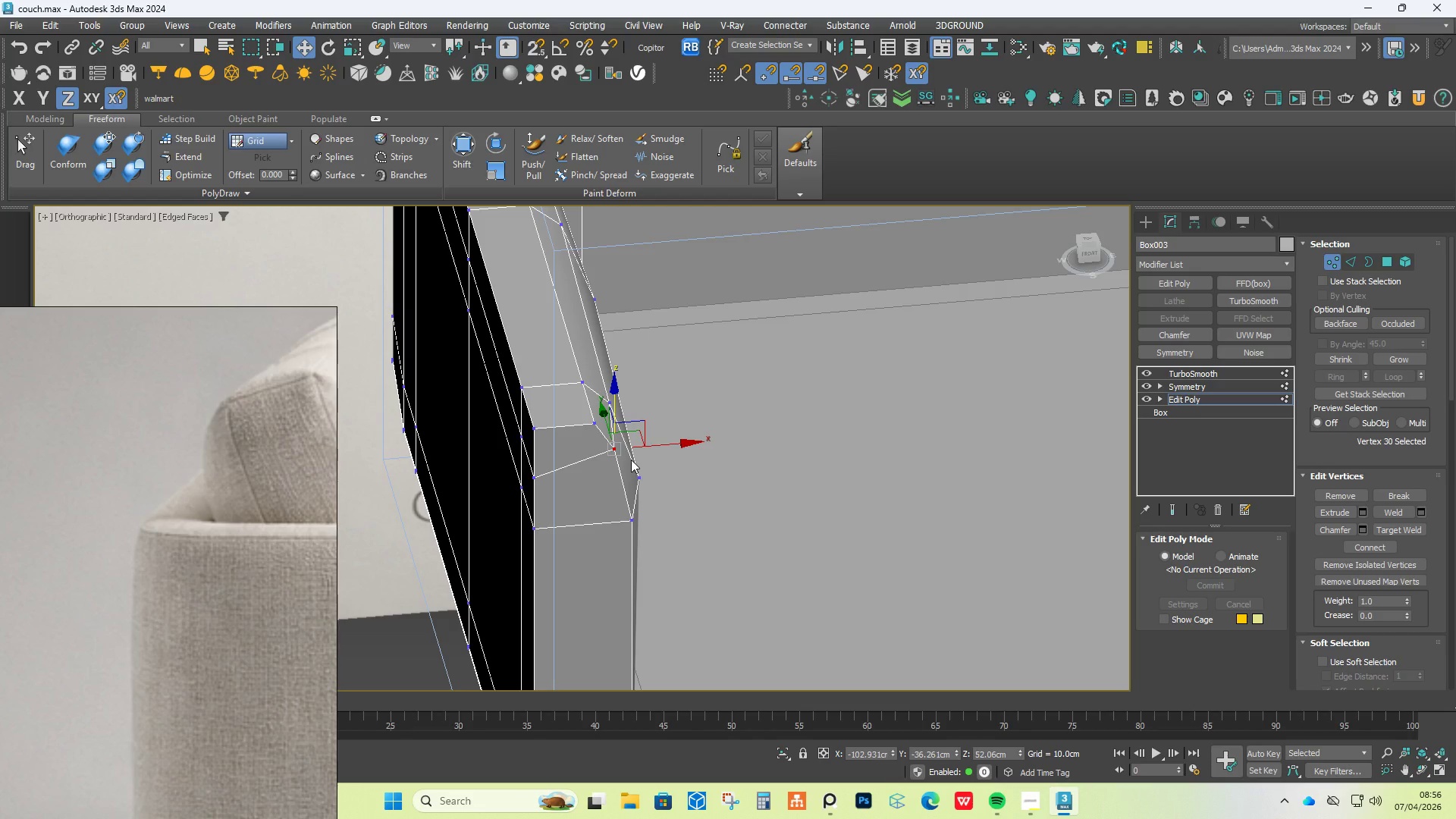 
hold_key(key=AltLeft, duration=0.98)
 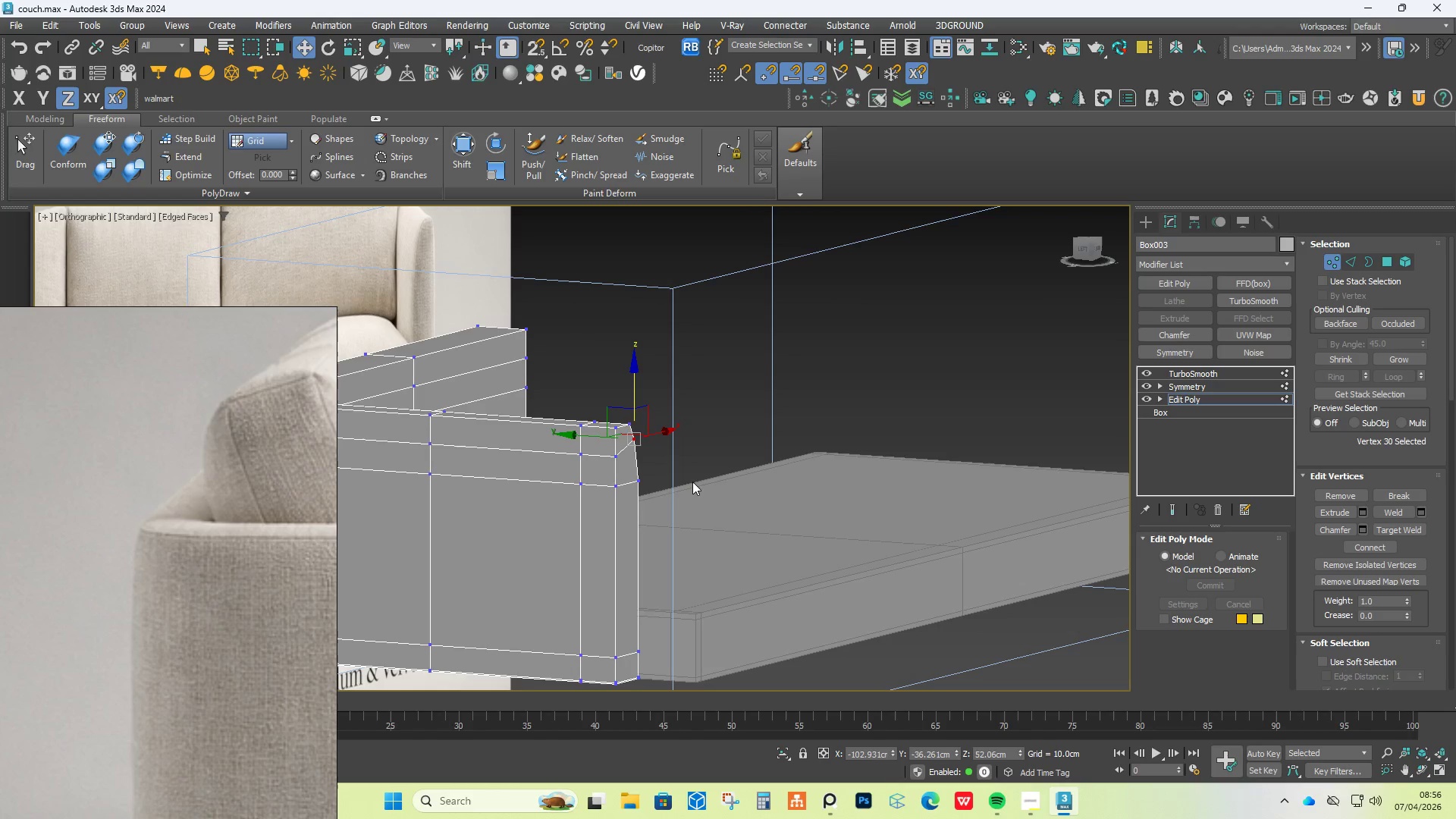 
scroll: coordinate [654, 429], scroll_direction: down, amount: 2.0
 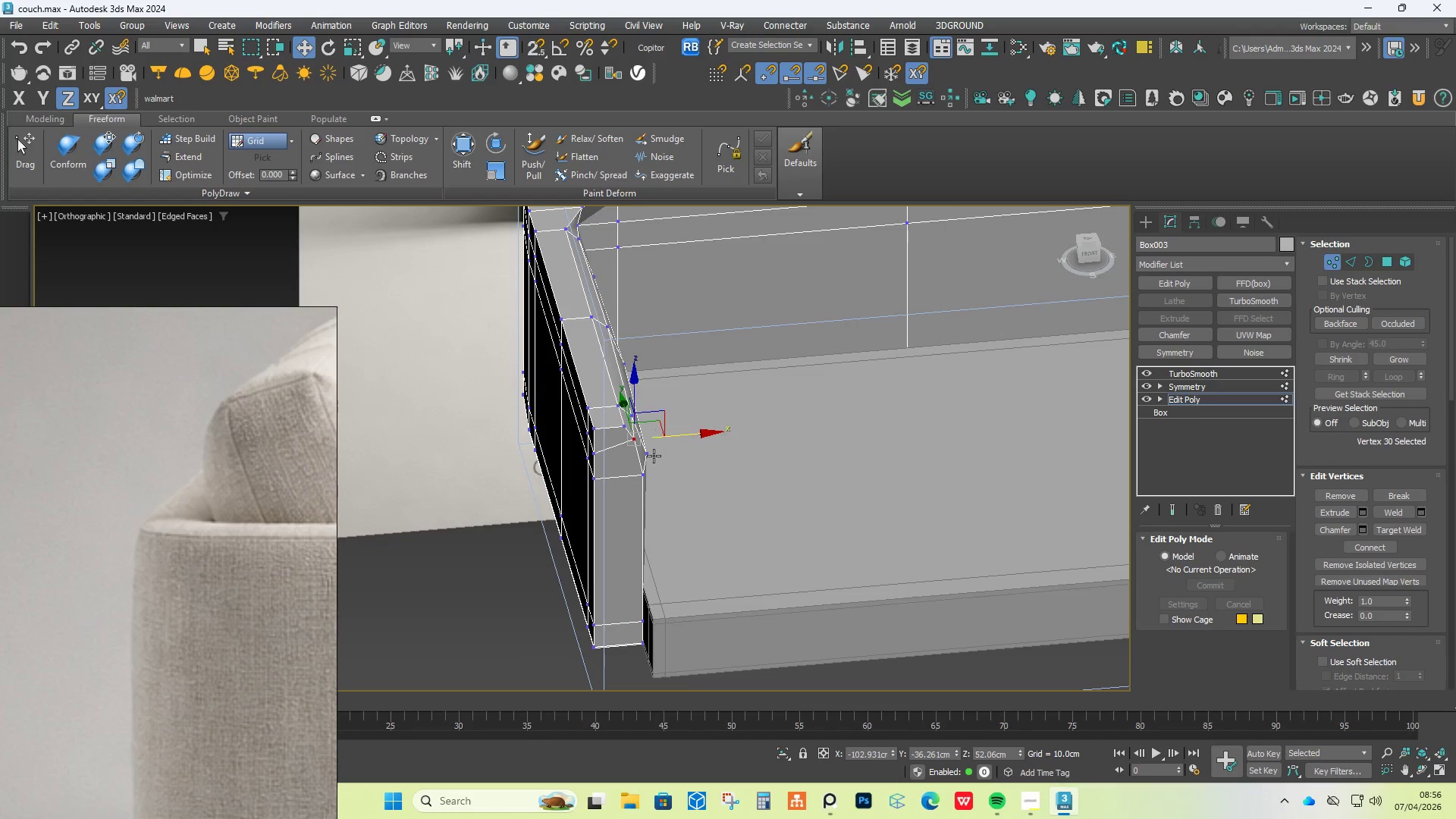 
scroll: coordinate [631, 451], scroll_direction: up, amount: 2.0
 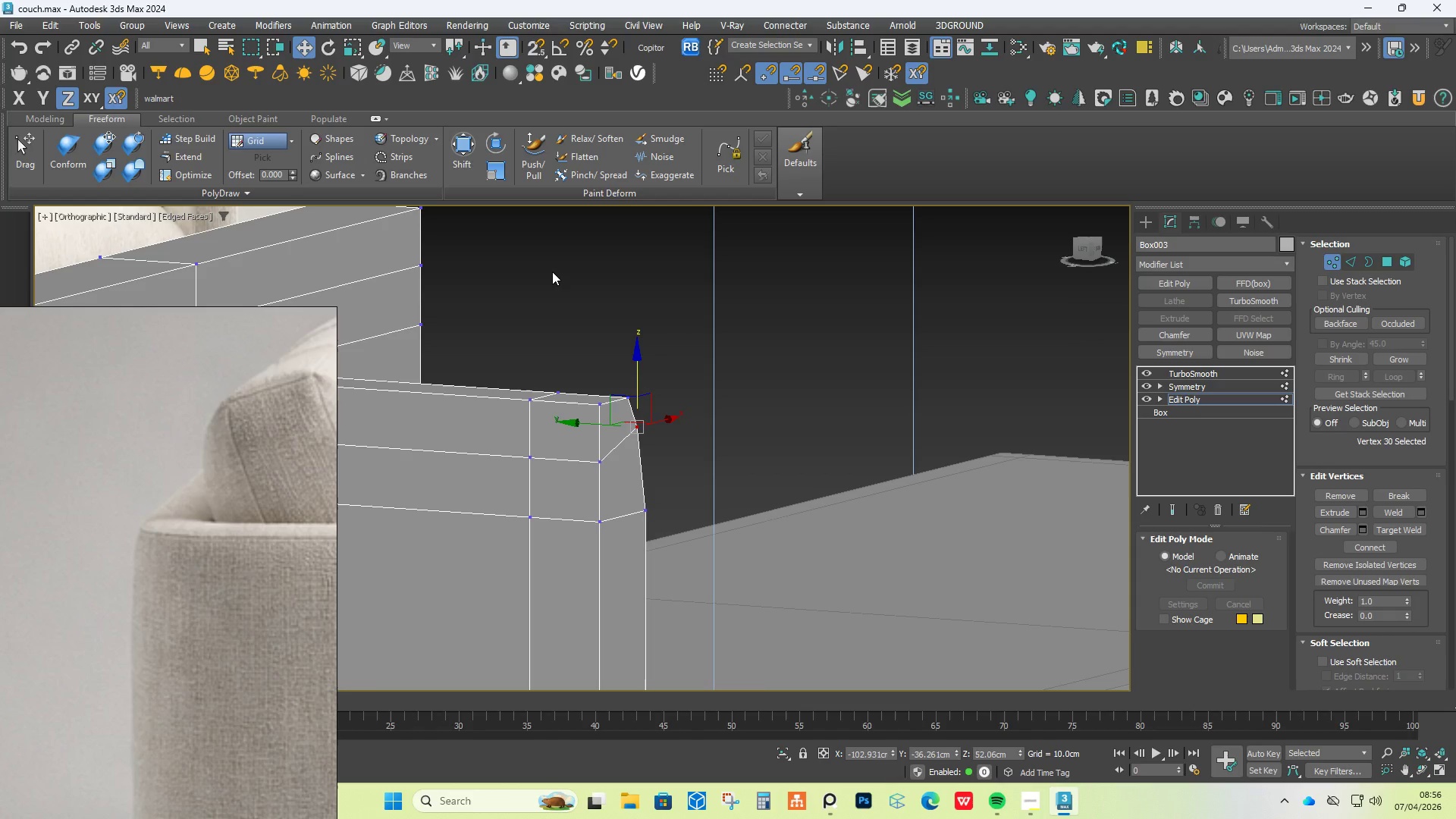 
scroll: coordinate [860, 469], scroll_direction: down, amount: 2.0
 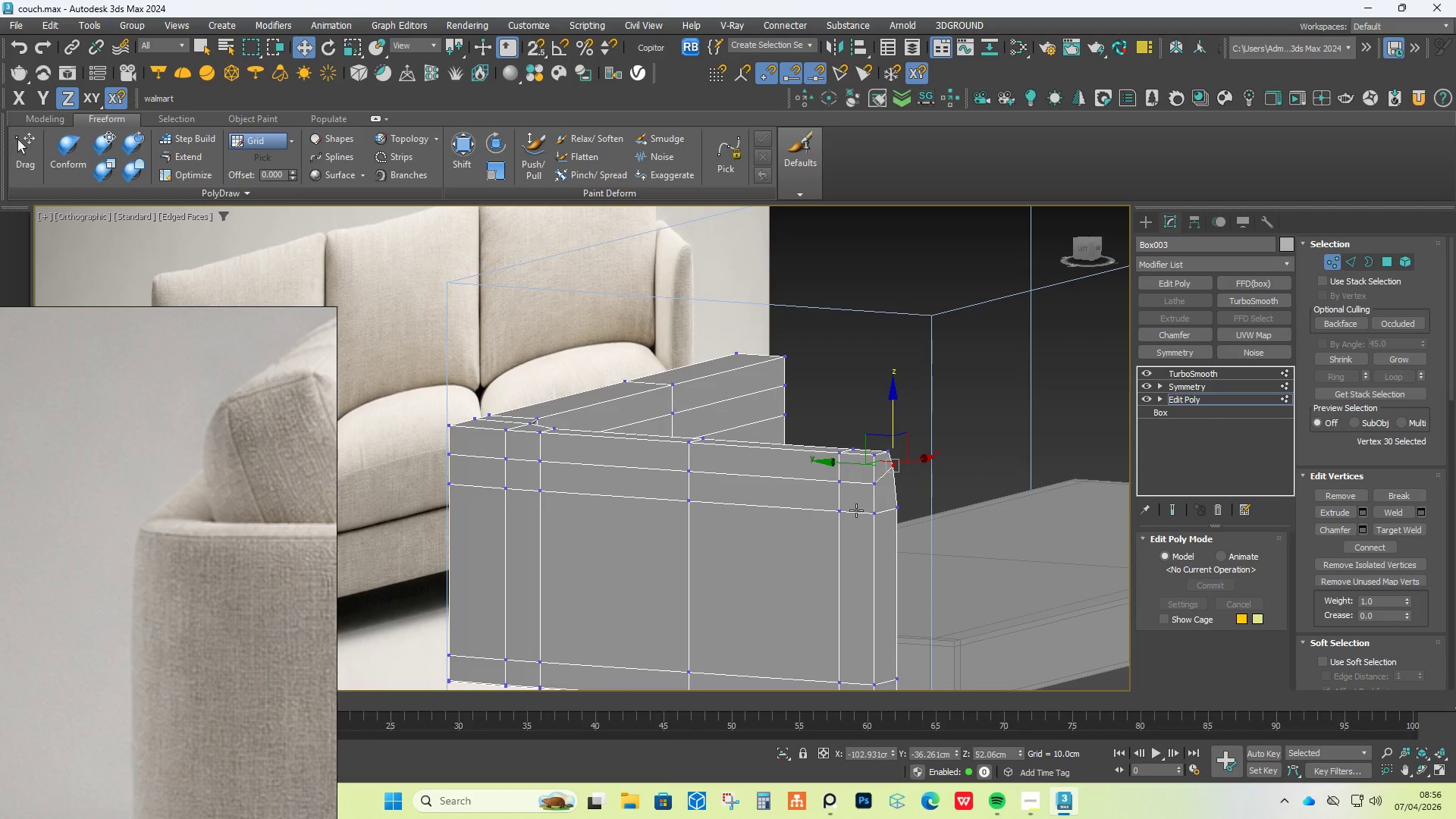 
hold_key(key=AltLeft, duration=1.5)
 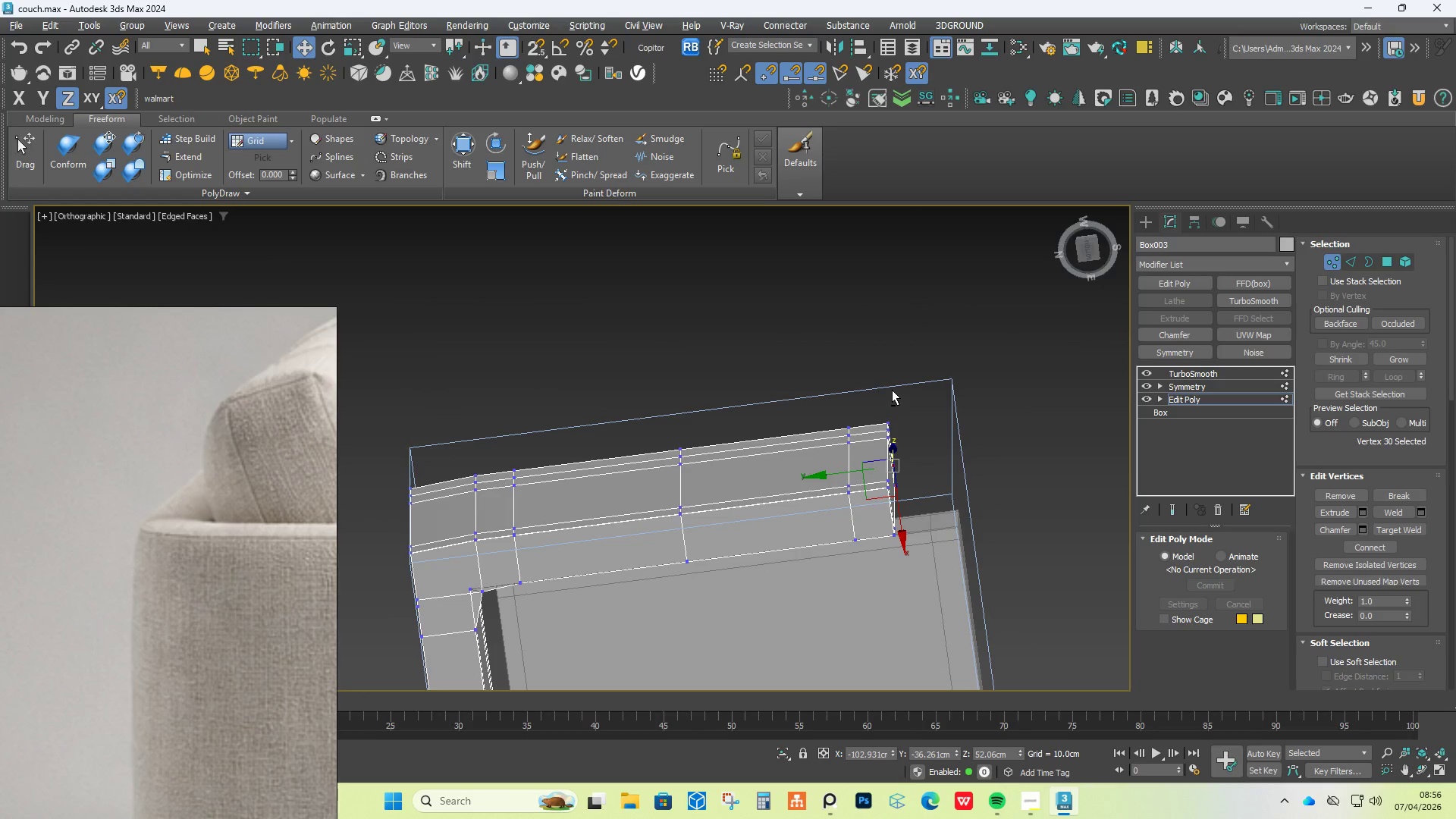 
hold_key(key=AltLeft, duration=1.06)
 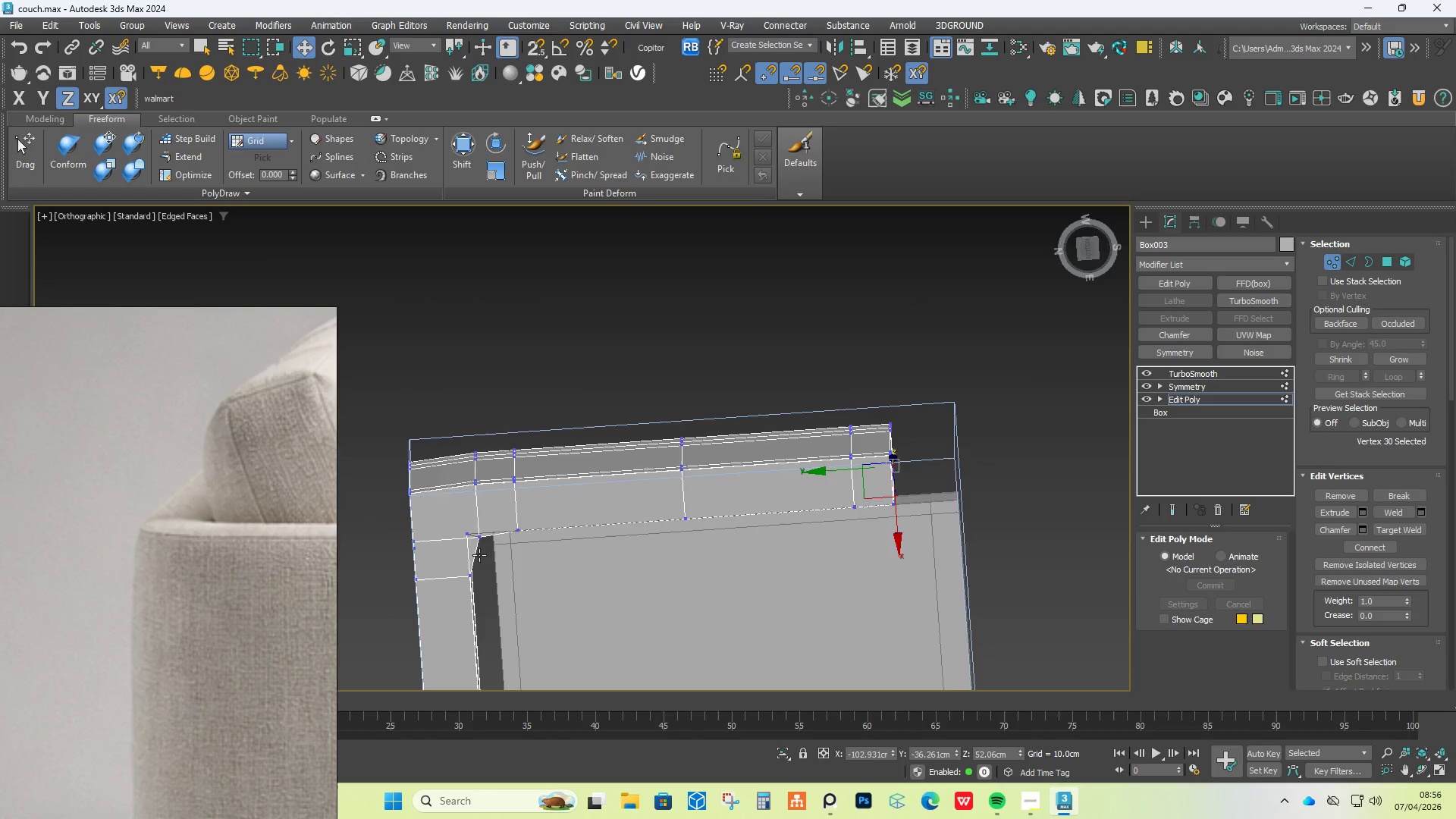 
scroll: coordinate [510, 551], scroll_direction: up, amount: 4.0
 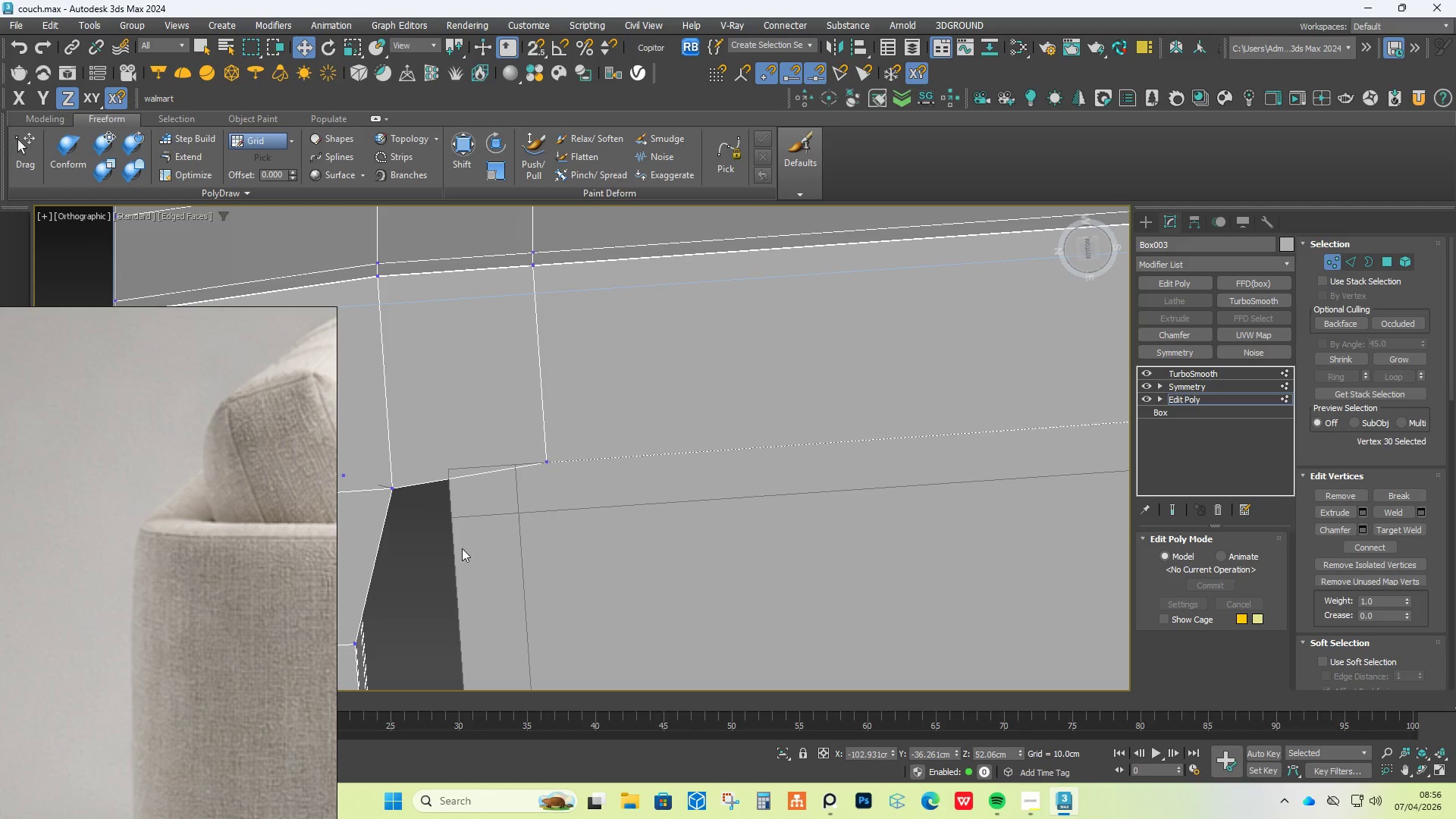 
hold_key(key=AltLeft, duration=0.83)
 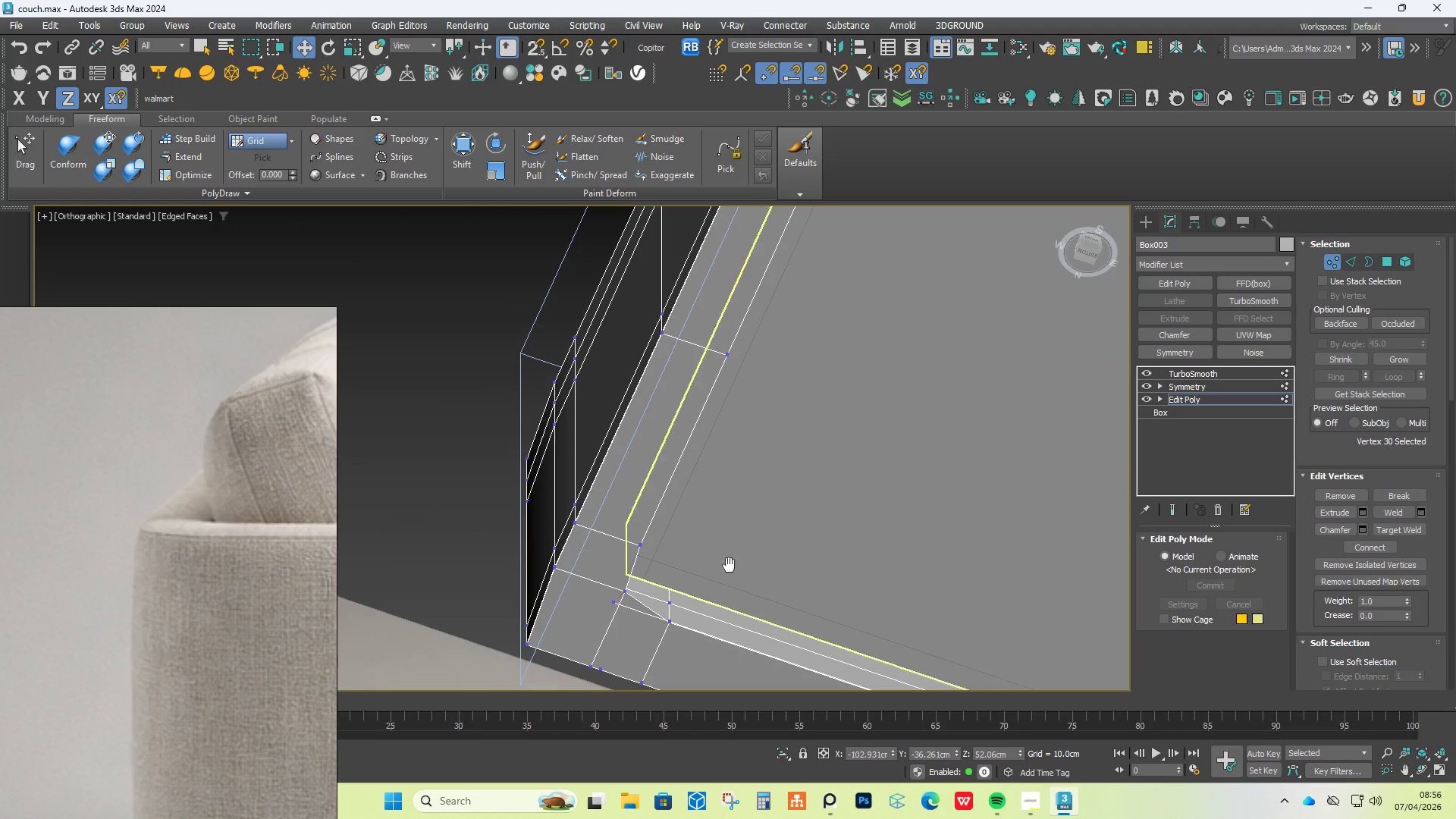 
scroll: coordinate [454, 548], scroll_direction: down, amount: 3.0
 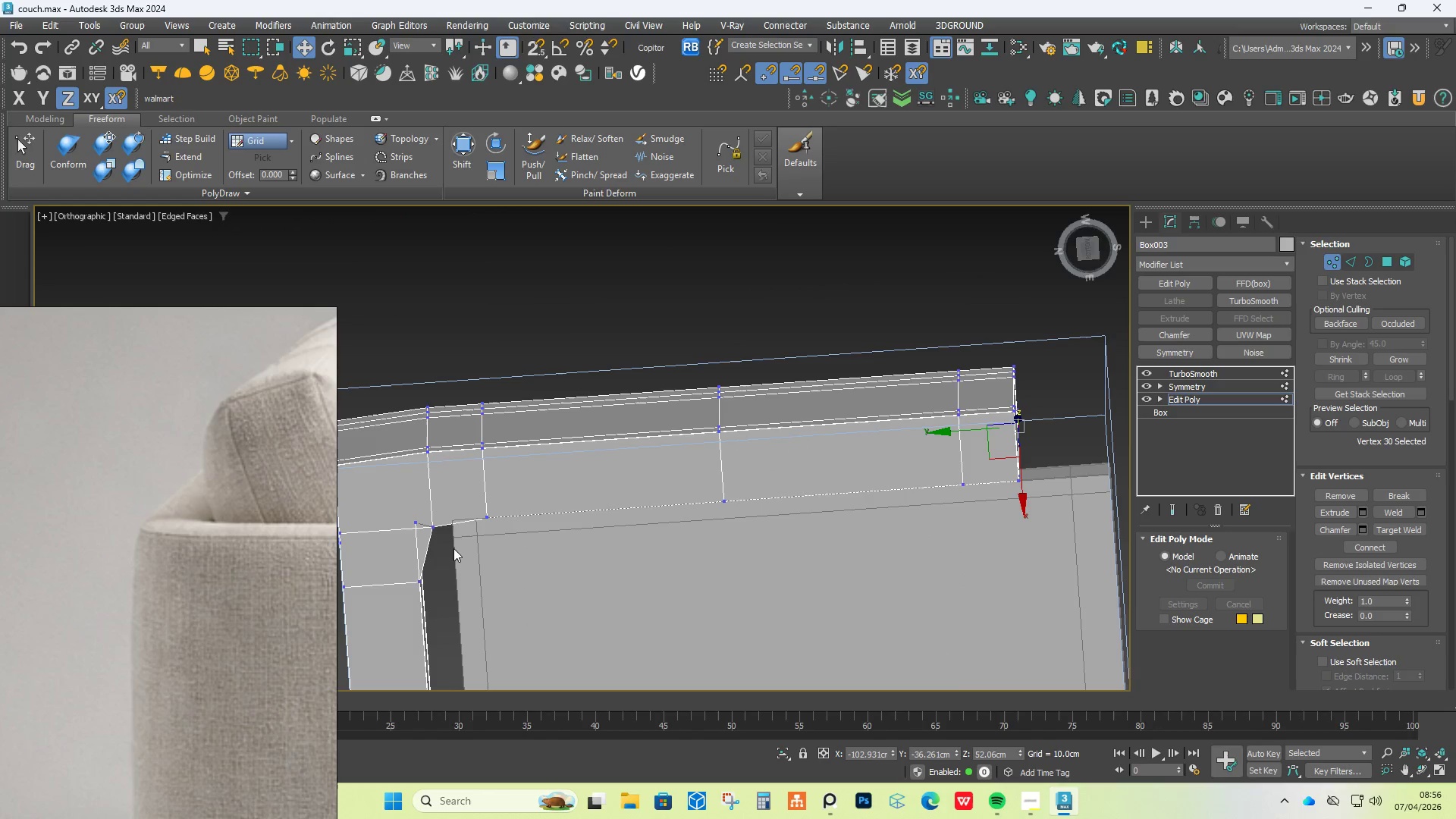 
hold_key(key=AltLeft, duration=0.58)
 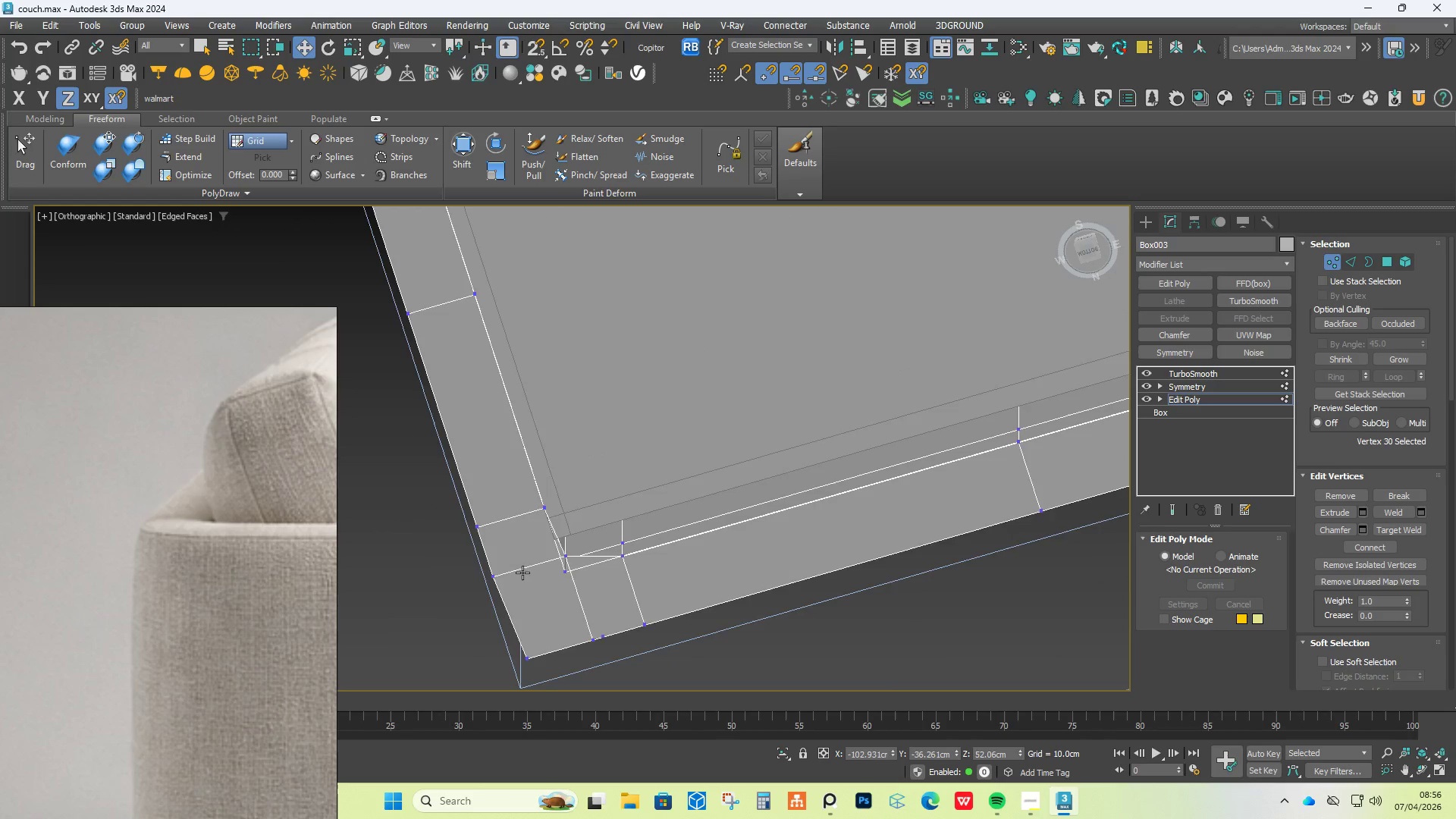 
scroll: coordinate [594, 572], scroll_direction: up, amount: 4.0
 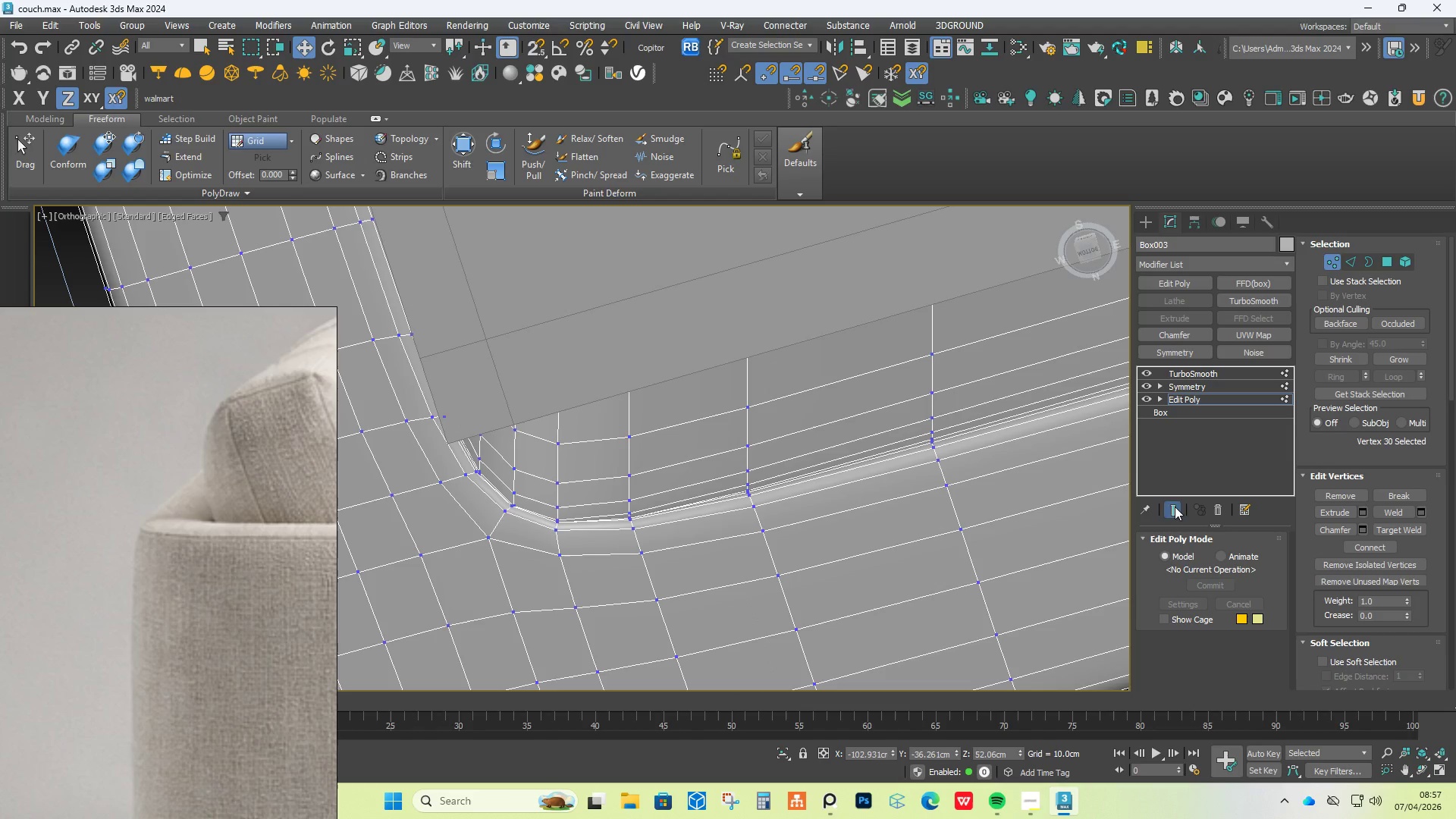 
left_click([1170, 516])
 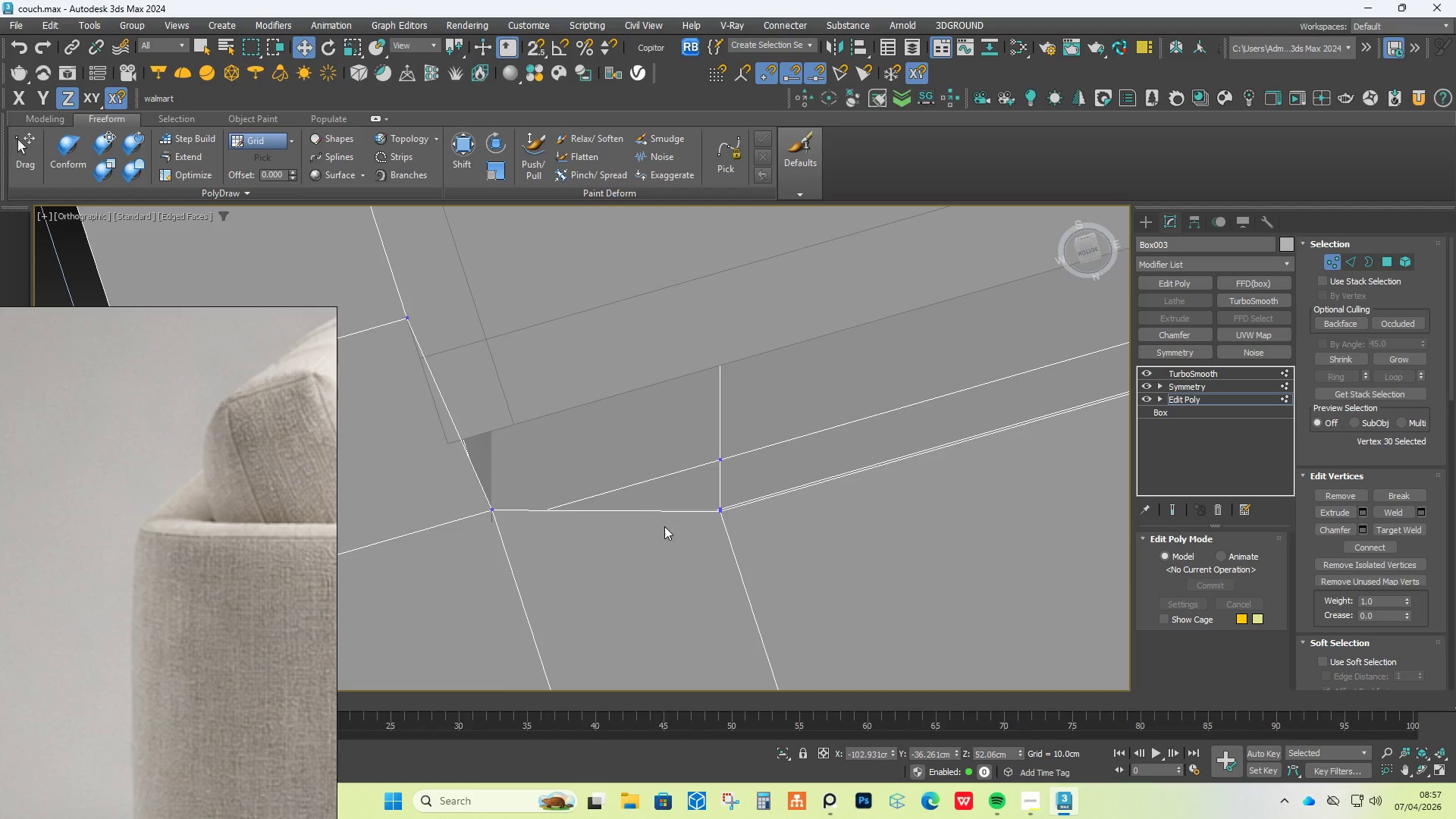 
hold_key(key=AltLeft, duration=0.31)
 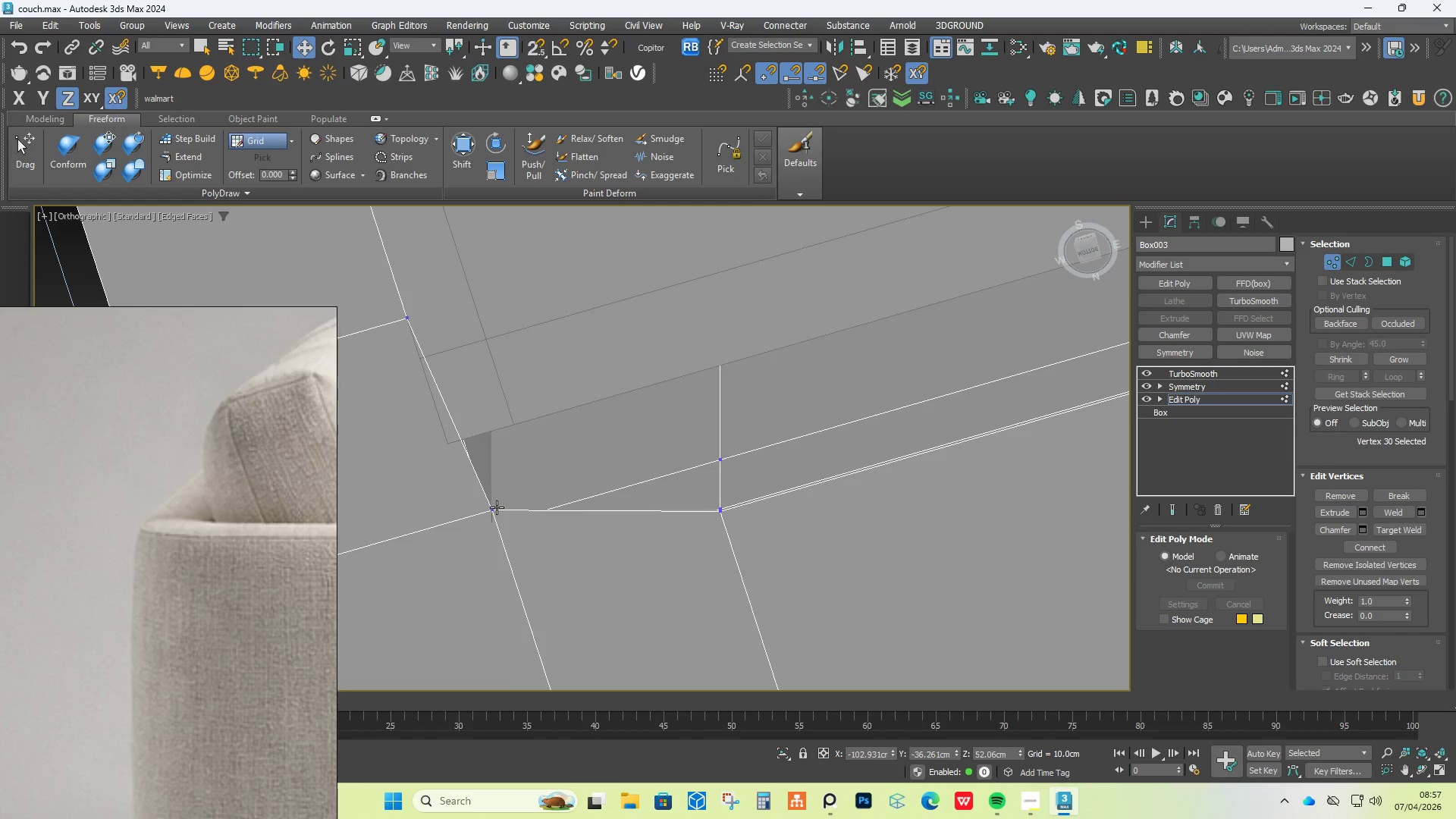 
left_click([497, 507])
 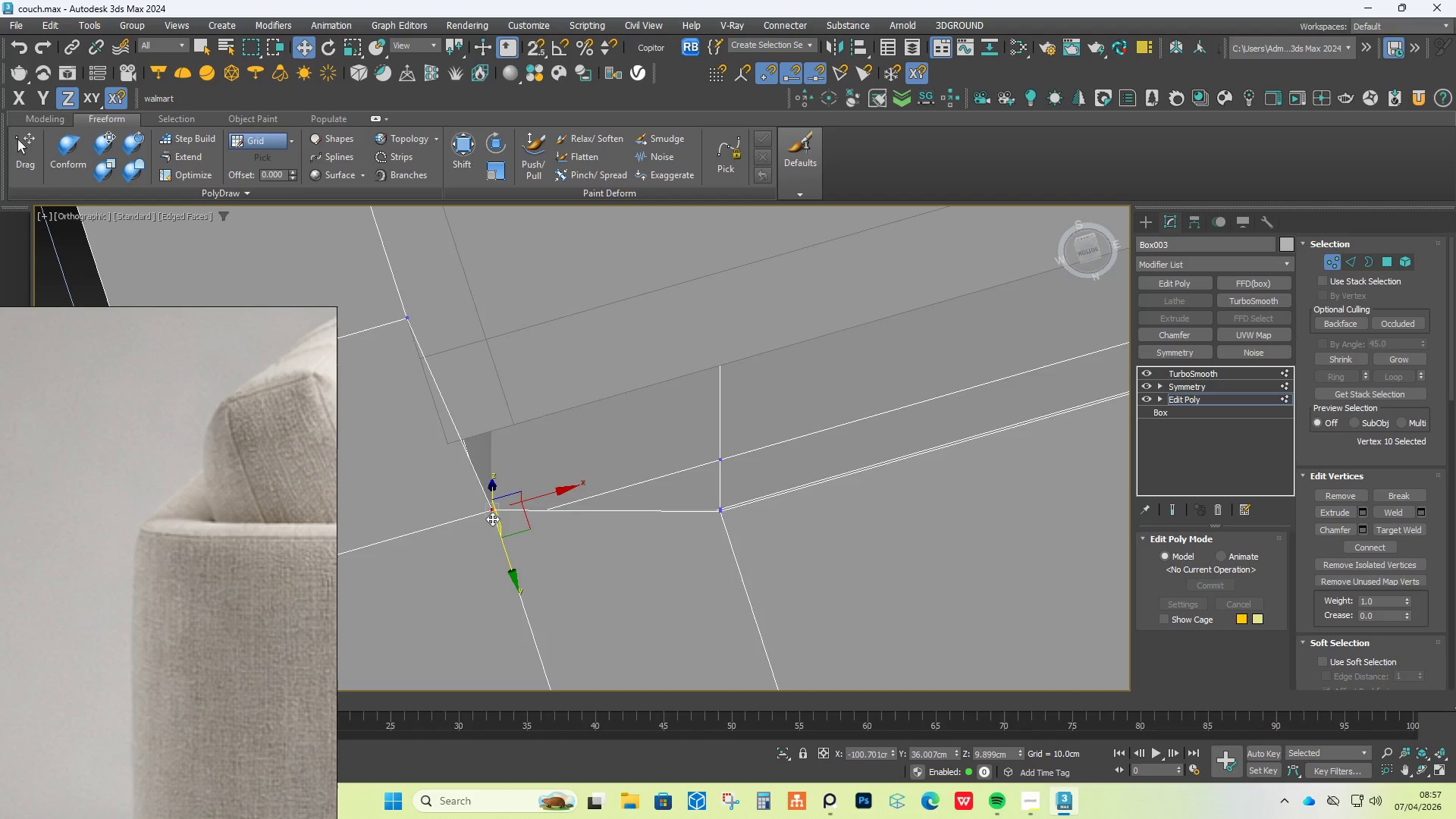 
hold_key(key=AltLeft, duration=1.14)
 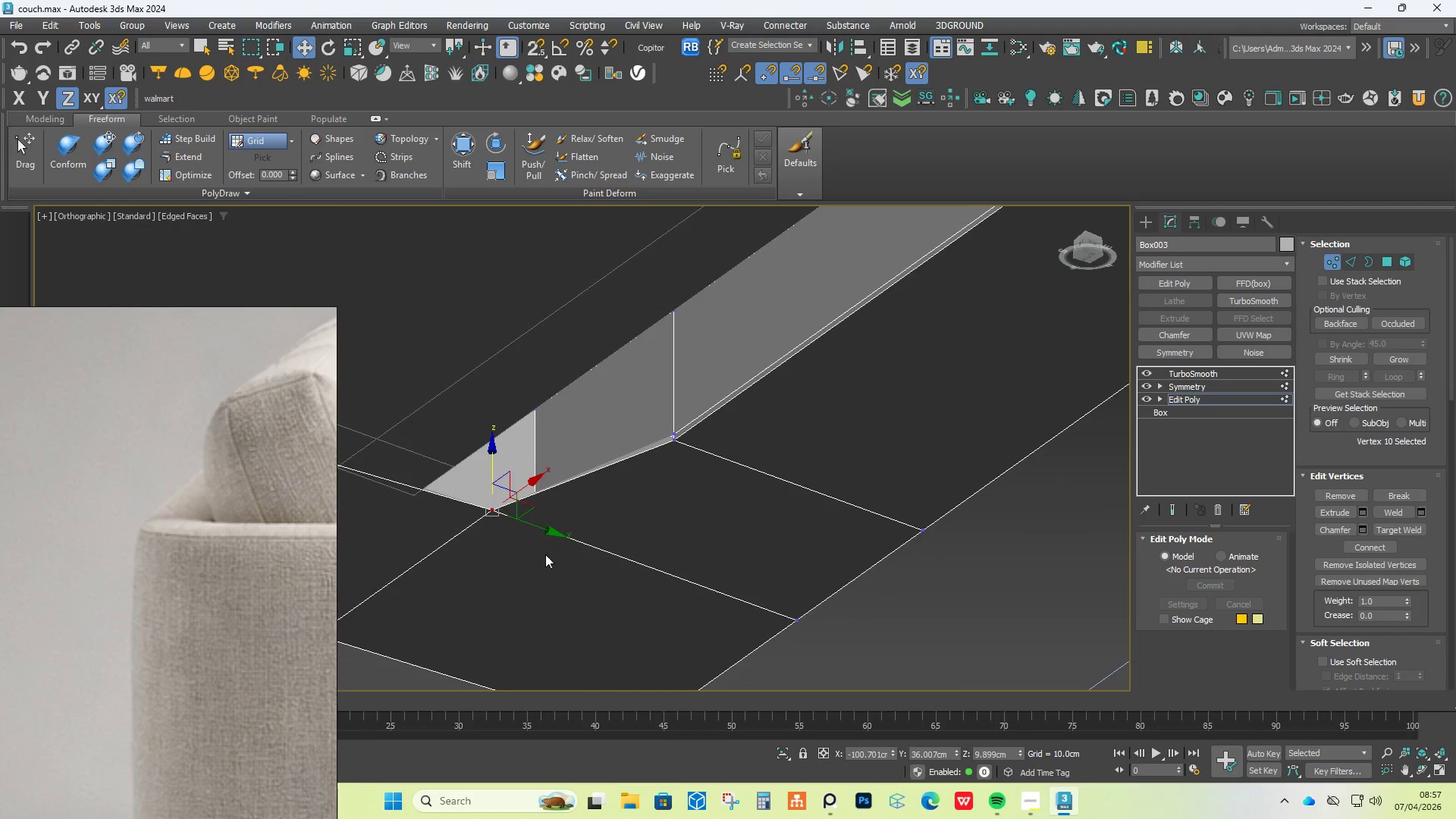 
hold_key(key=AltLeft, duration=0.69)
 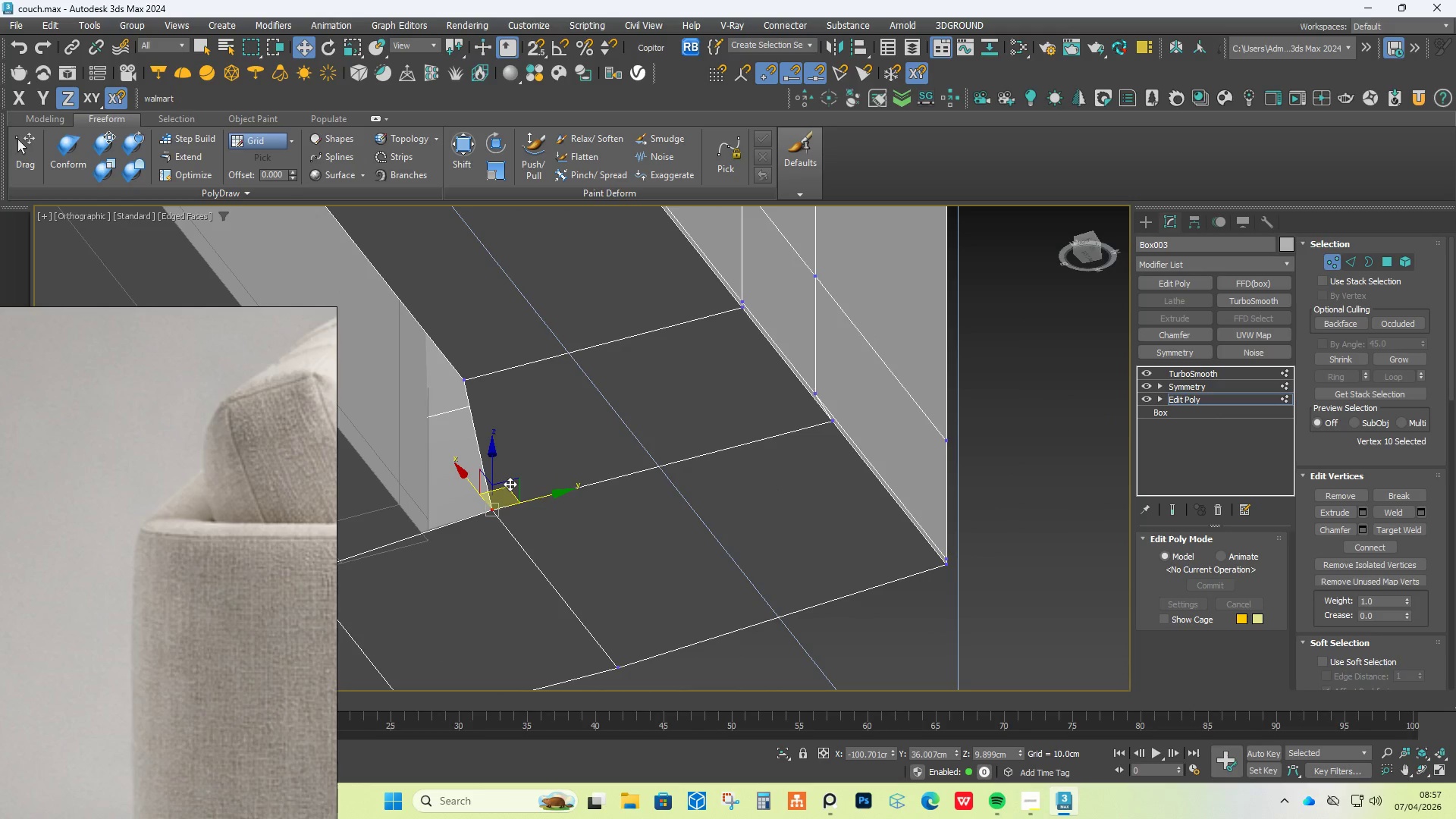 
left_click_drag(start_coordinate=[510, 484], to_coordinate=[601, 485])
 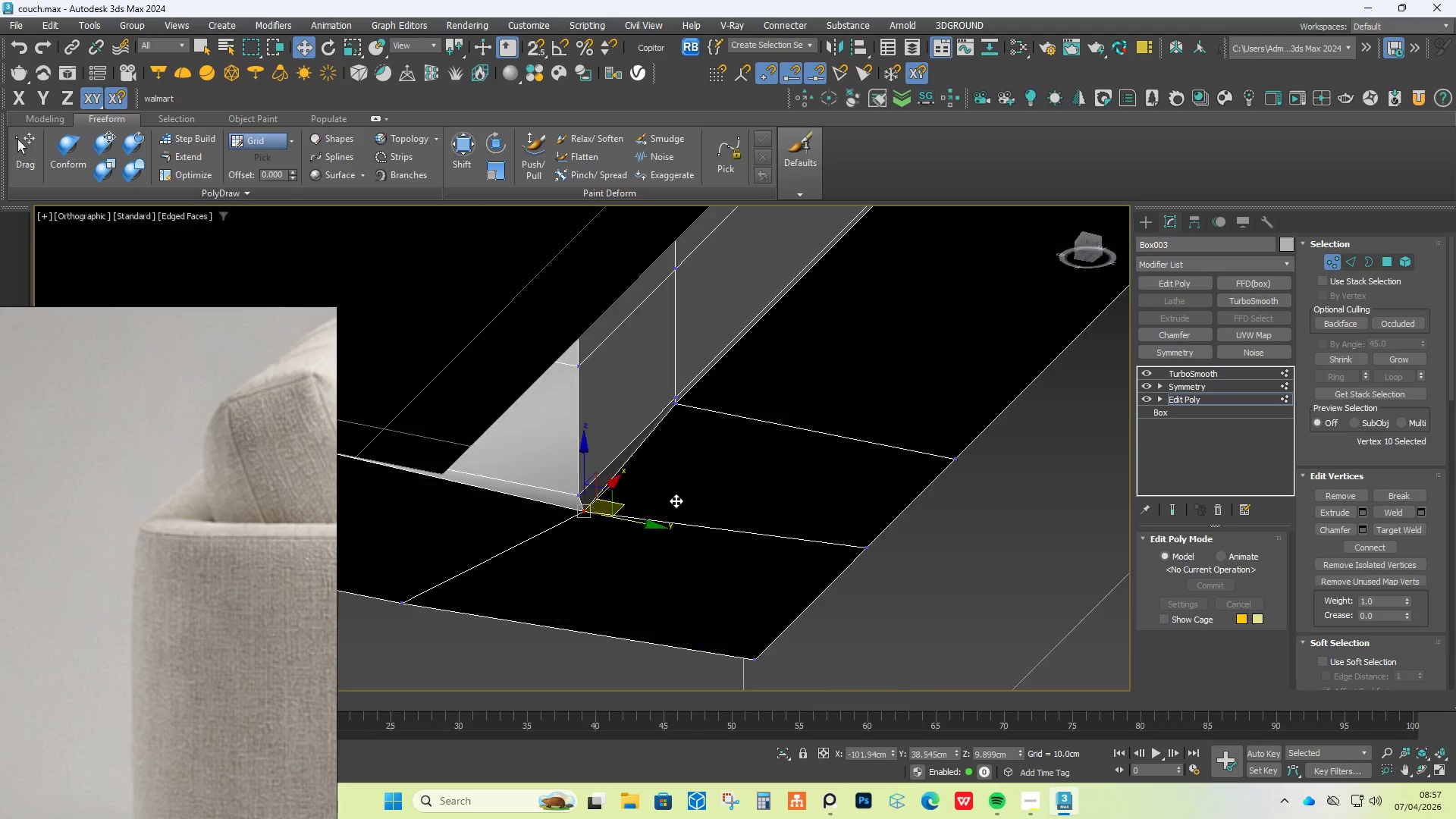 
hold_key(key=AltLeft, duration=1.5)
 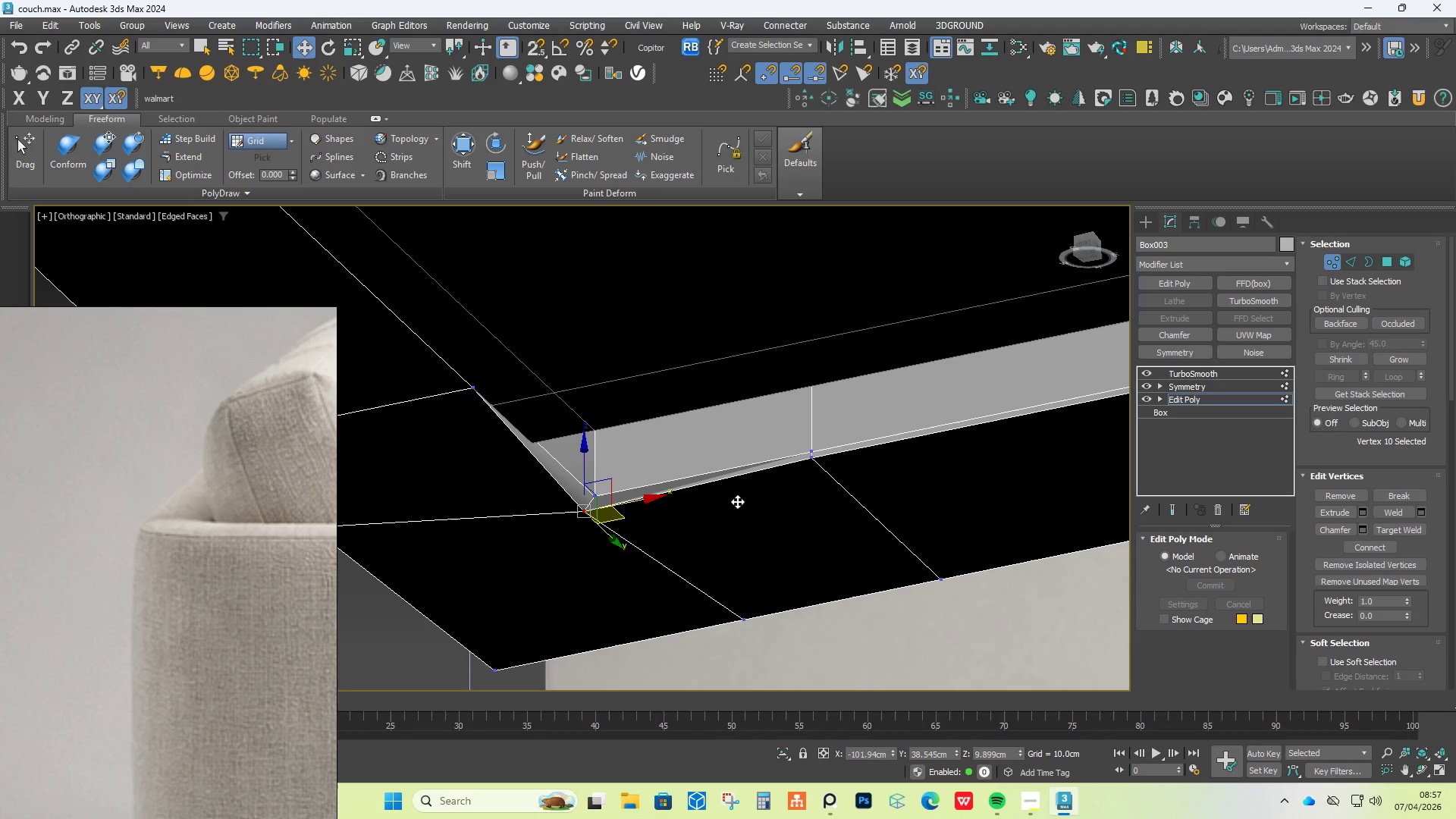 
hold_key(key=AltLeft, duration=0.64)
 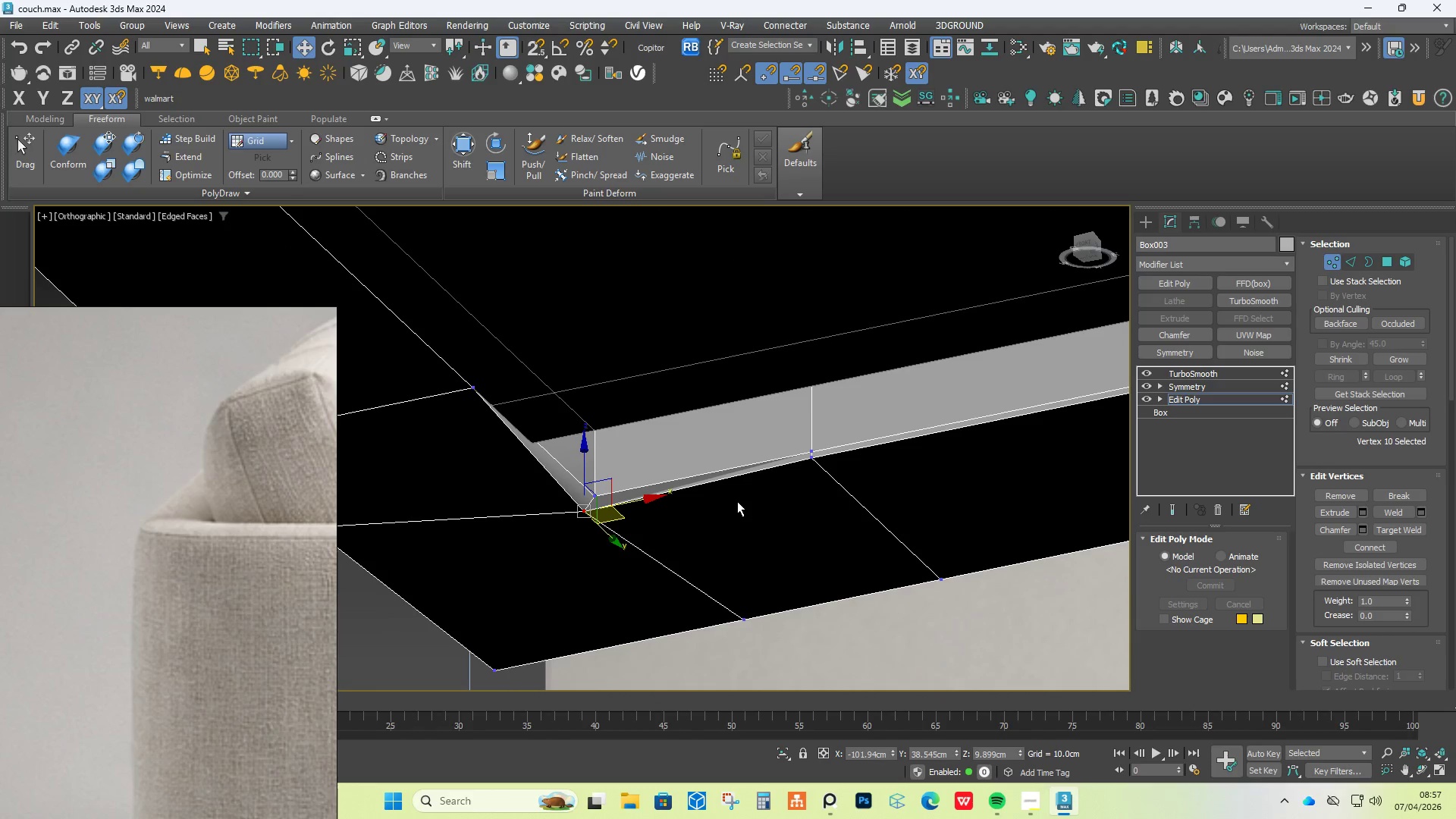 
key(Control+ControlLeft)
 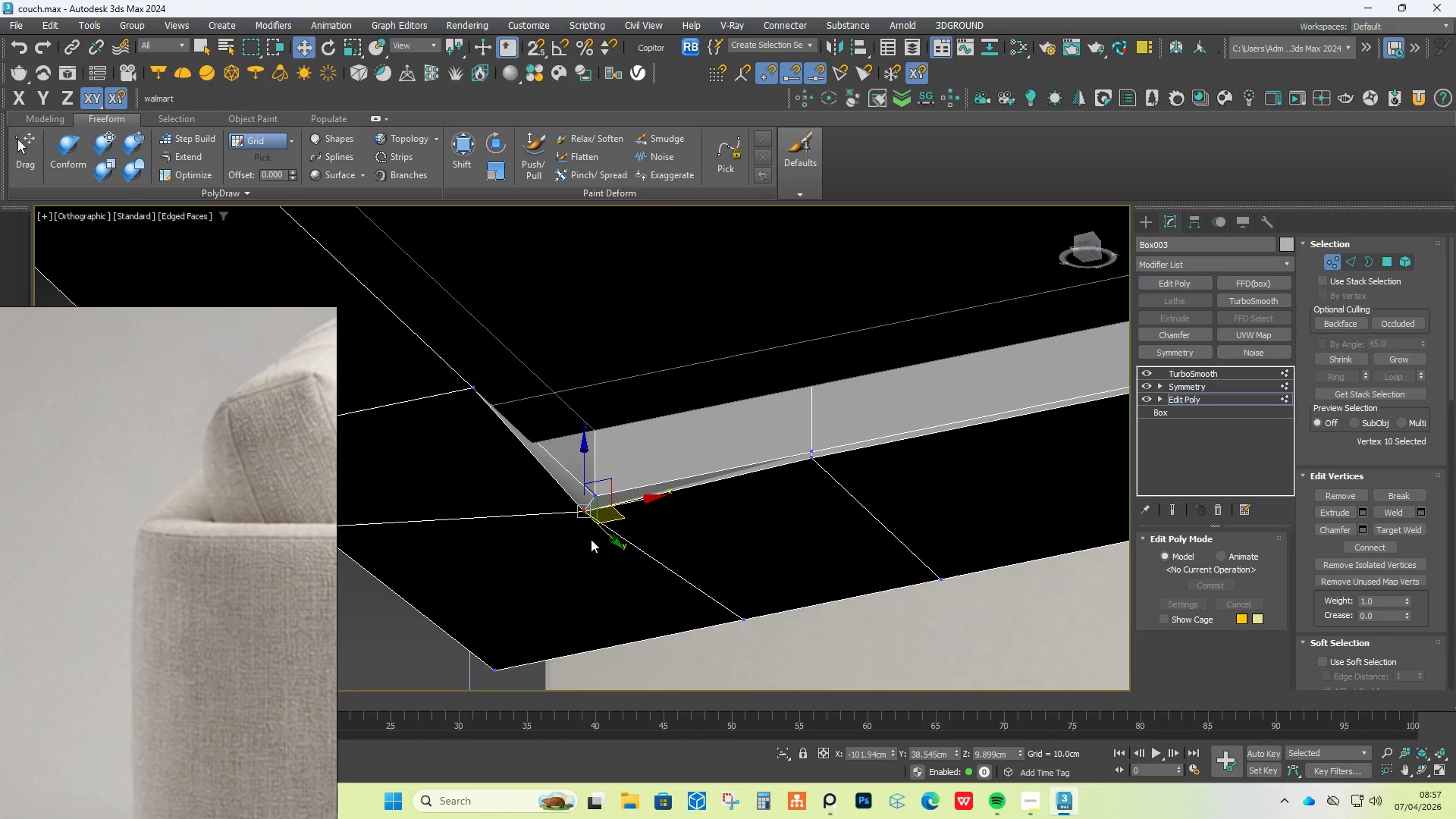 
hold_key(key=AltLeft, duration=1.51)
 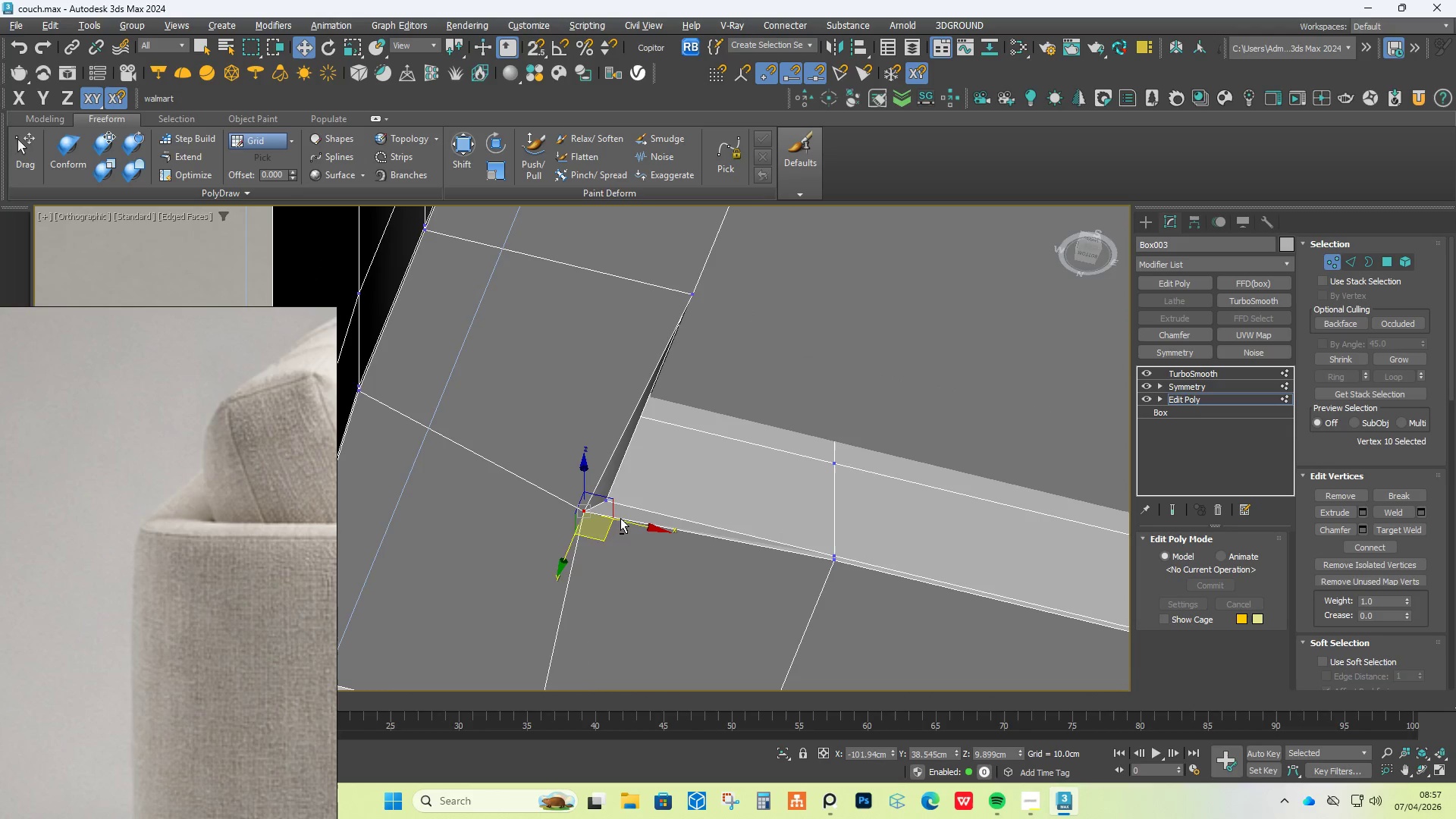 
hold_key(key=AltLeft, duration=0.59)
 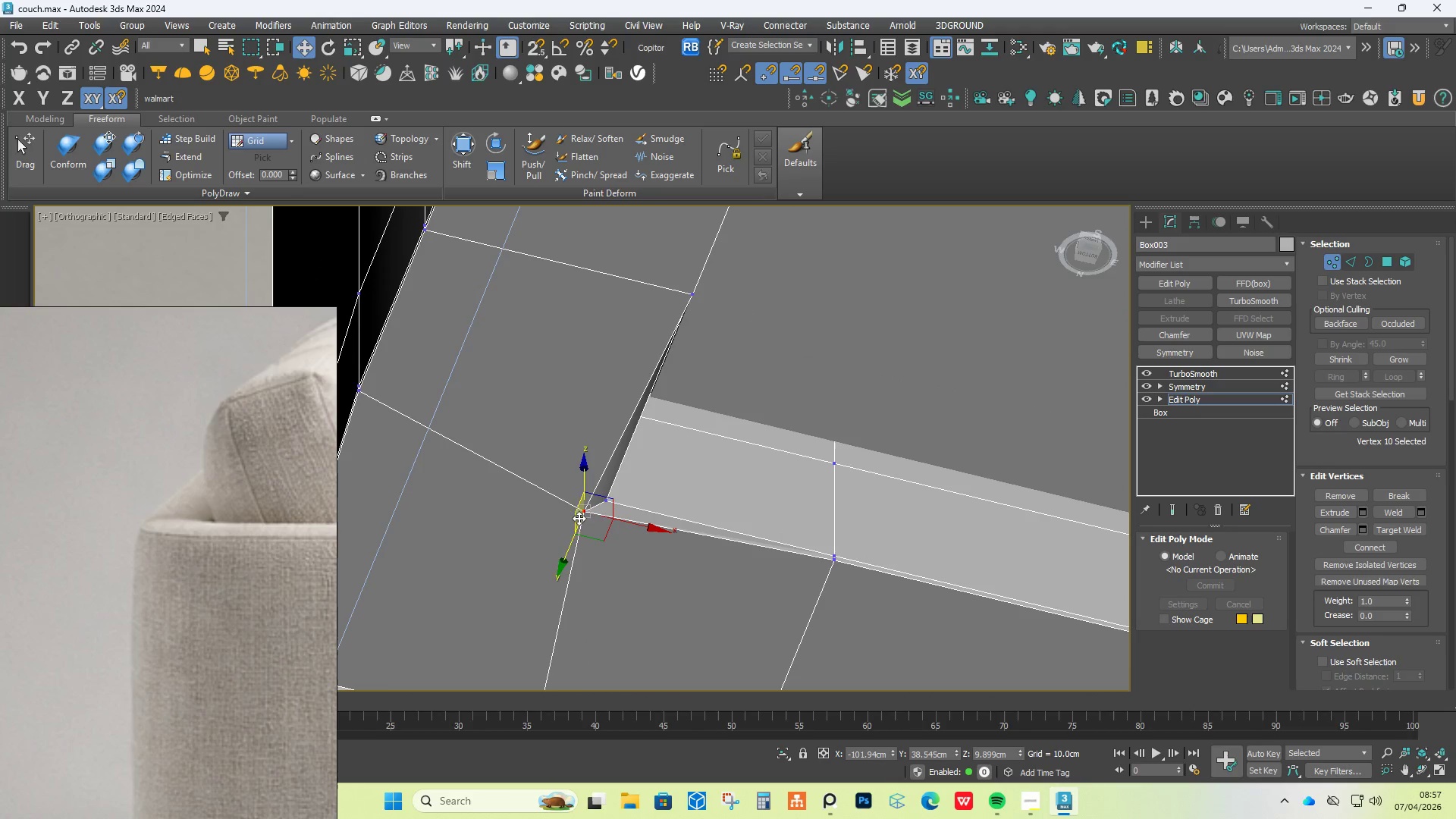 
hold_key(key=AltLeft, duration=3.61)
left_click_drag(start_coordinate=[606, 533], to_coordinate=[626, 532])
 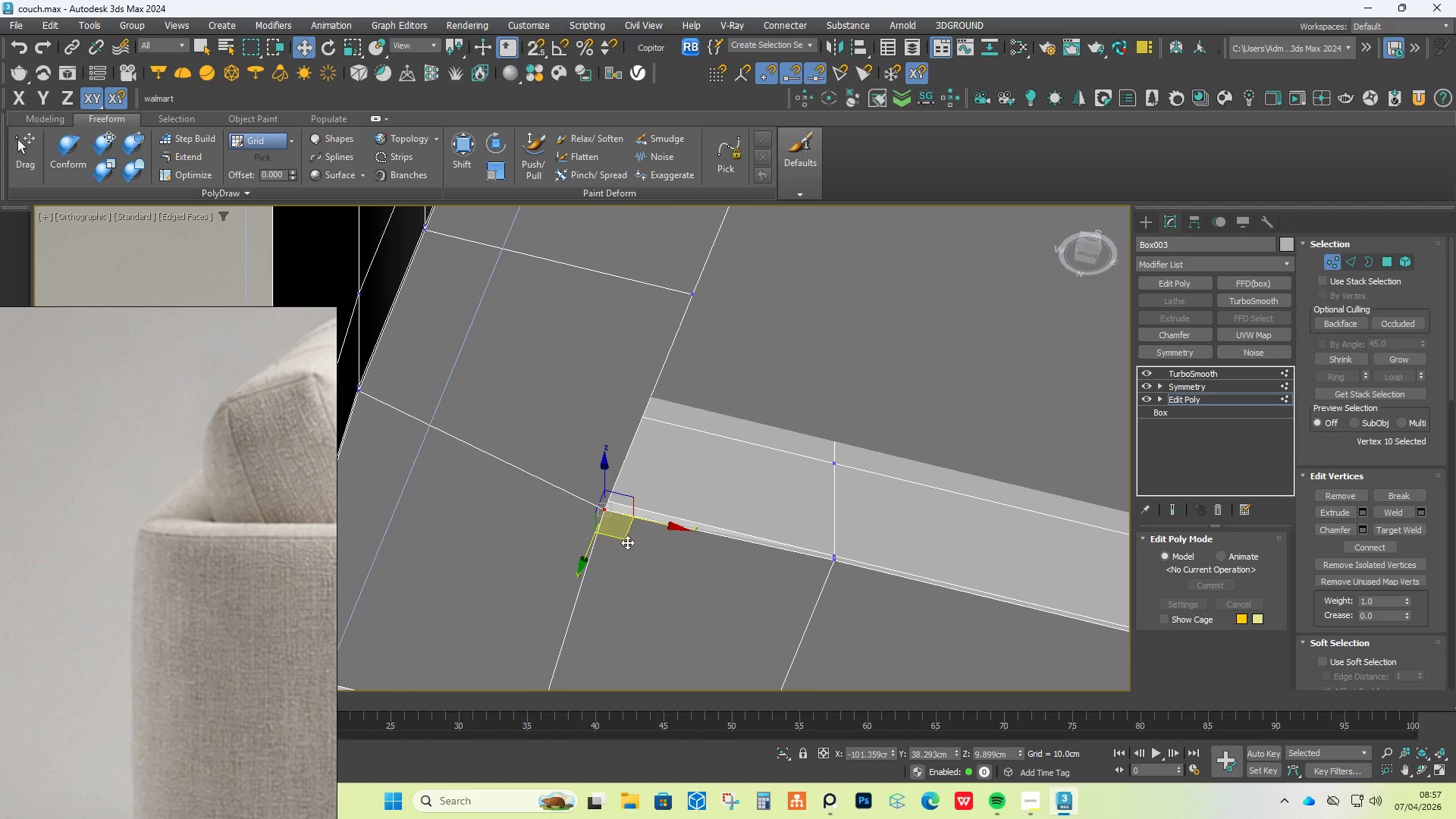 
hold_key(key=AltLeft, duration=1.42)
 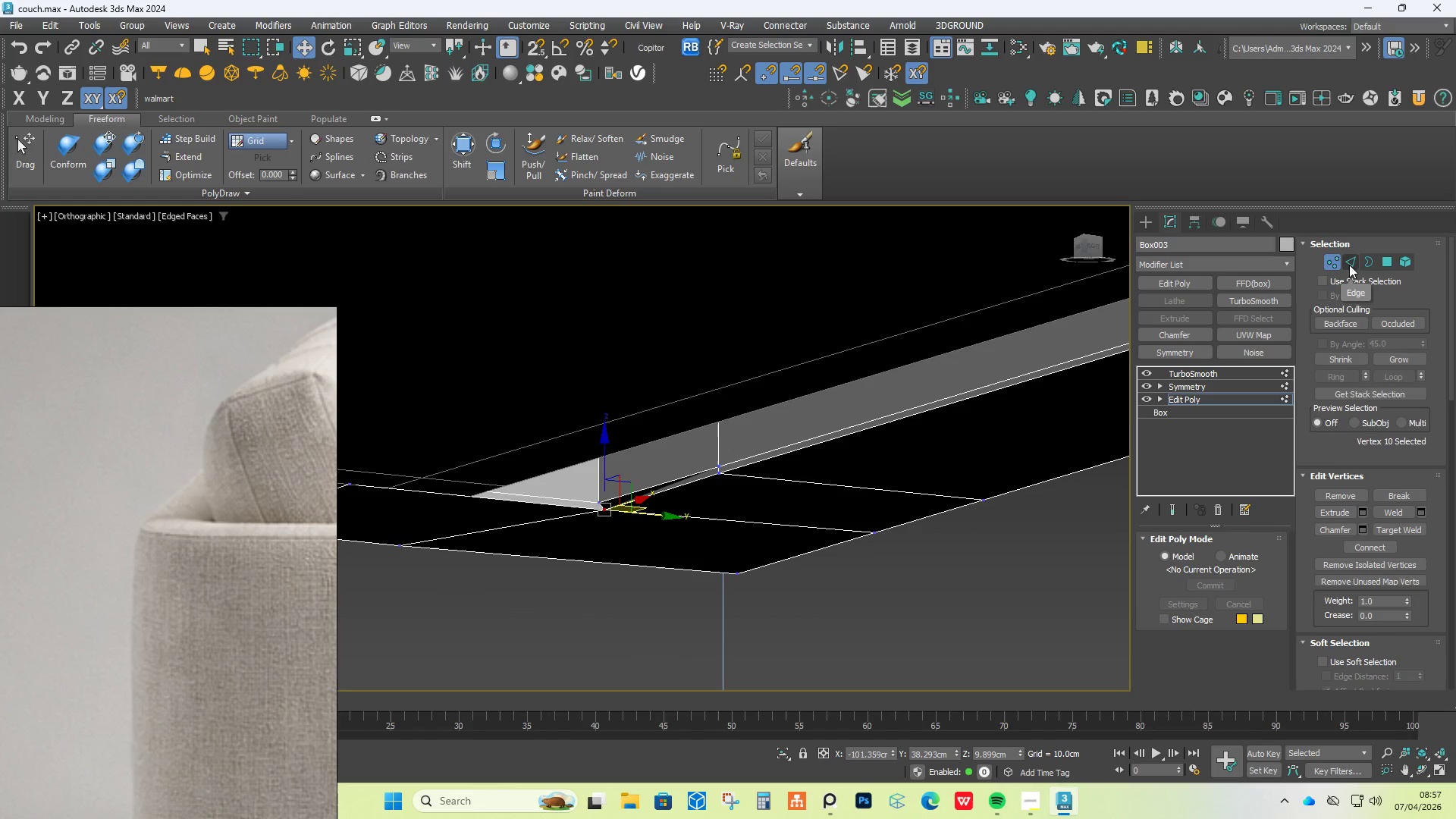 
left_click([1349, 265])
 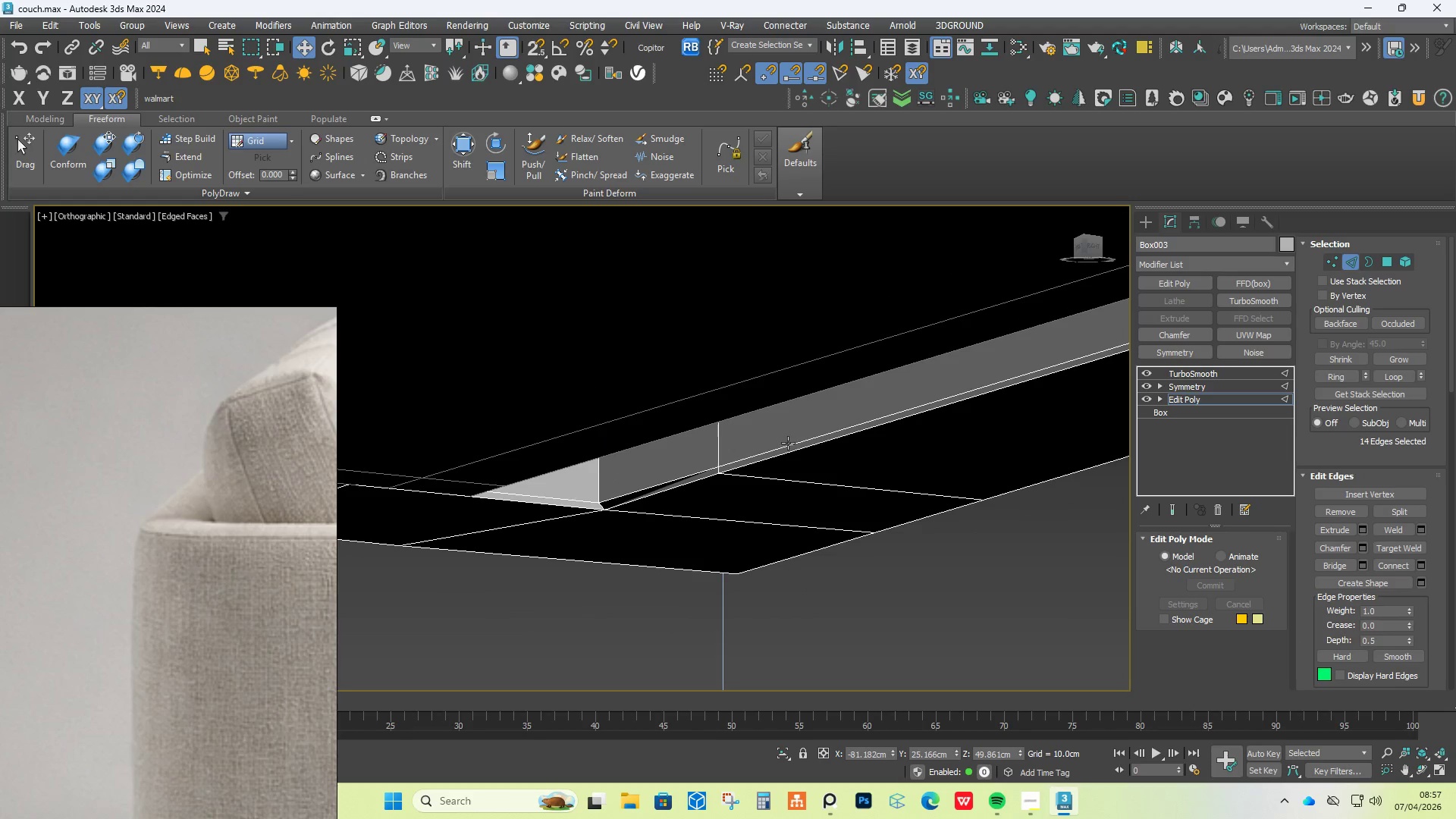 
double_click([788, 443])
 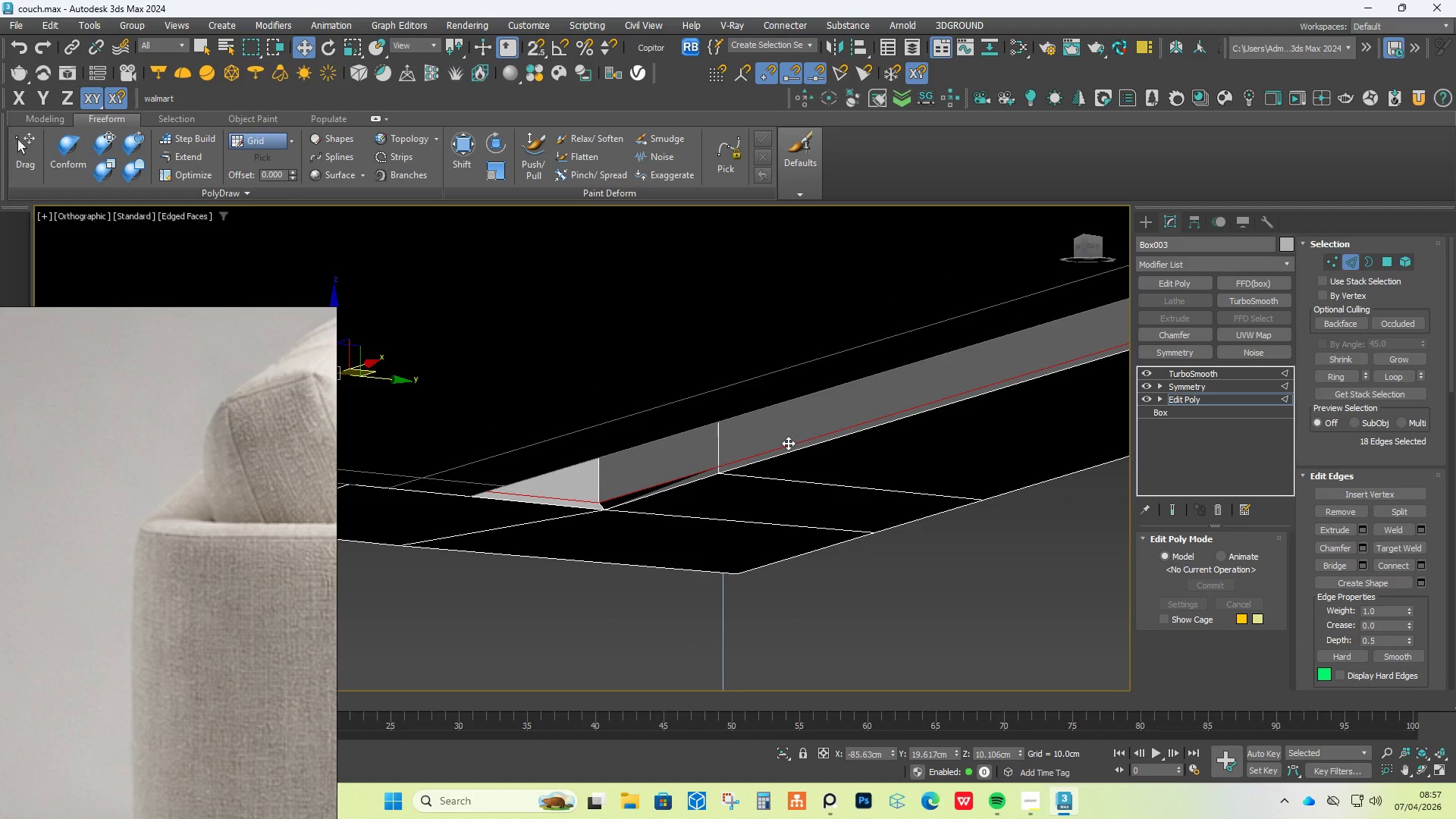 
key(Control+Backspace)
 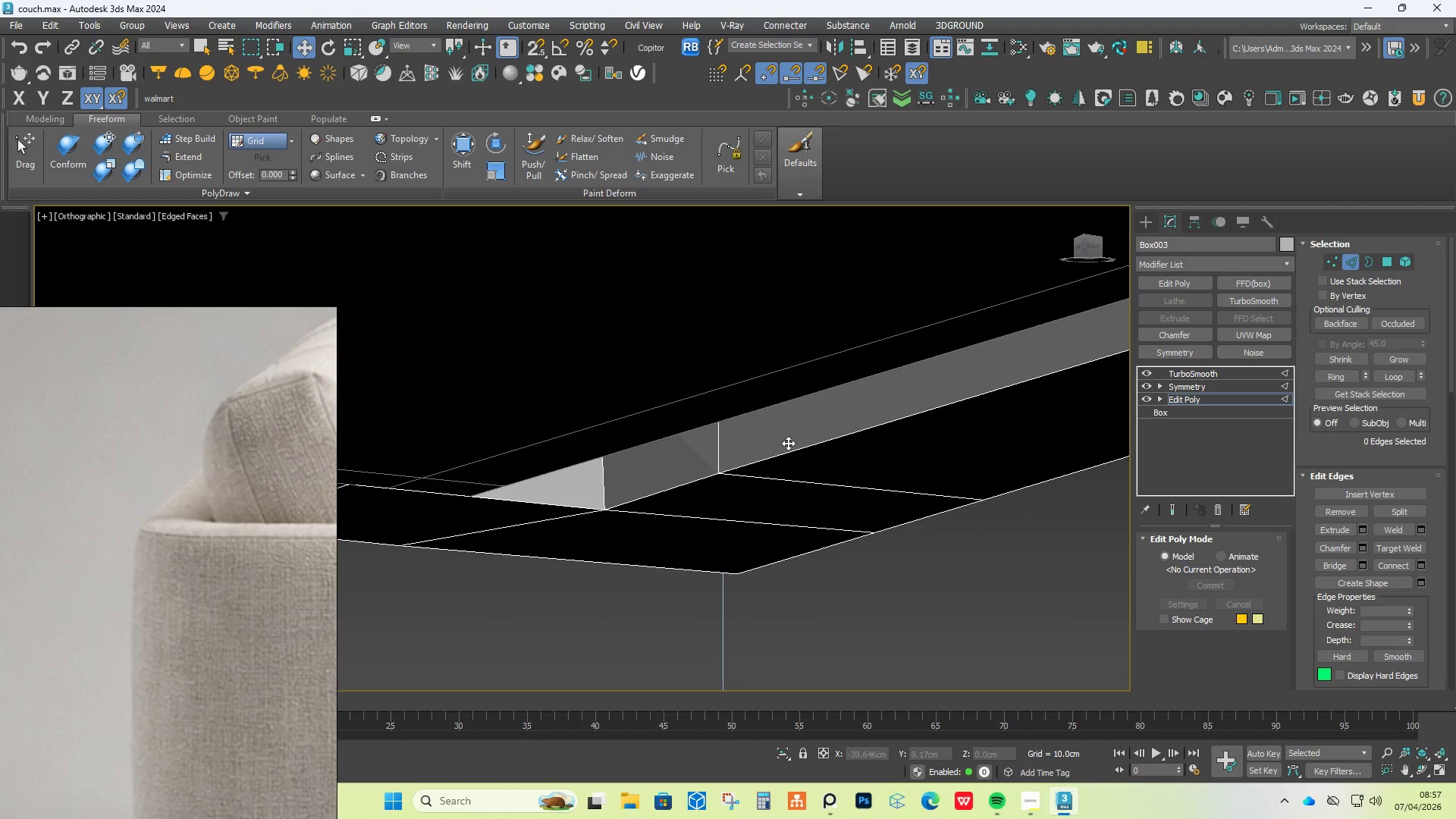 
key(Alt+1)
 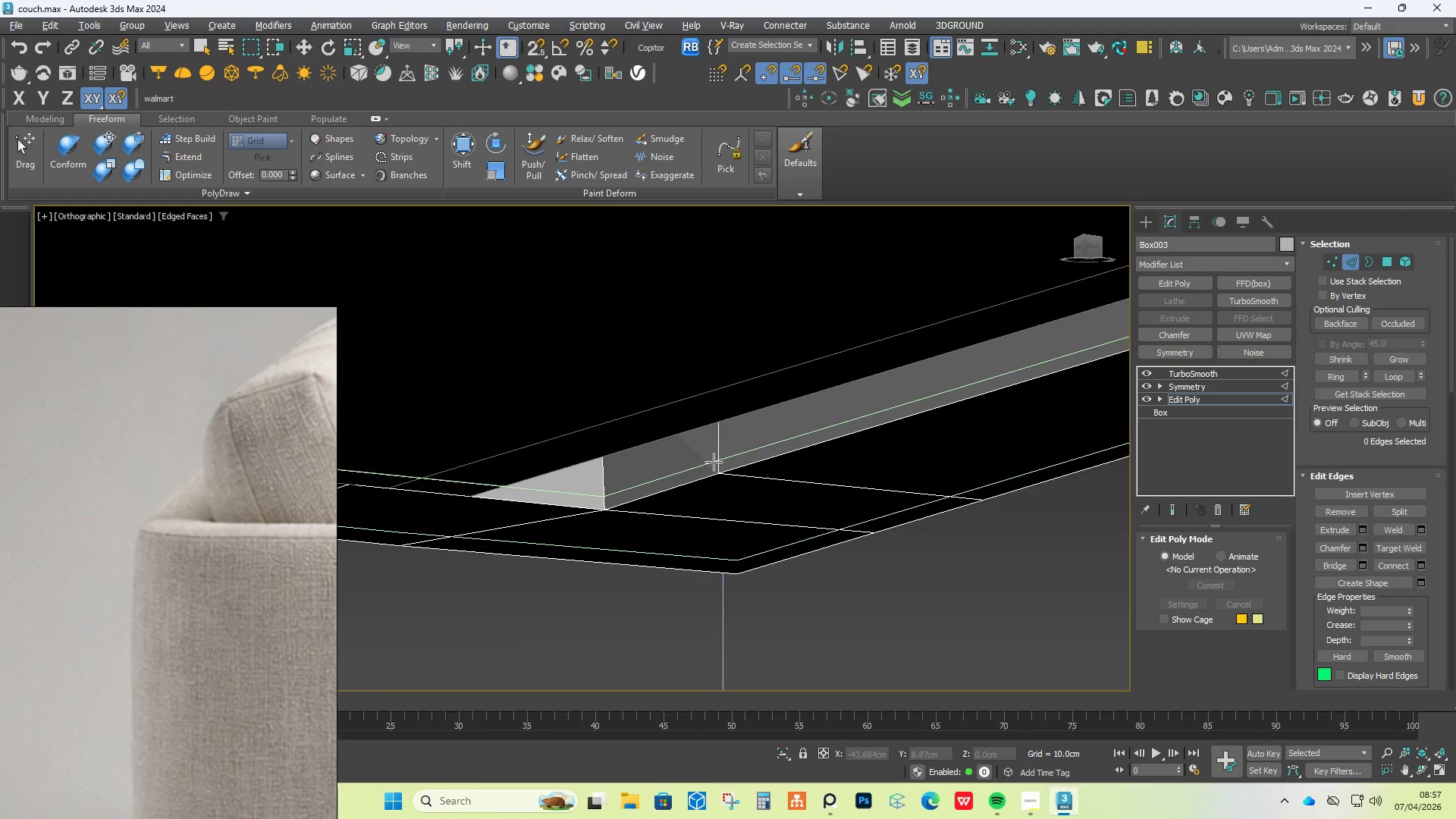 
left_click([712, 465])
 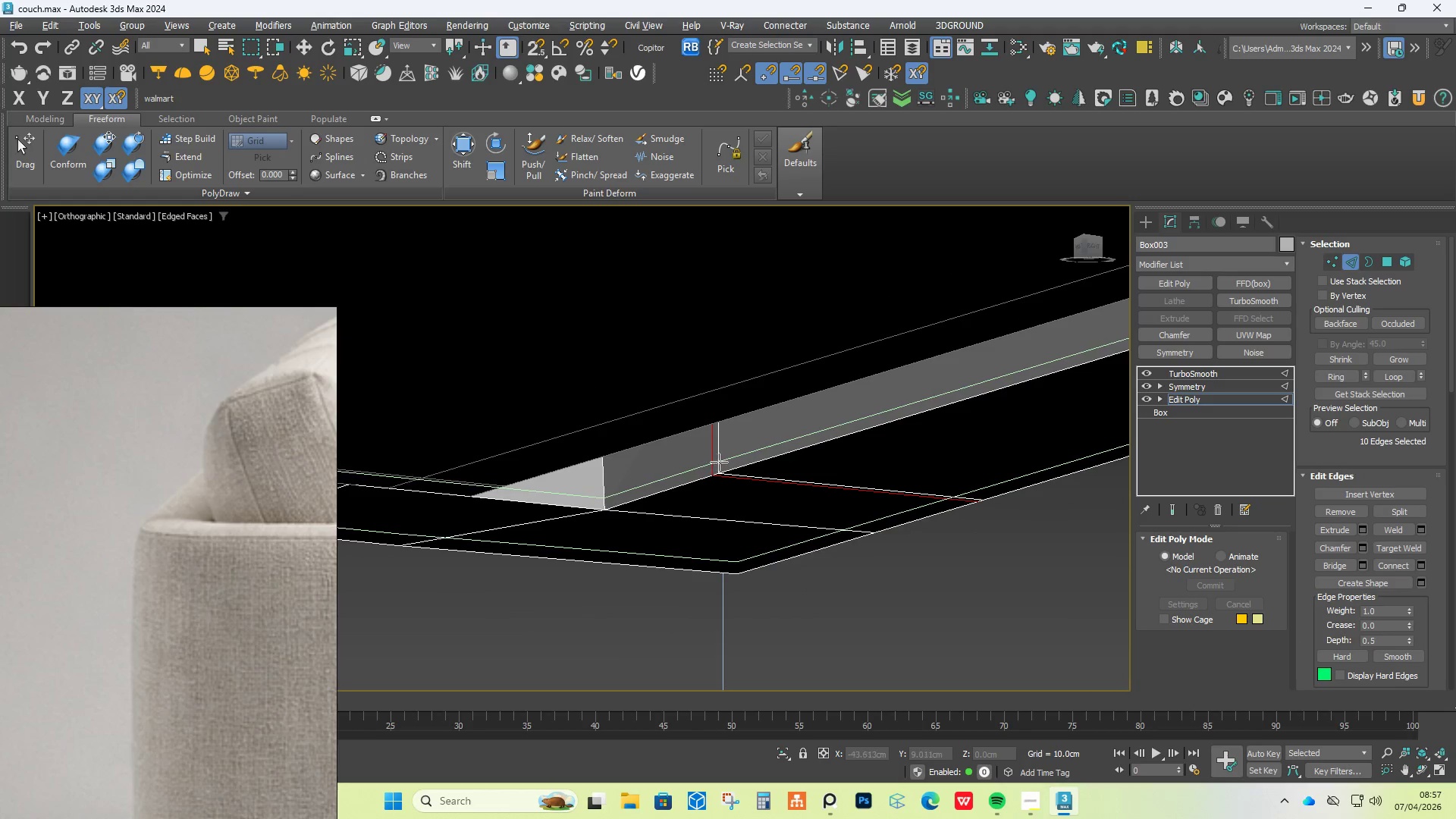 
key(Control+Z)
 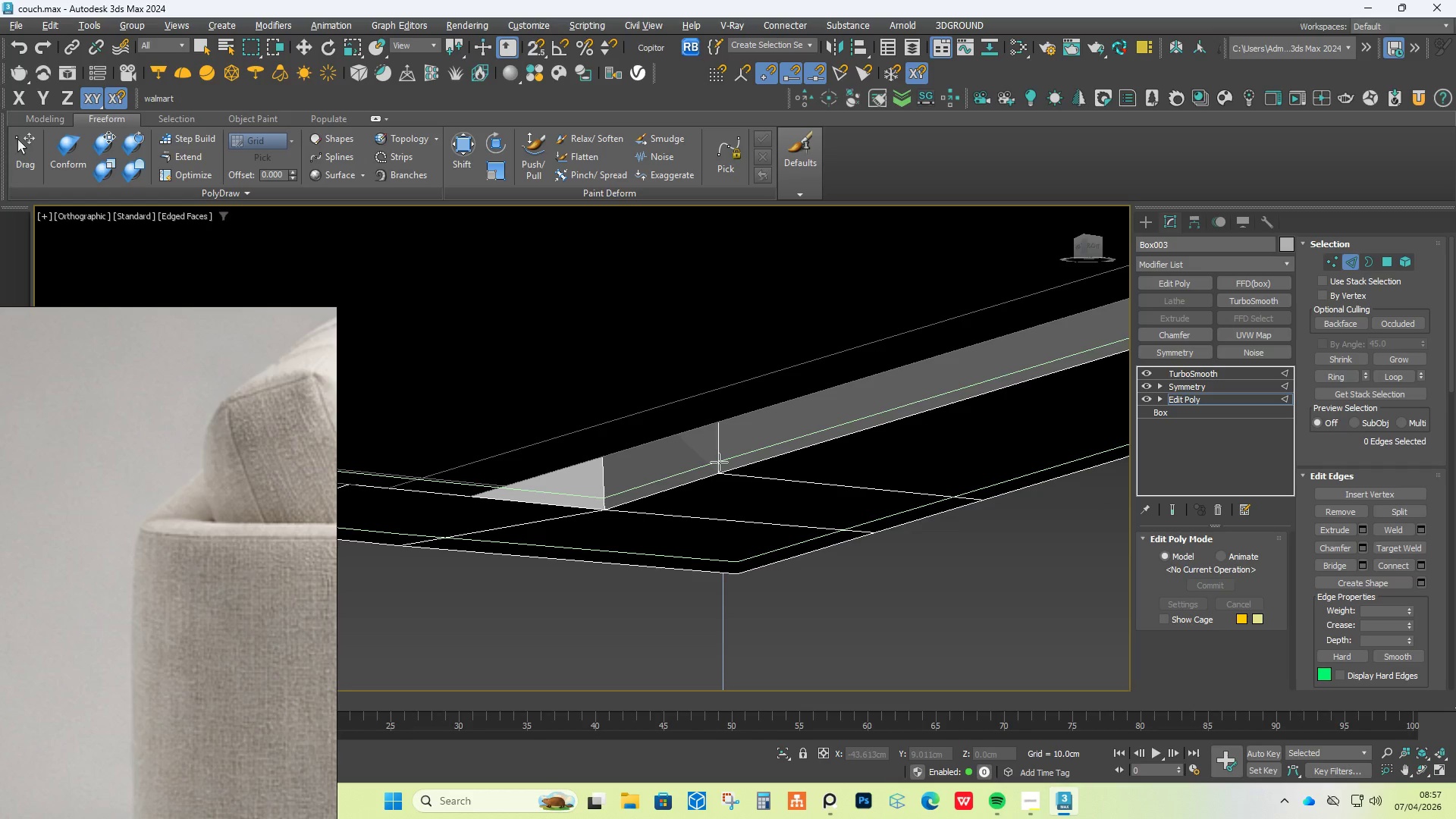 
key(Alt+1)
 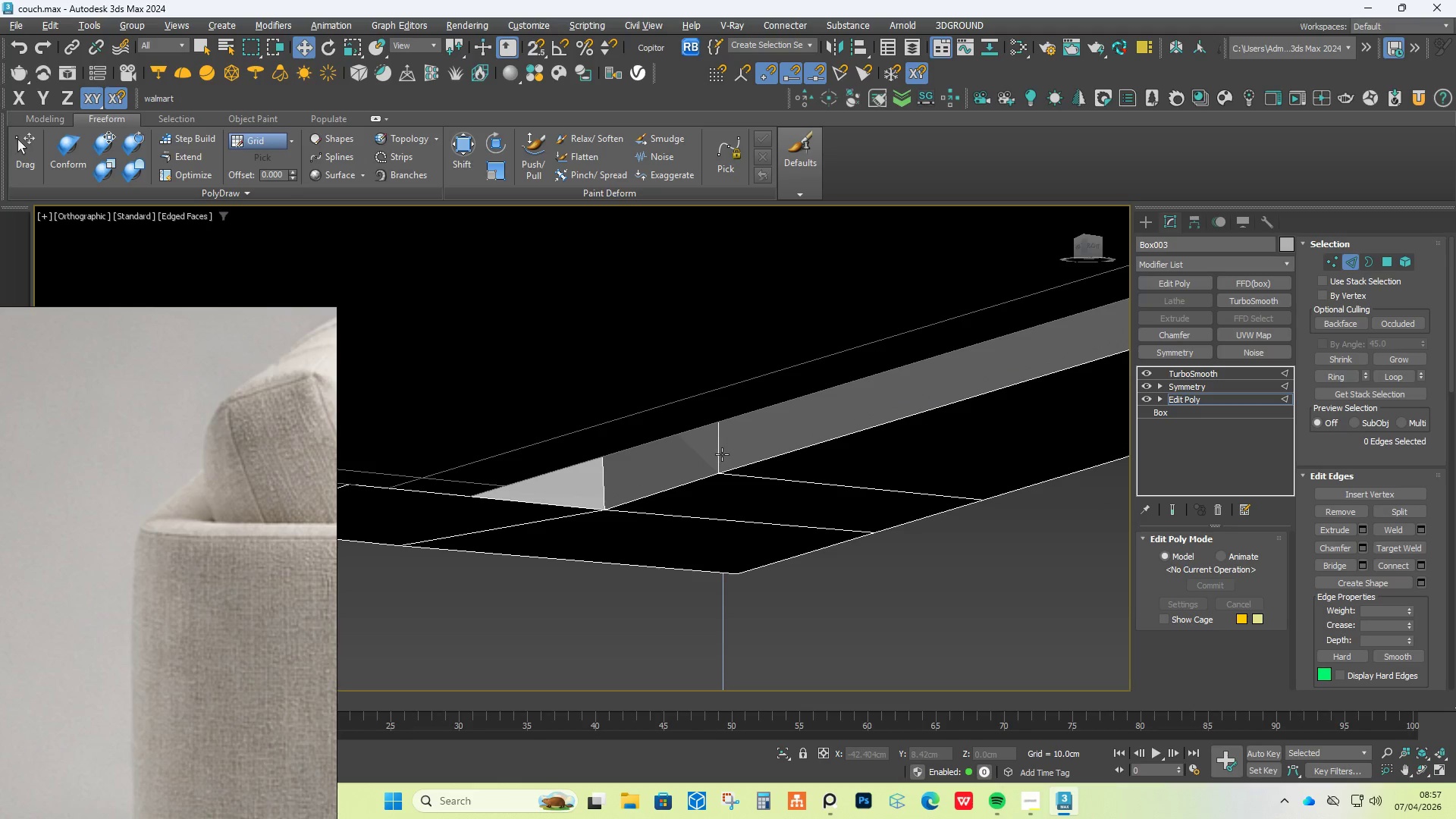 
key(Alt+1)
 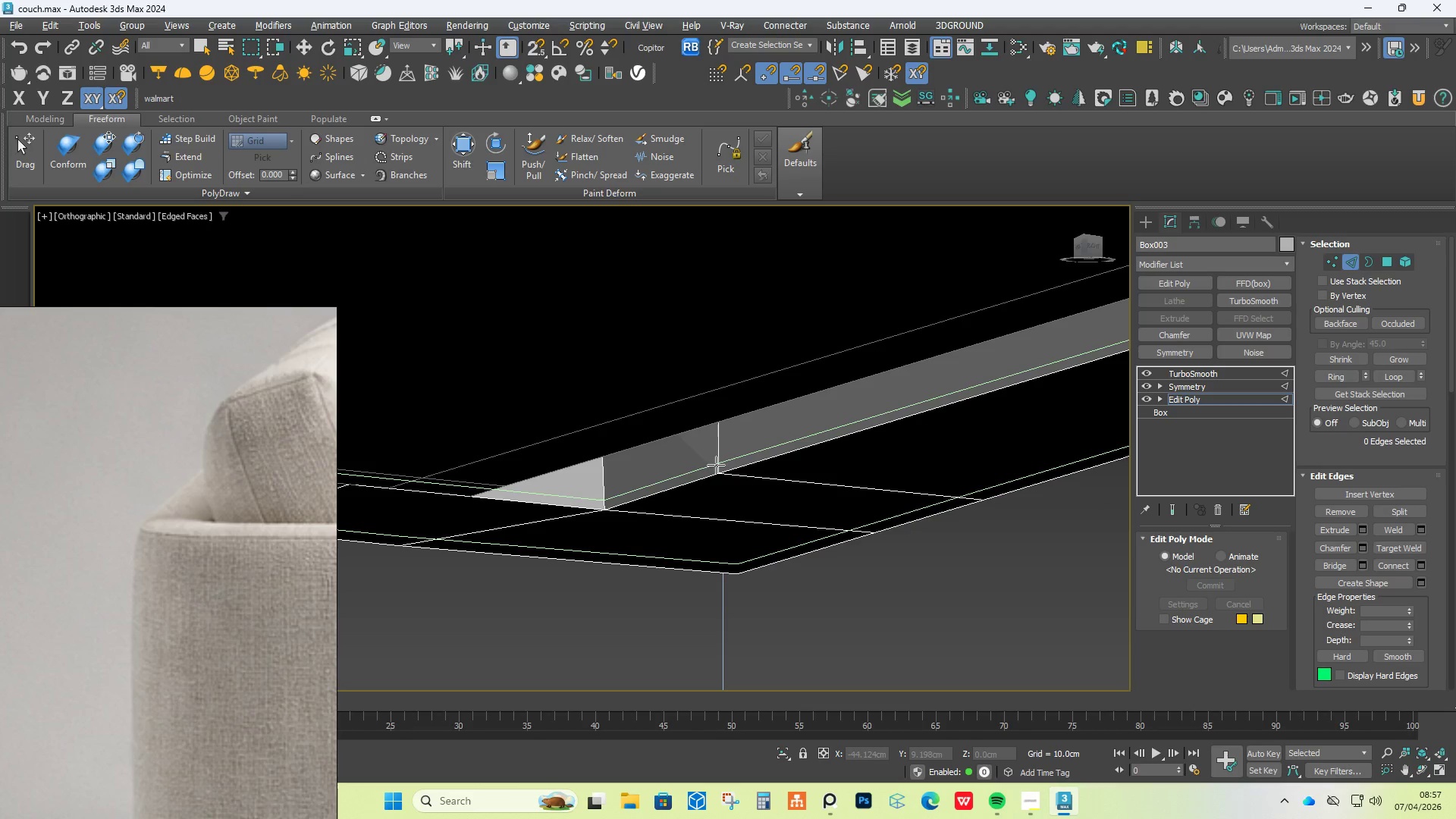 
left_click([715, 467])
 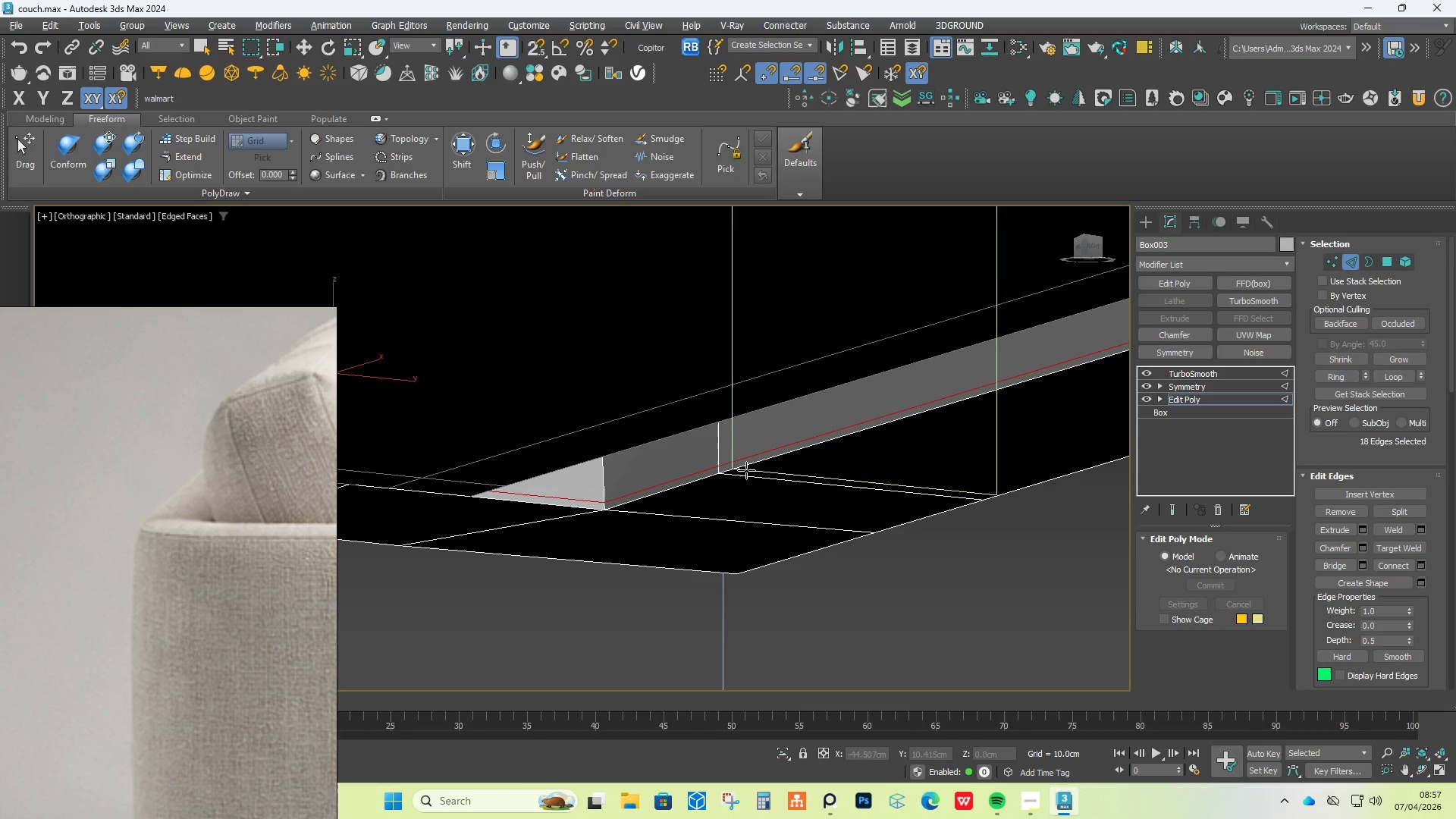 
right_click([766, 475])
 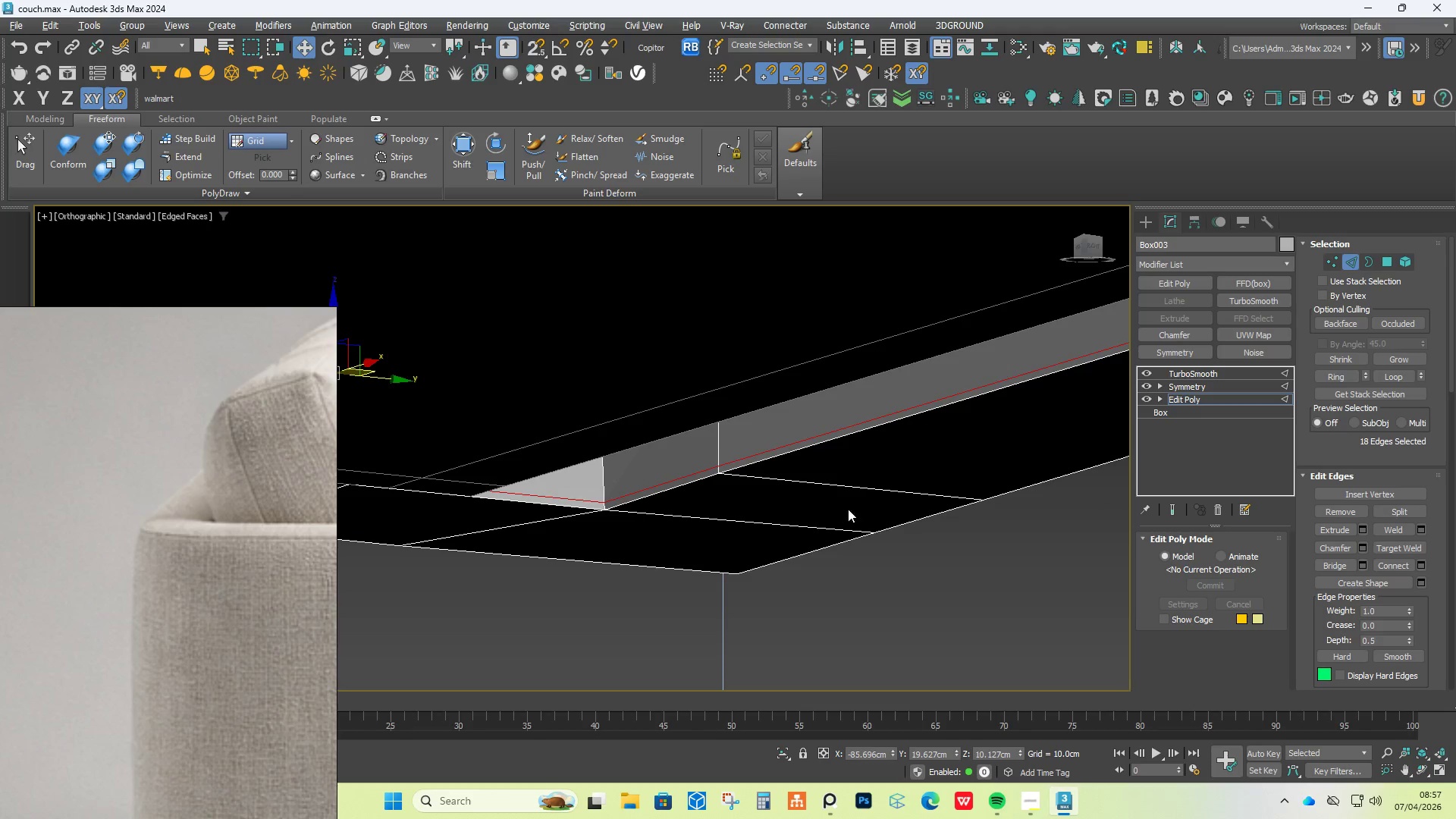 
key(Alt+AltLeft)
 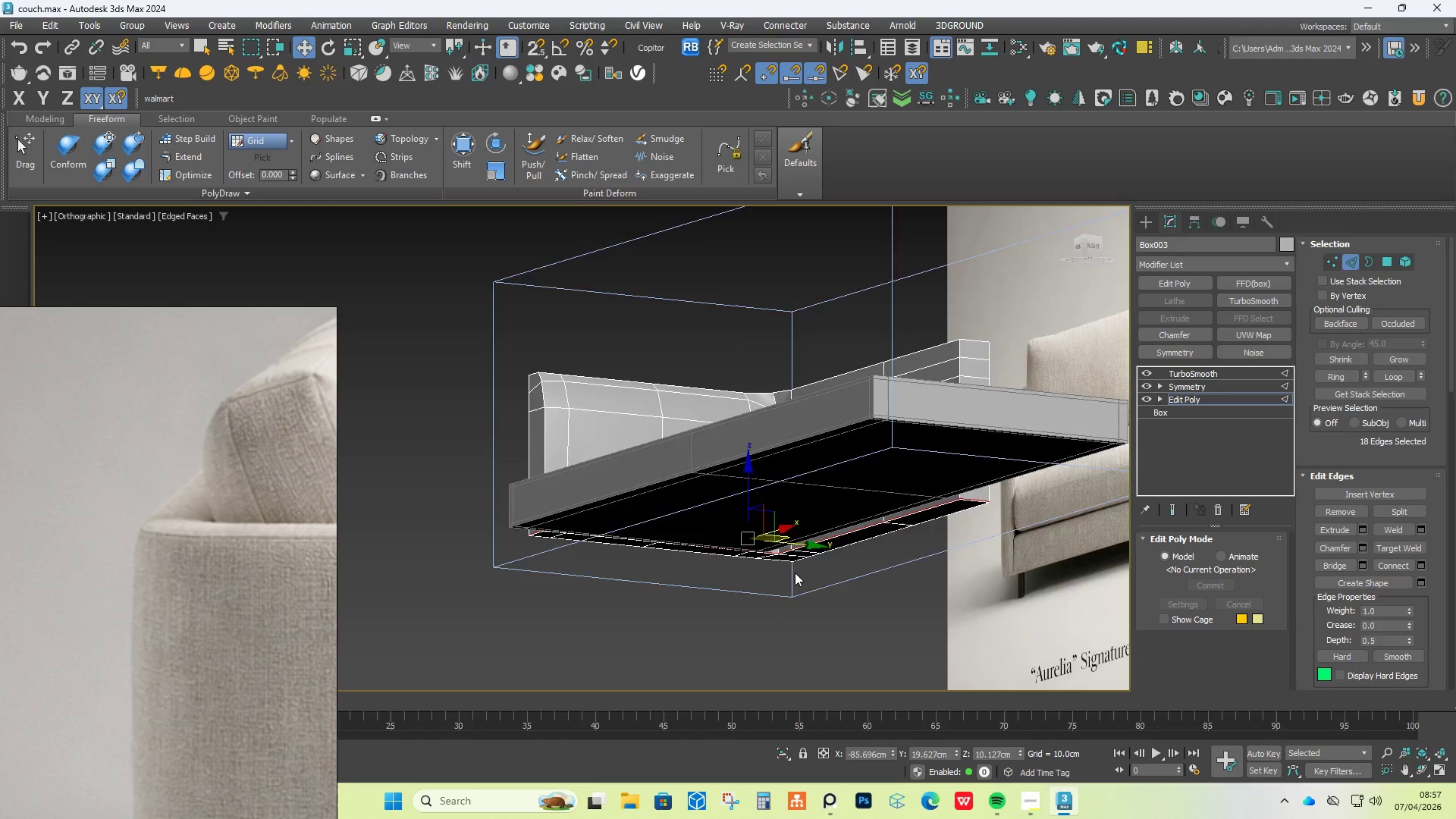 
hold_key(key=AltLeft, duration=0.75)
 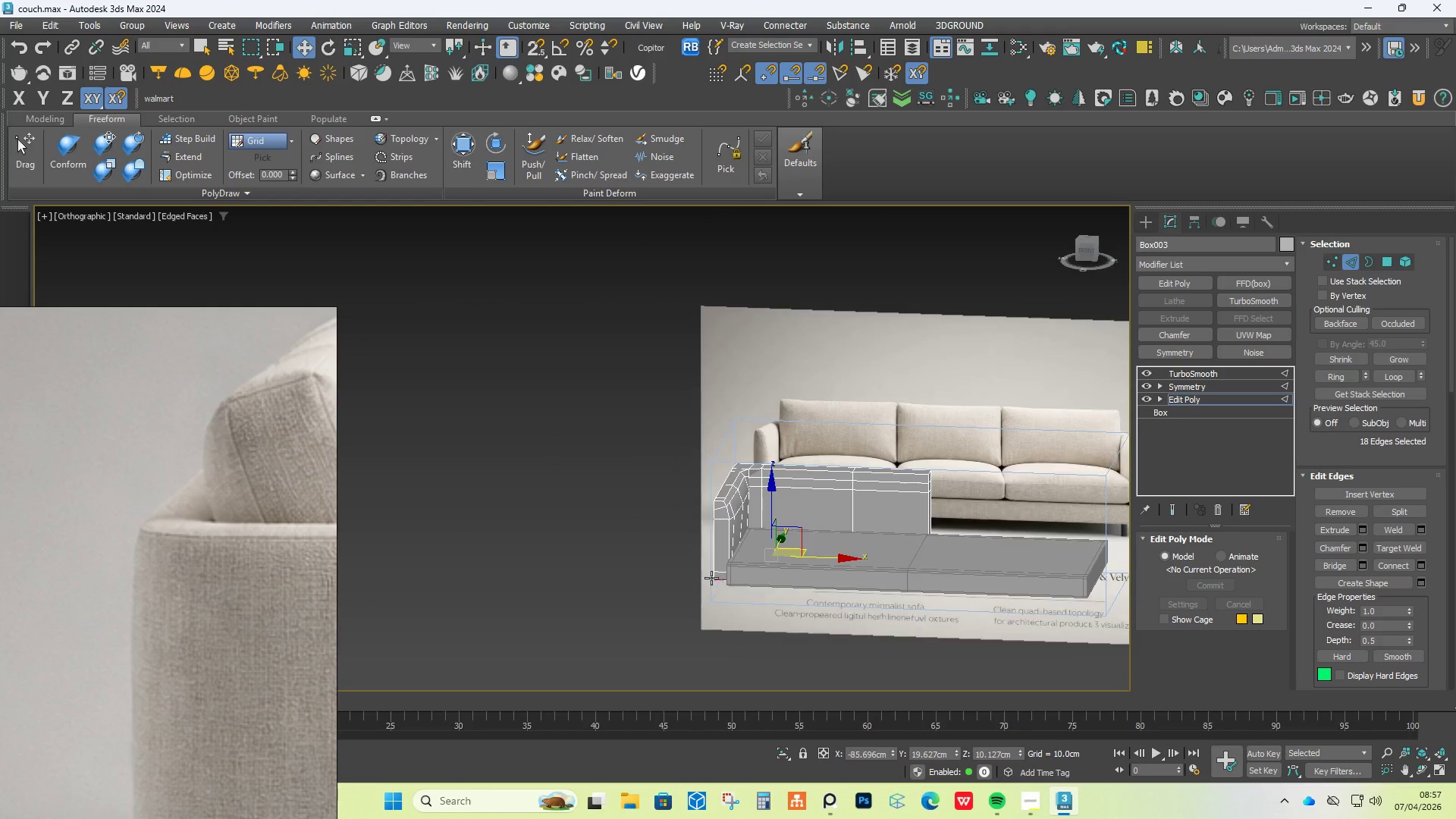 
scroll: coordinate [795, 573], scroll_direction: down, amount: 9.0
 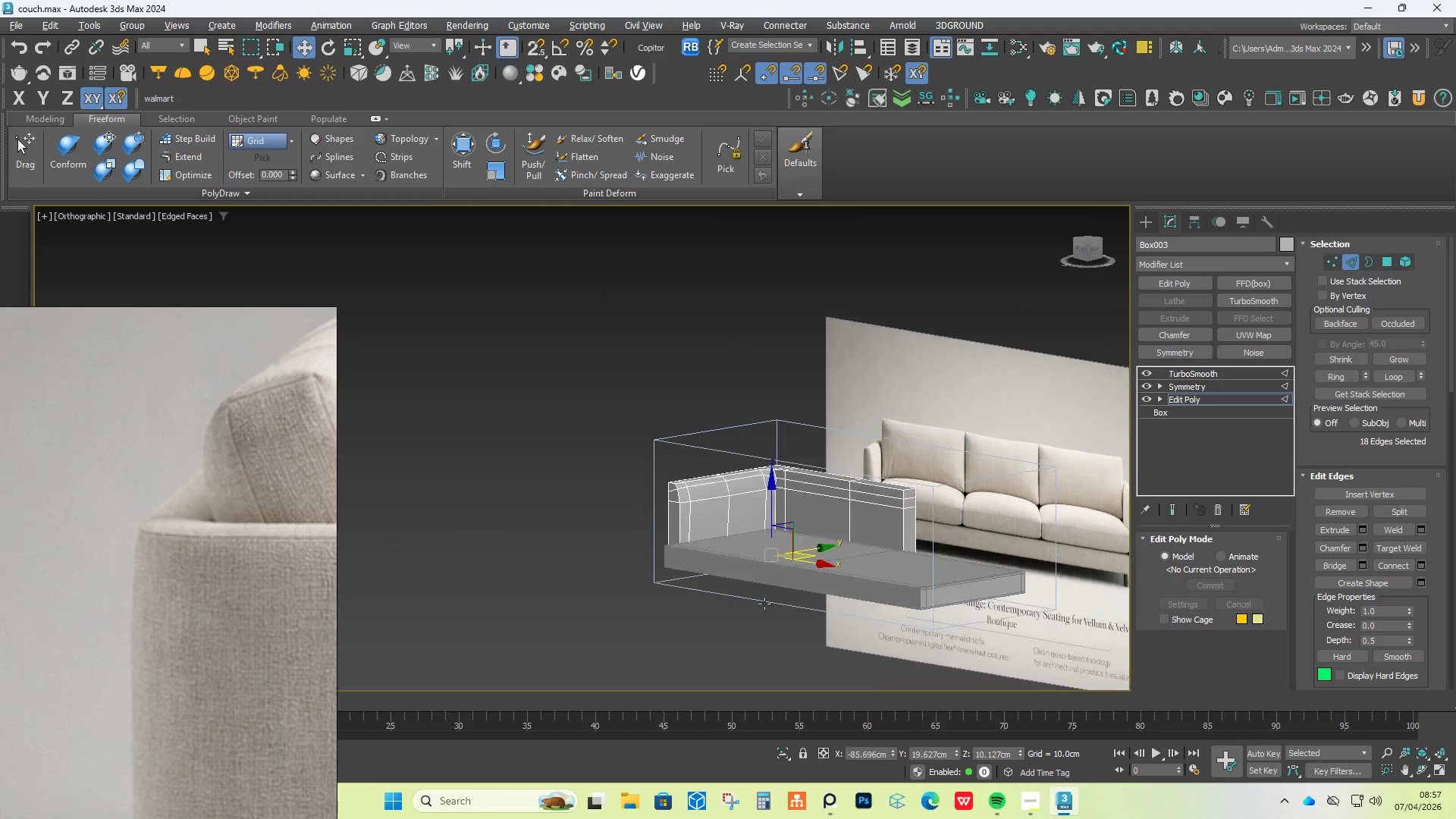 
hold_key(key=AltLeft, duration=0.34)
 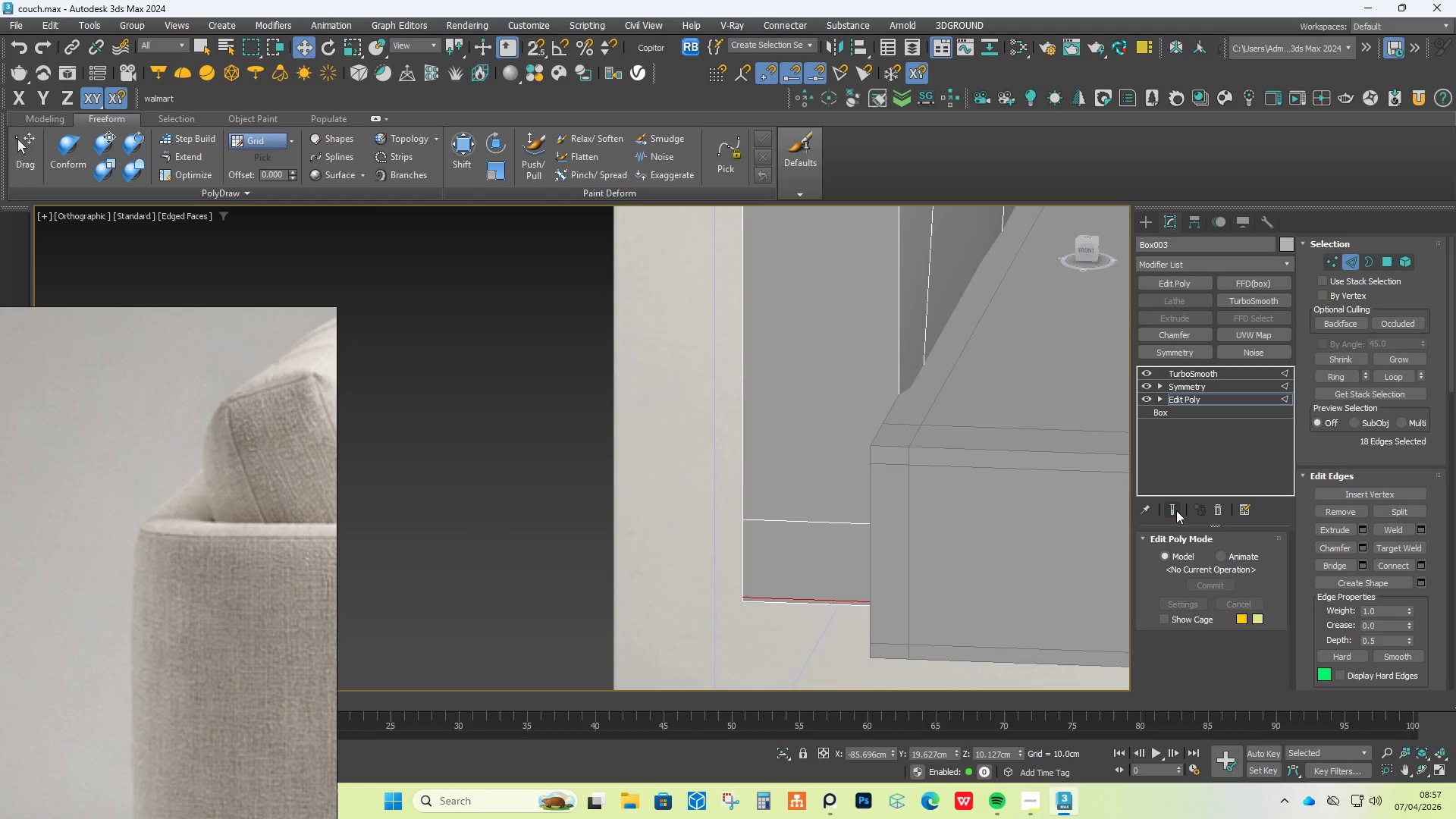 
scroll: coordinate [711, 576], scroll_direction: up, amount: 7.0
 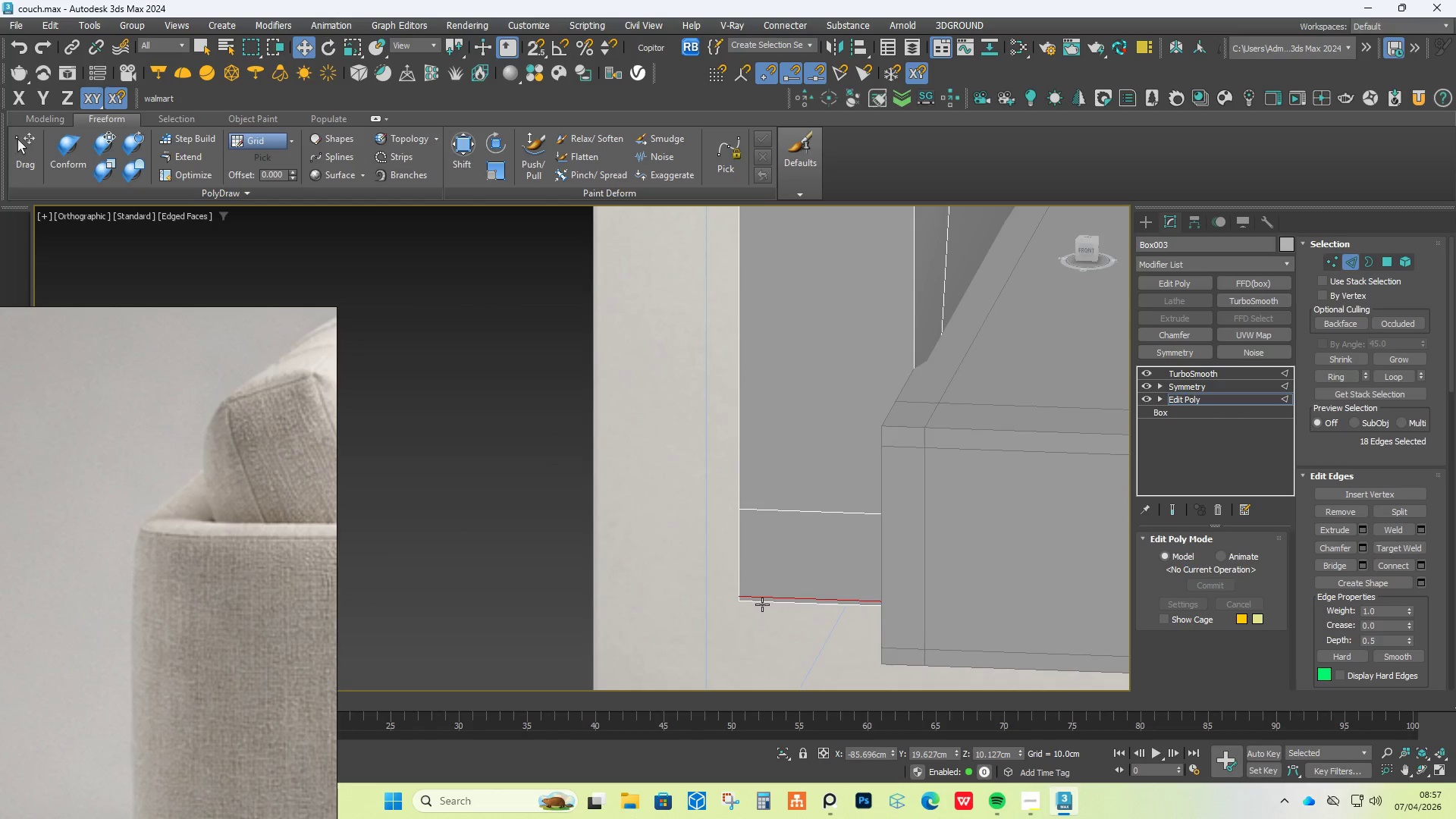 
scroll: coordinate [777, 605], scroll_direction: down, amount: 1.0
 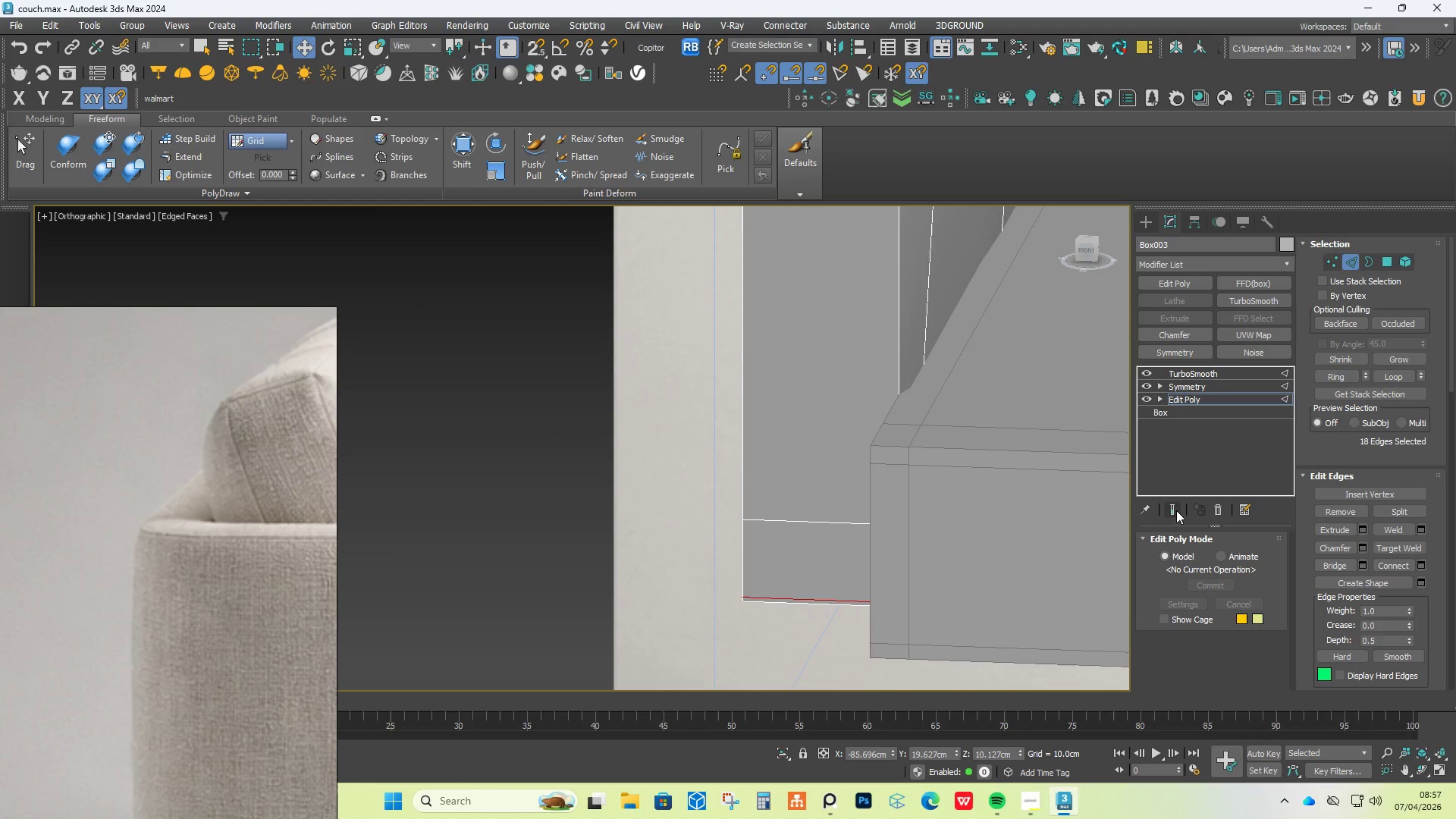 
left_click([1175, 508])
 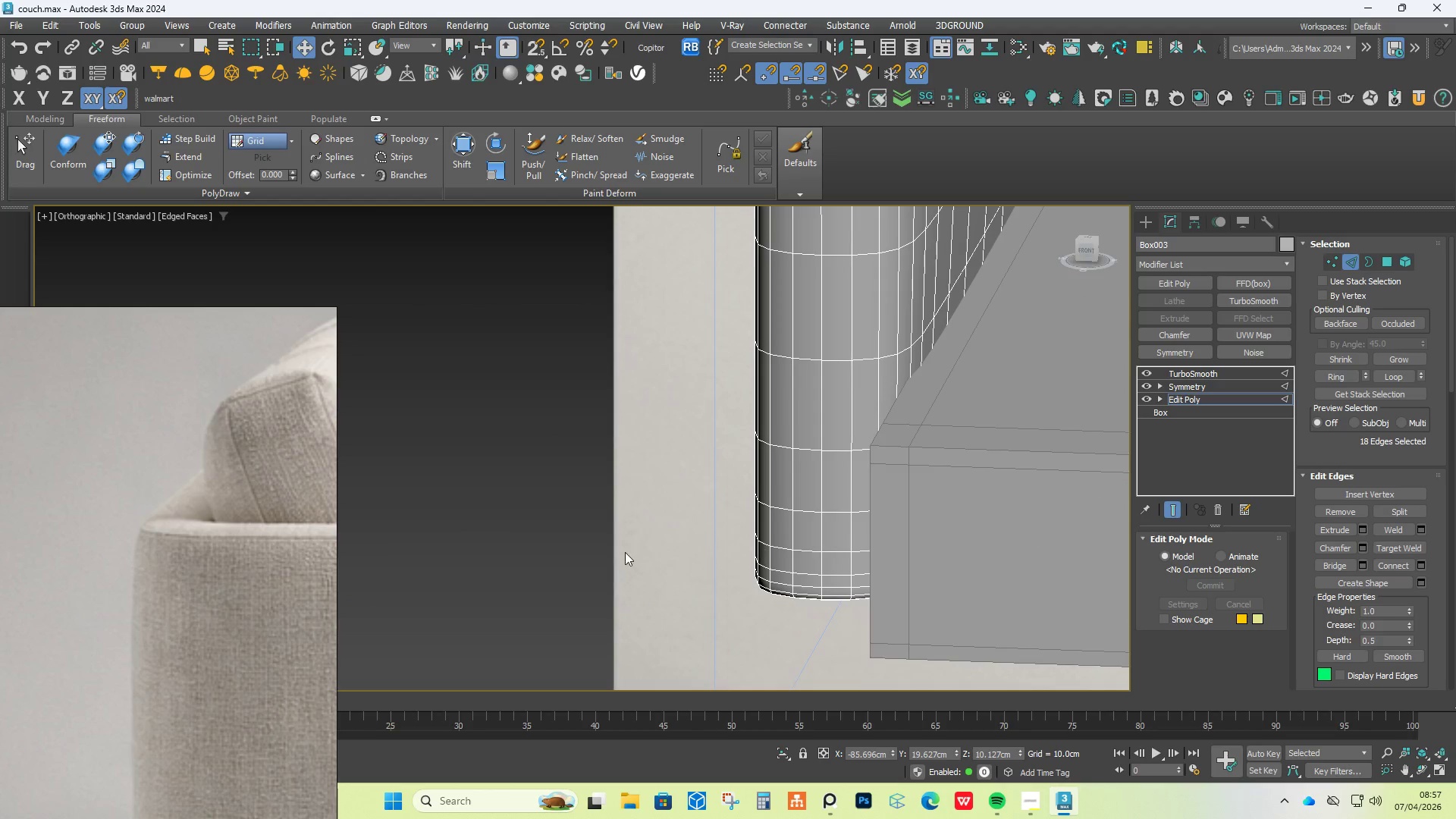 
scroll: coordinate [621, 553], scroll_direction: down, amount: 4.0
 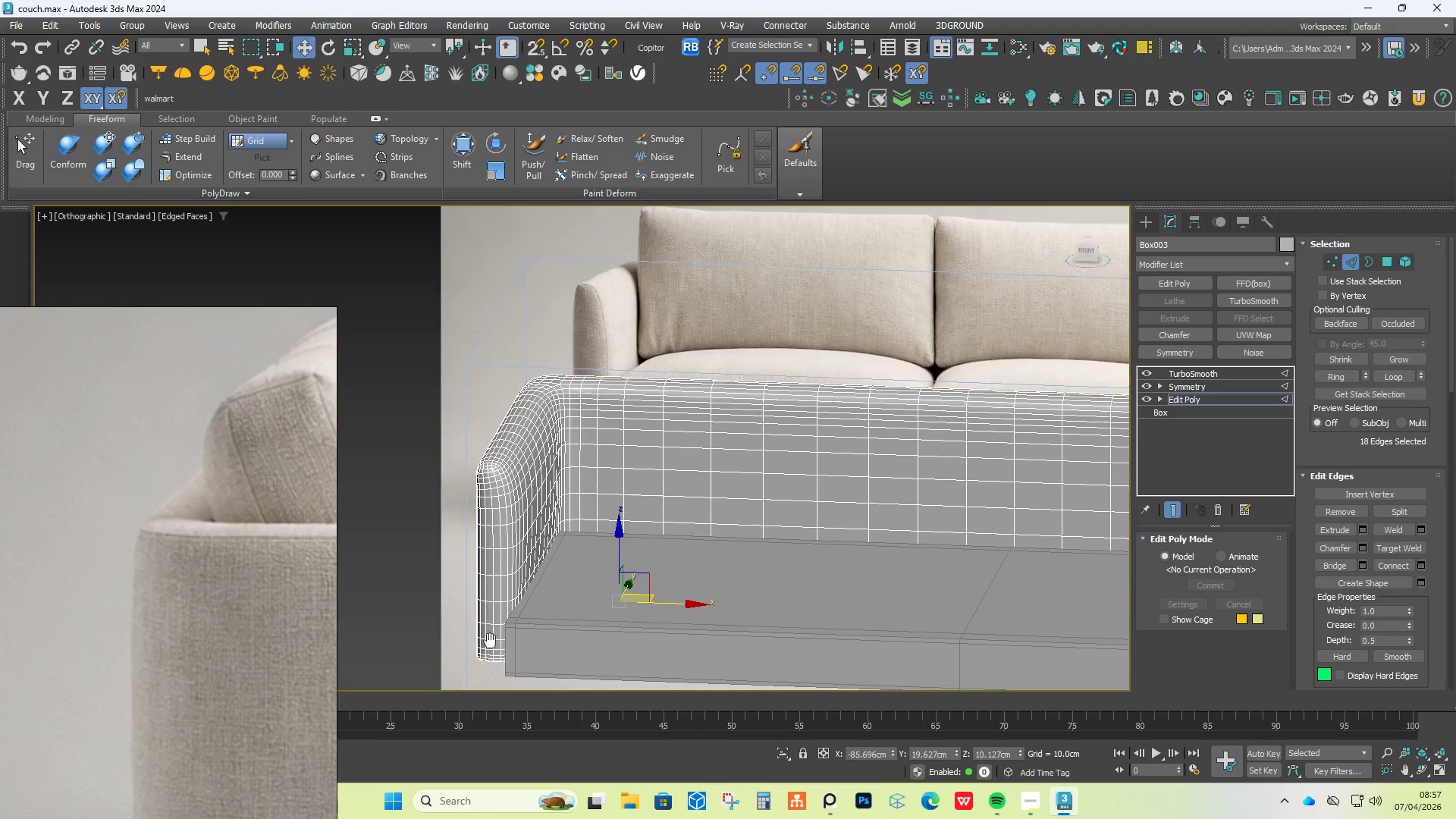 
hold_key(key=AltLeft, duration=1.5)
 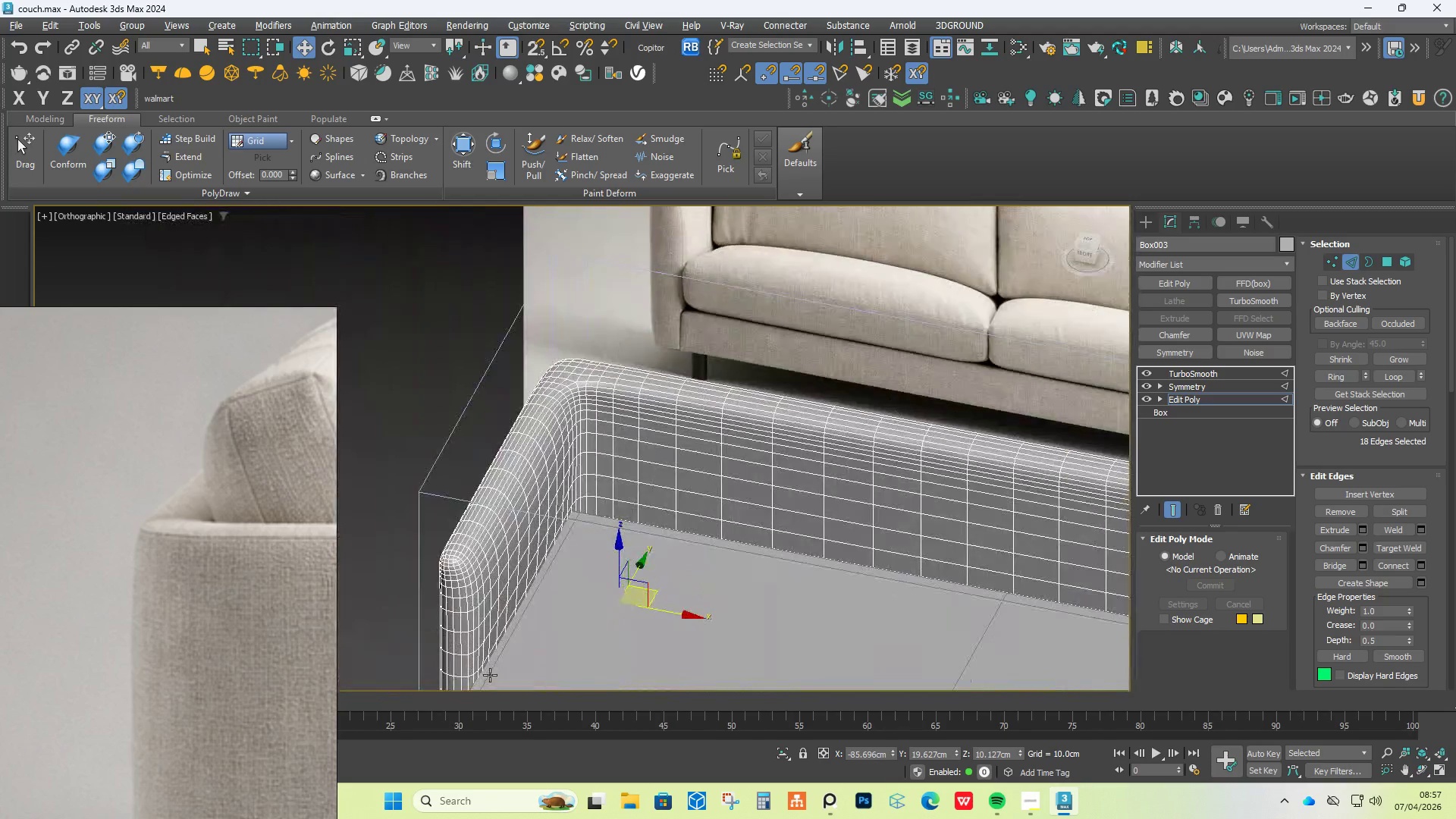 
hold_key(key=AltLeft, duration=0.83)
 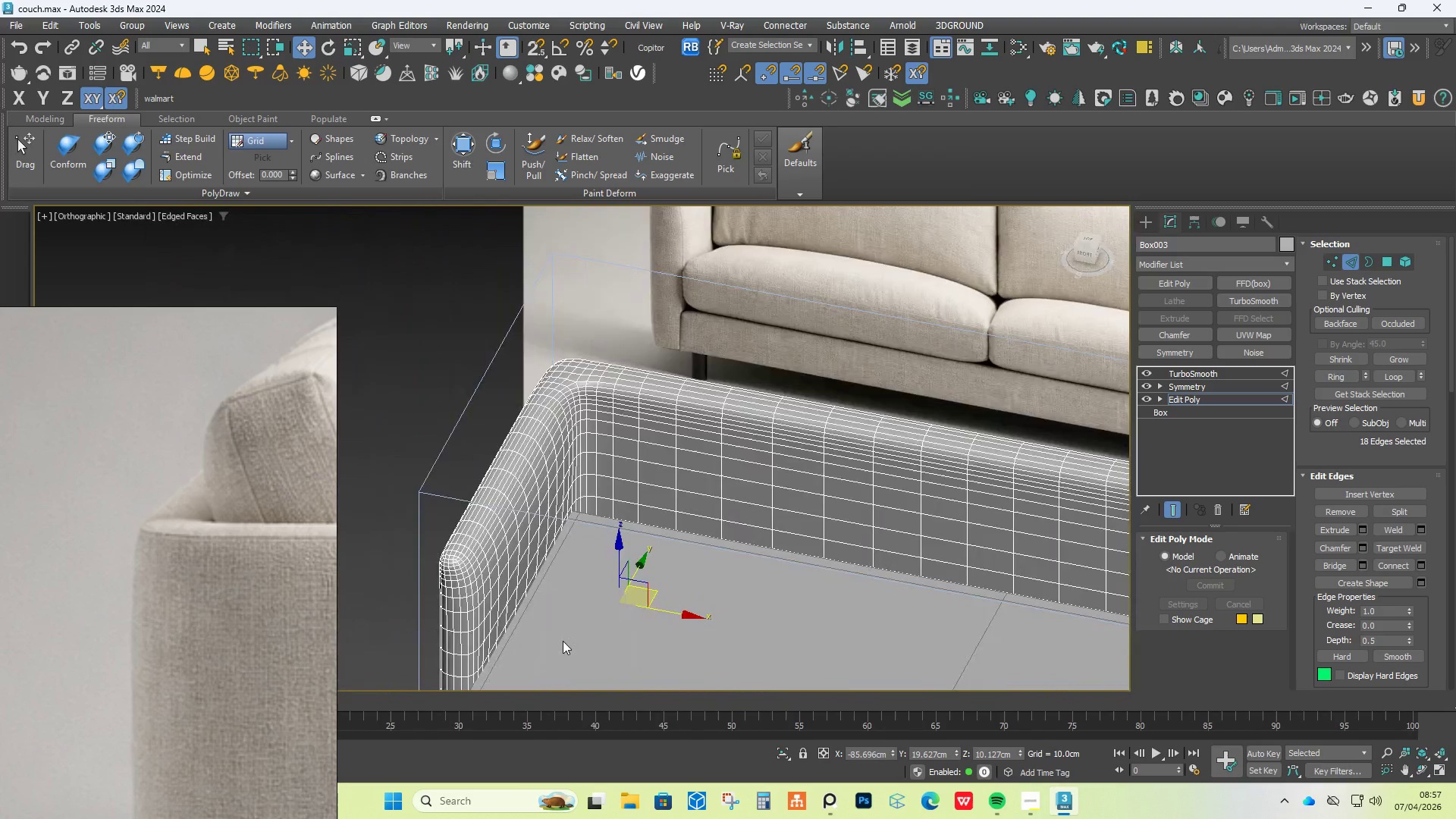 
scroll: coordinate [563, 641], scroll_direction: down, amount: 3.0
 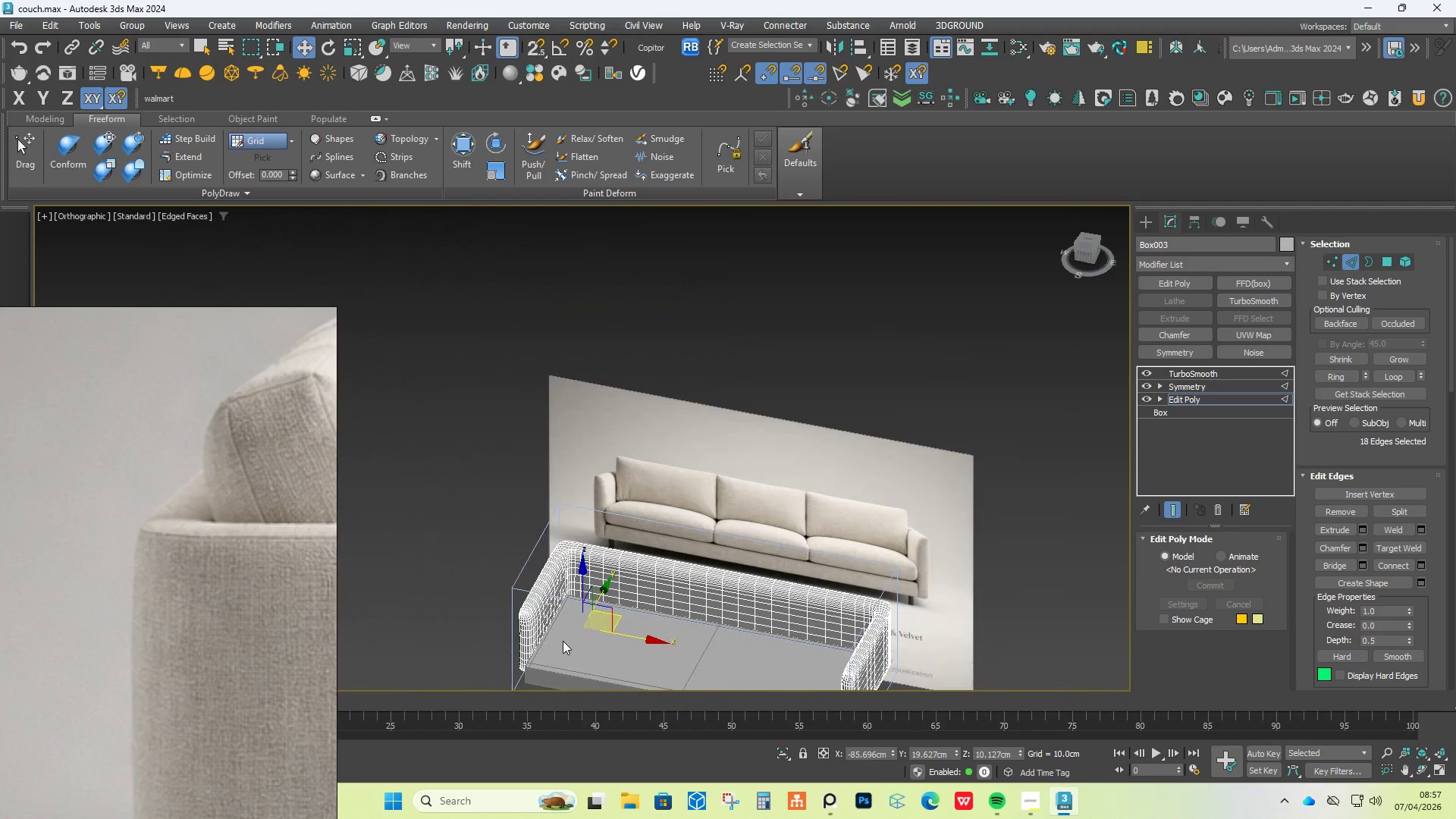 
hold_key(key=AltLeft, duration=1.5)
 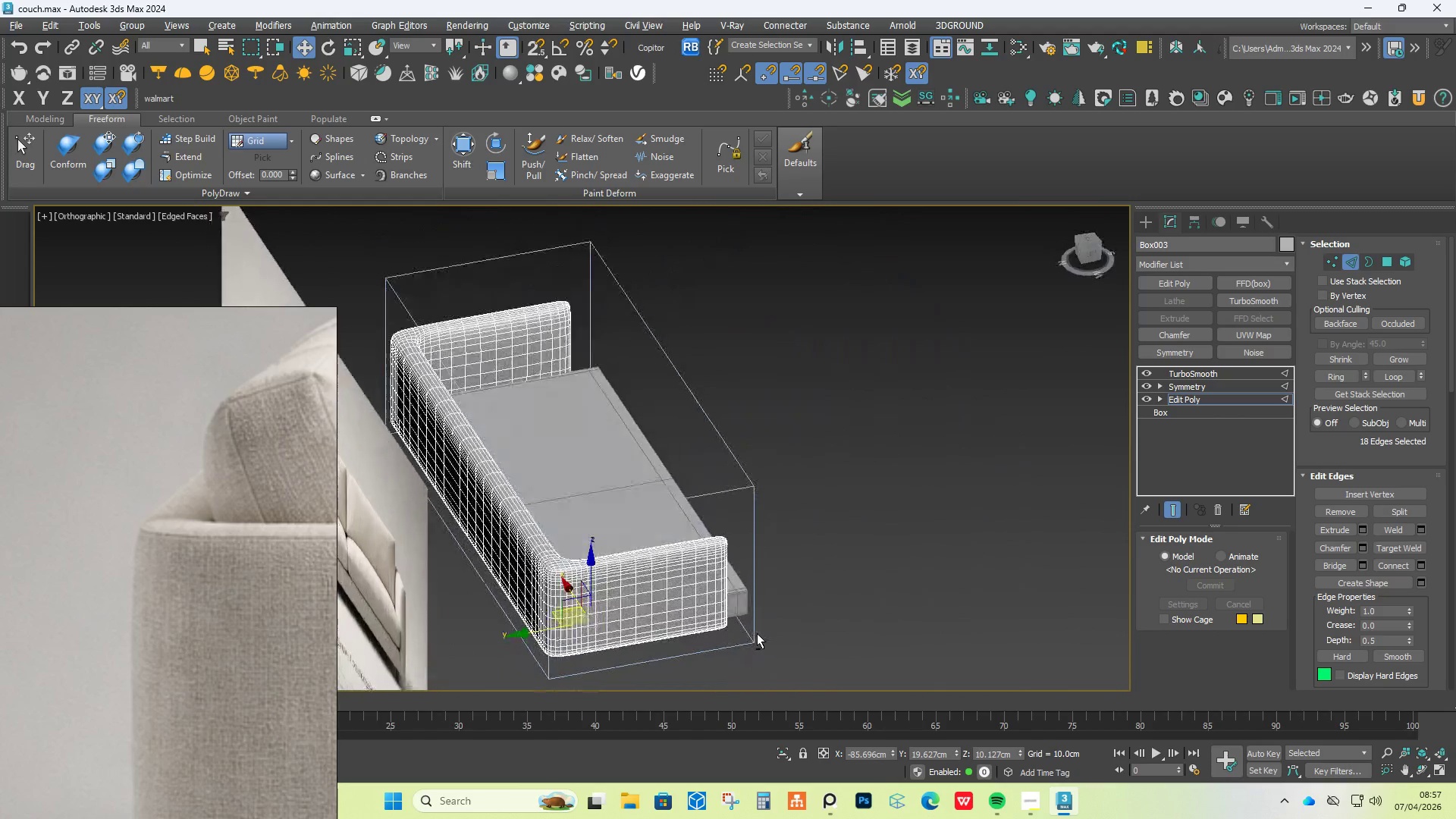 
scroll: coordinate [563, 641], scroll_direction: up, amount: 1.0
 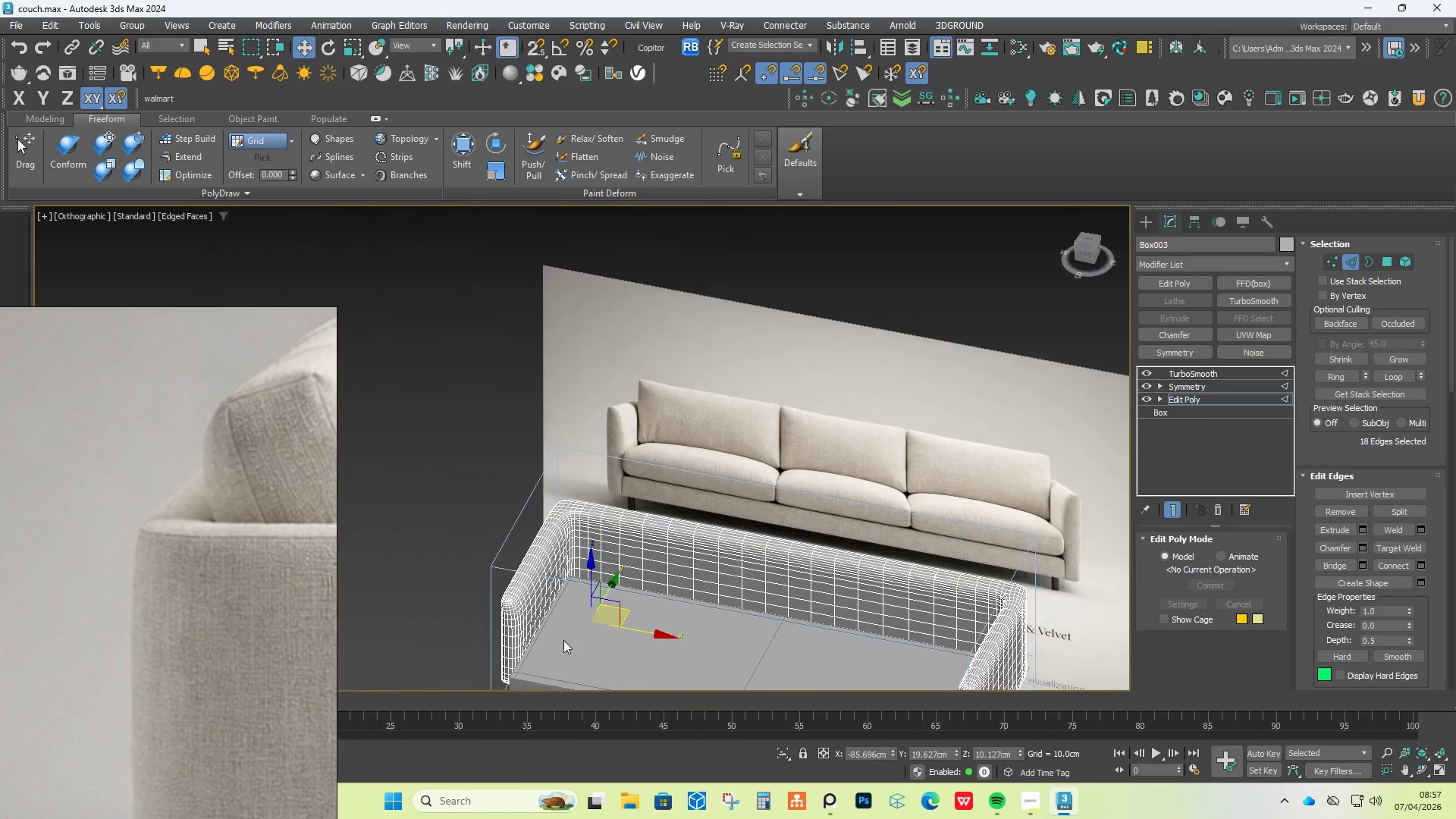 
hold_key(key=AltLeft, duration=1.31)
 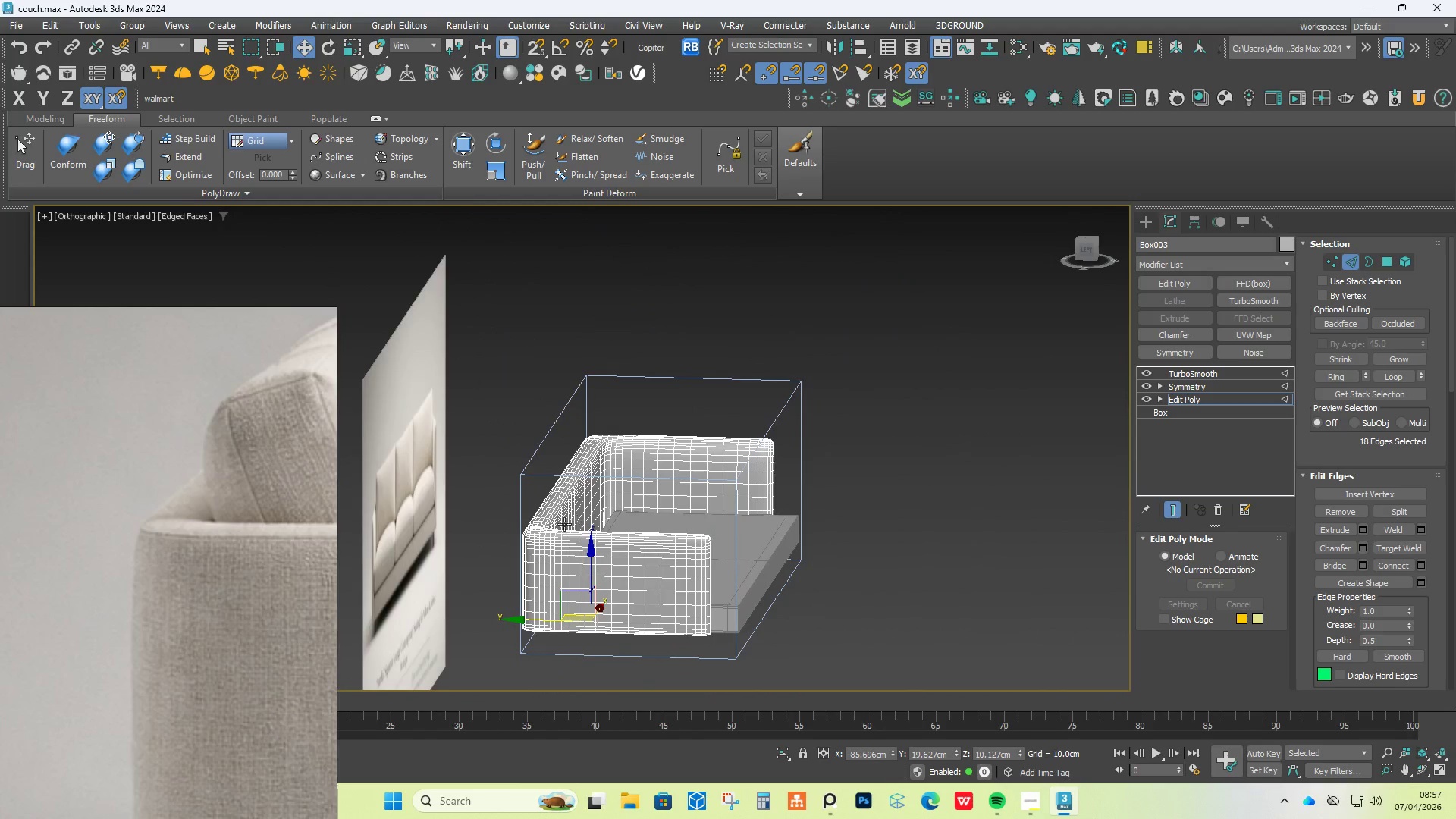 
scroll: coordinate [543, 540], scroll_direction: up, amount: 6.0
 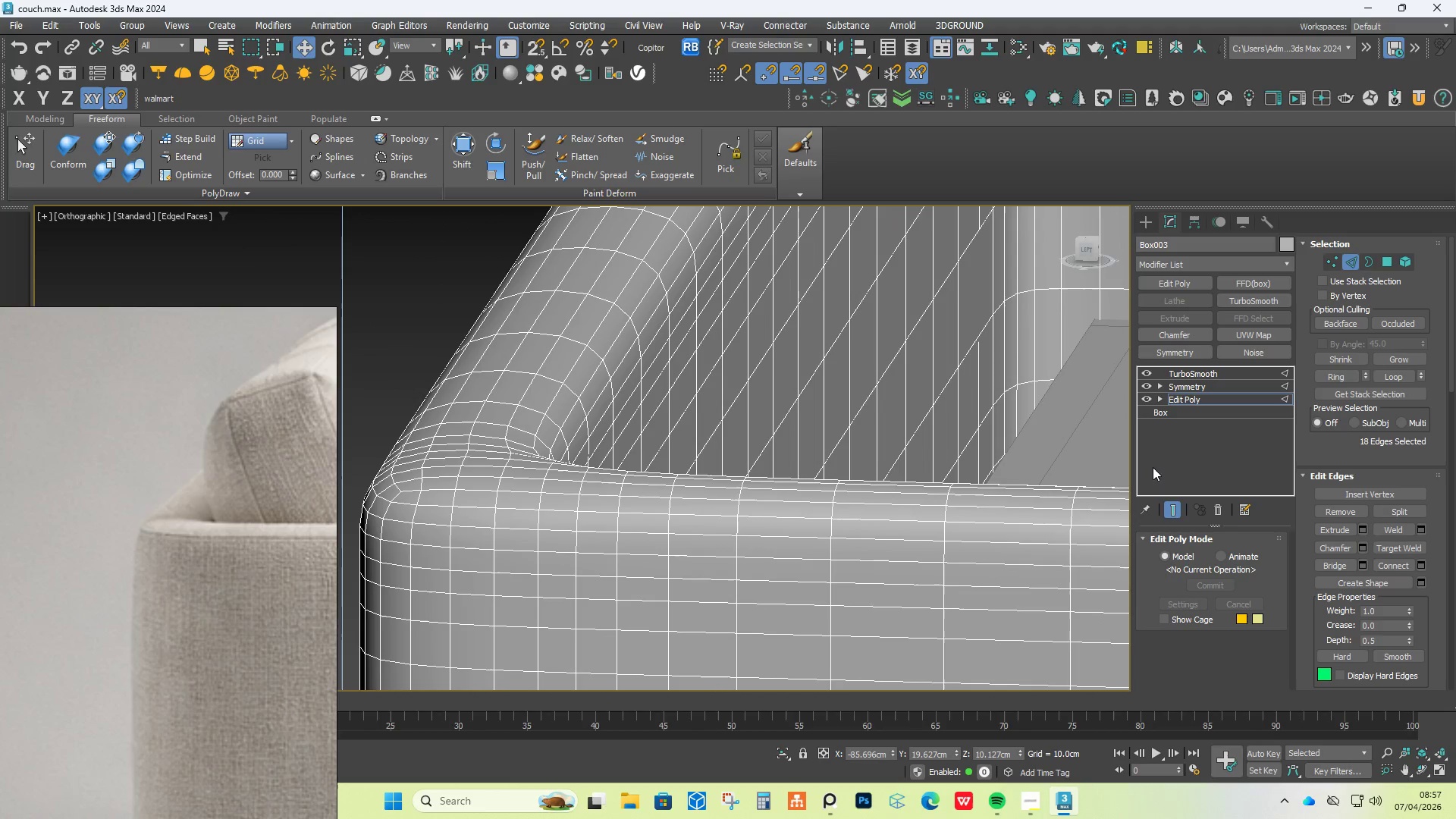 
left_click([1175, 512])
 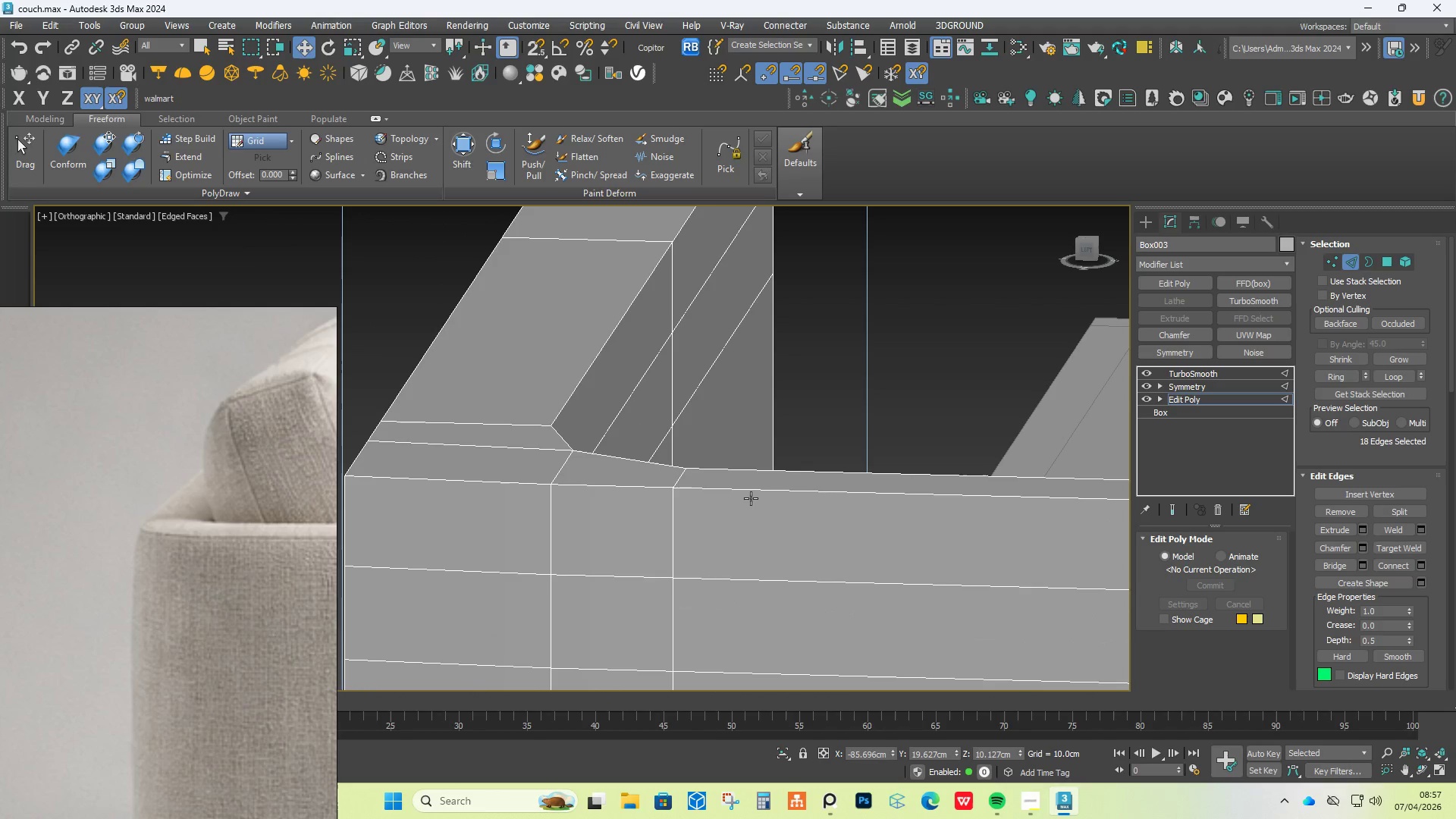 
key(Alt+1)
 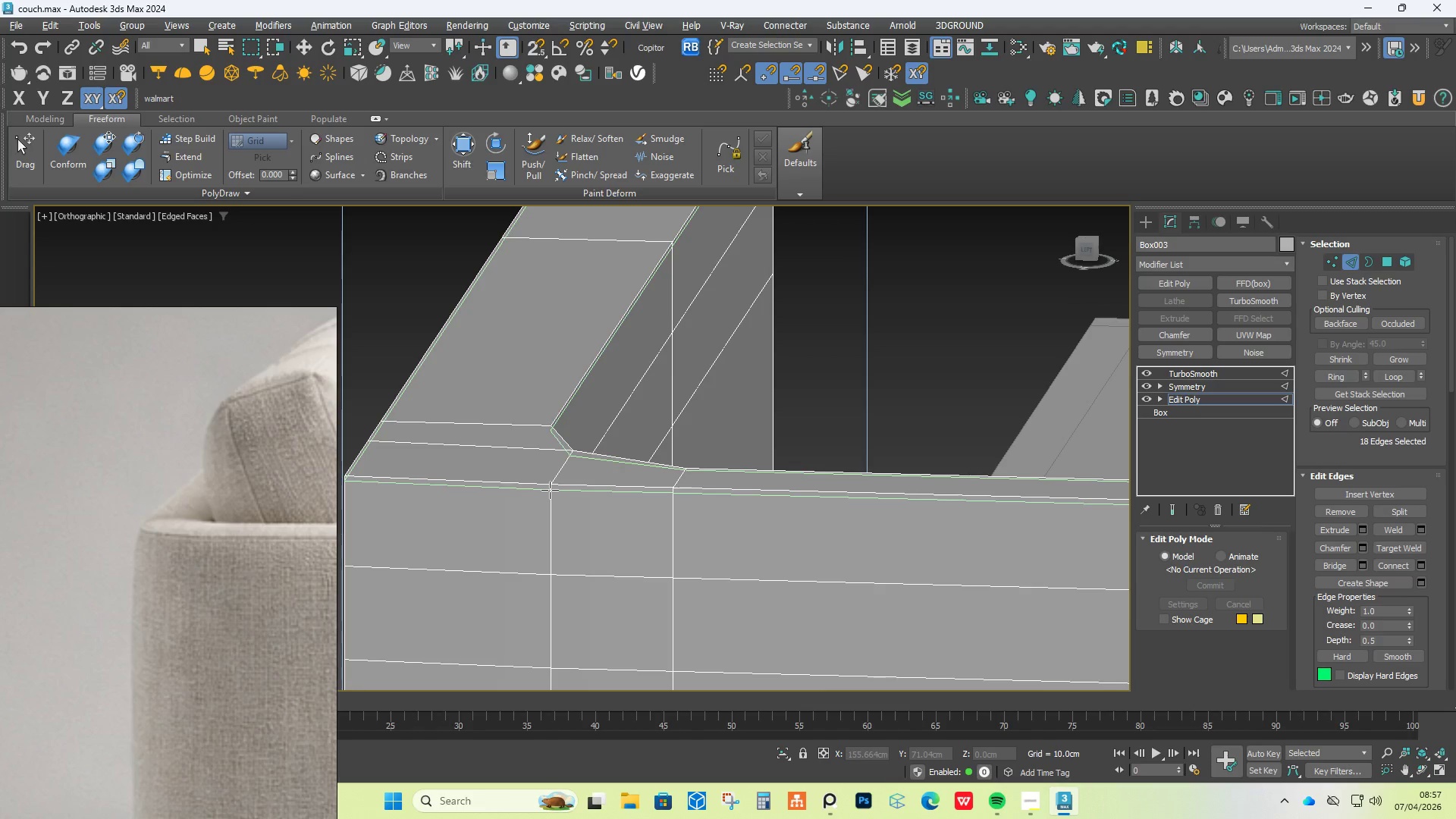 
left_click([550, 490])
 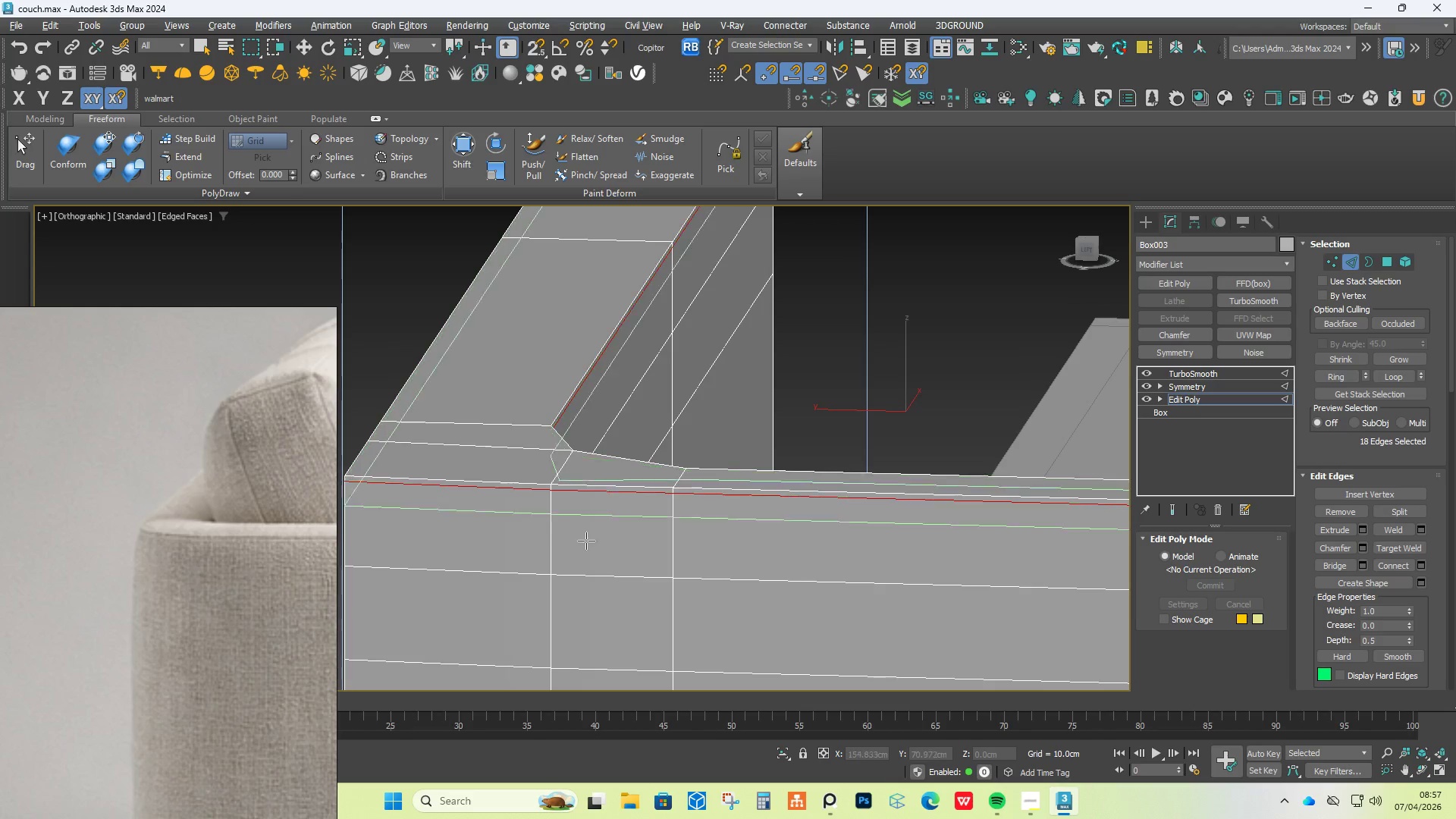 
right_click([617, 574])
 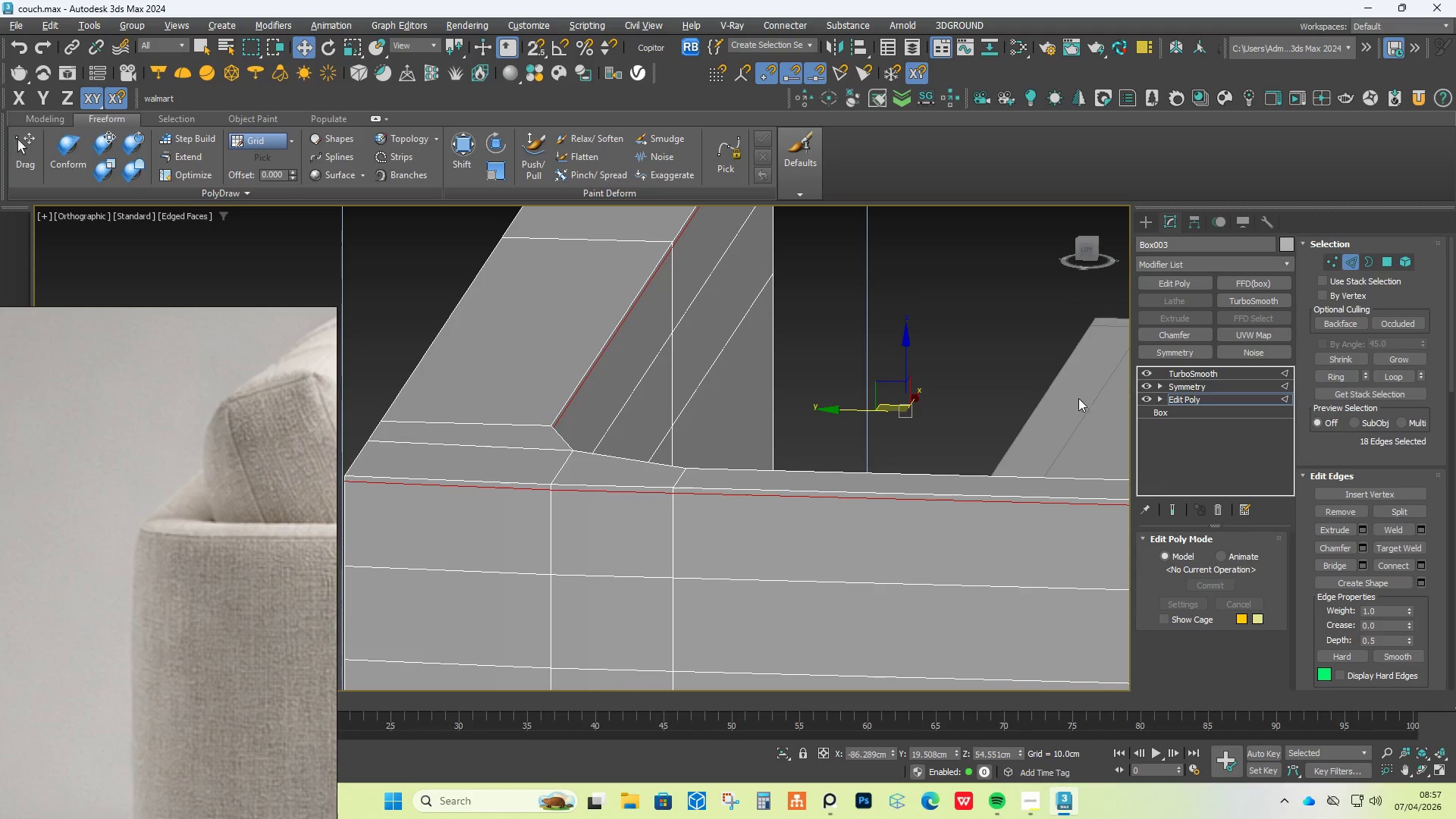 
scroll: coordinate [210, 526], scroll_direction: down, amount: 5.0
 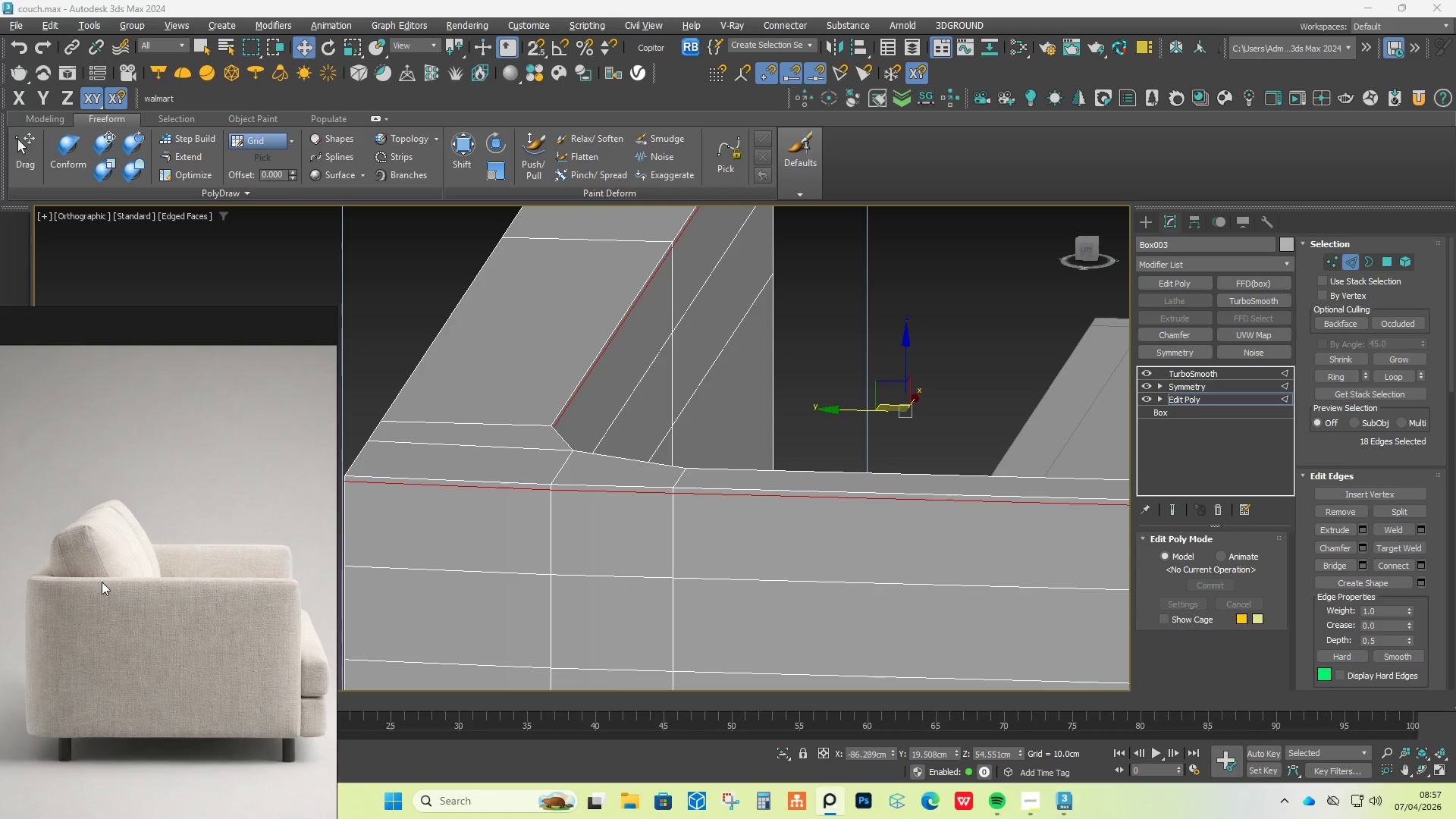 
scroll: coordinate [304, 587], scroll_direction: up, amount: 5.0
 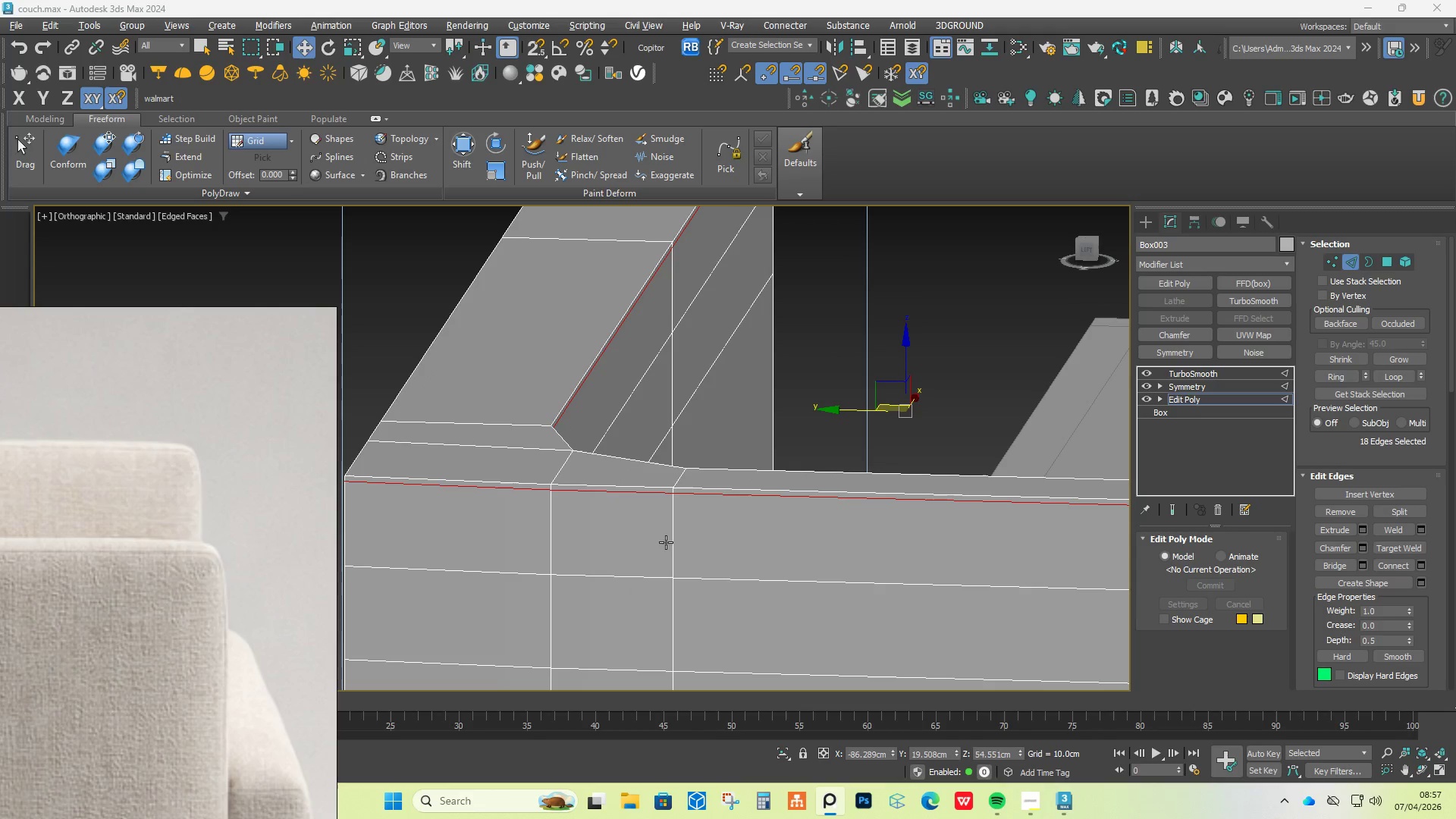 
scroll: coordinate [961, 512], scroll_direction: down, amount: 3.0
 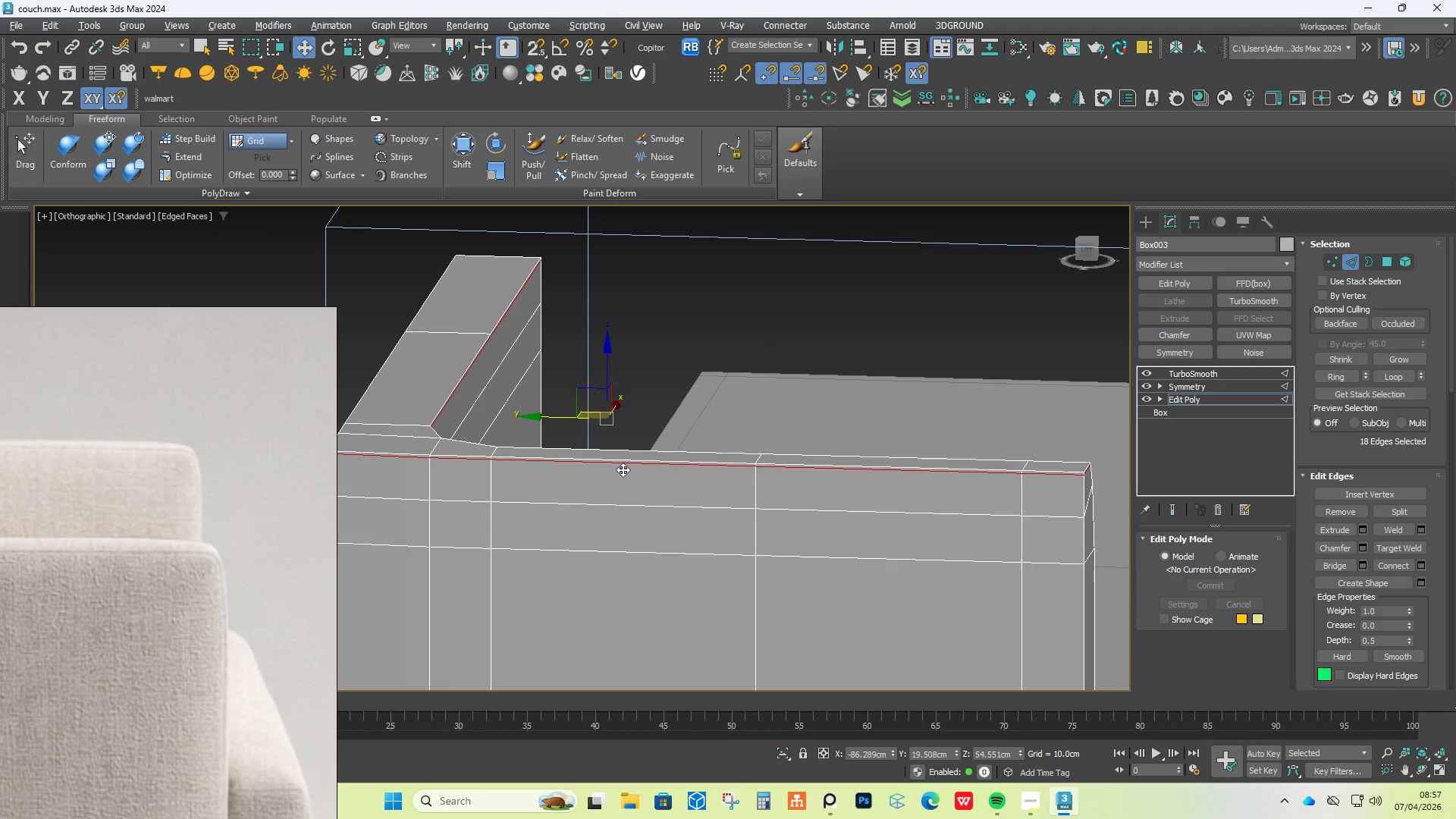 
key(Control+Z)
 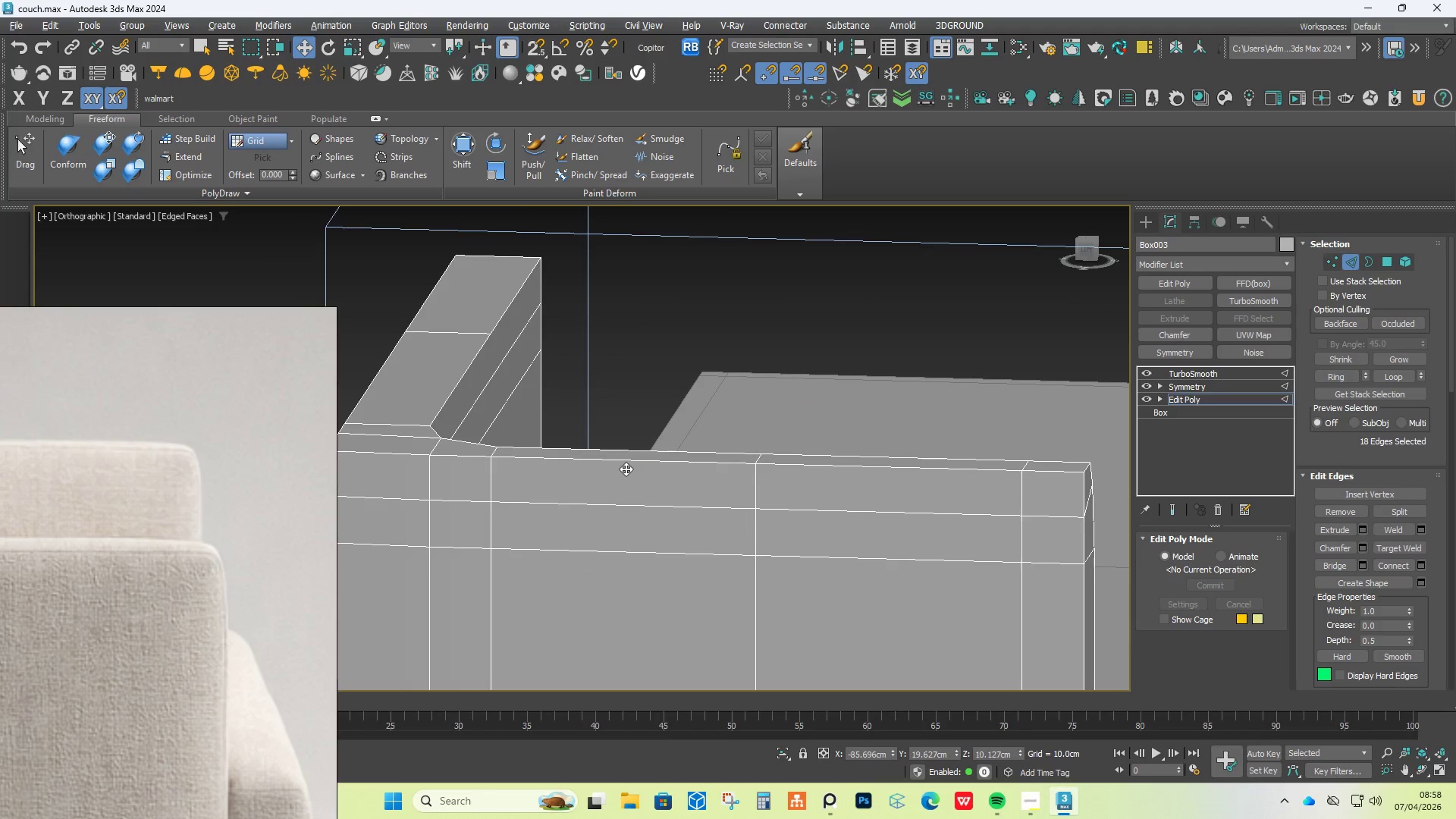 
scroll: coordinate [124, 573], scroll_direction: down, amount: 4.0
 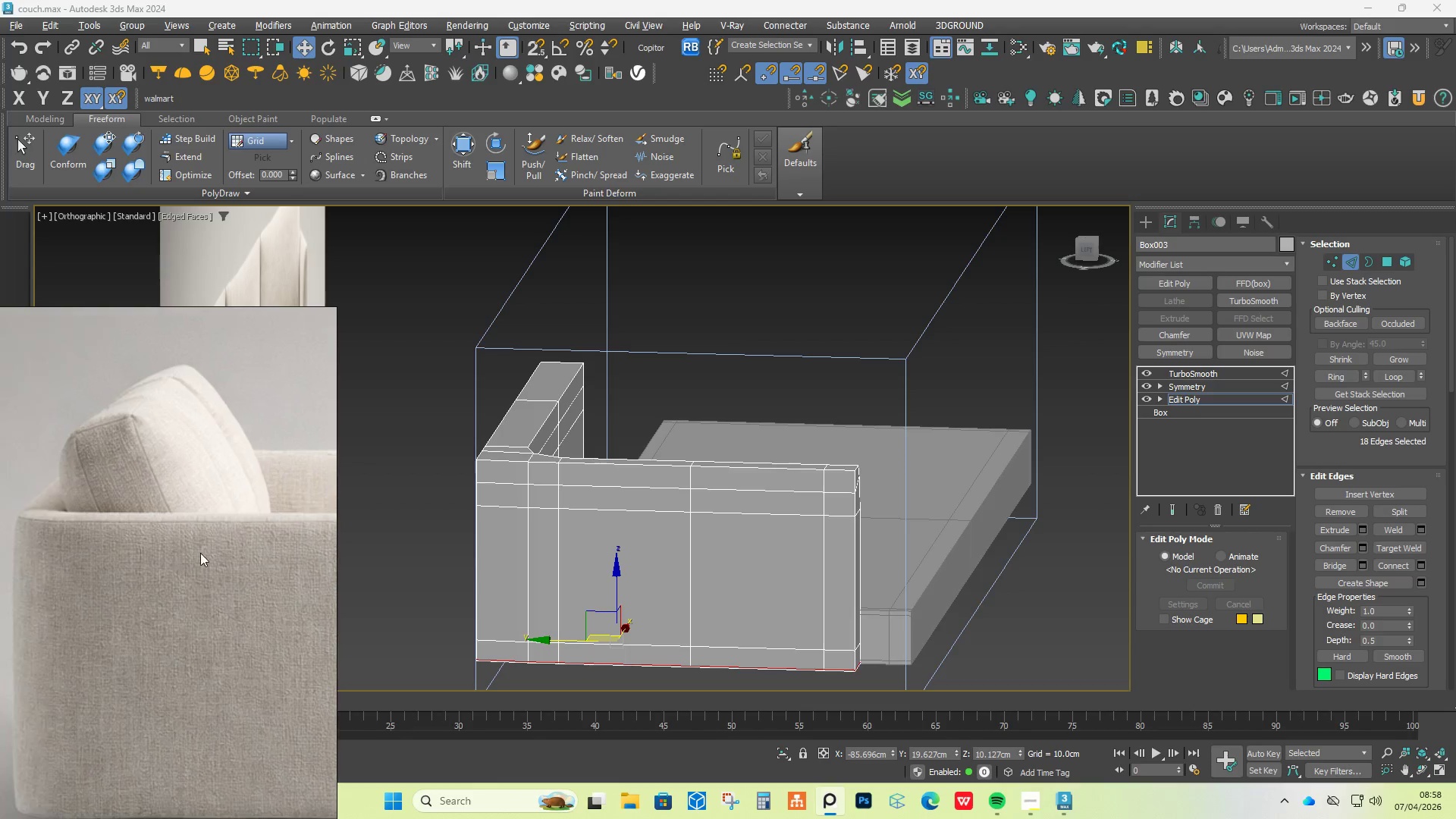 
scroll: coordinate [158, 508], scroll_direction: up, amount: 6.0
 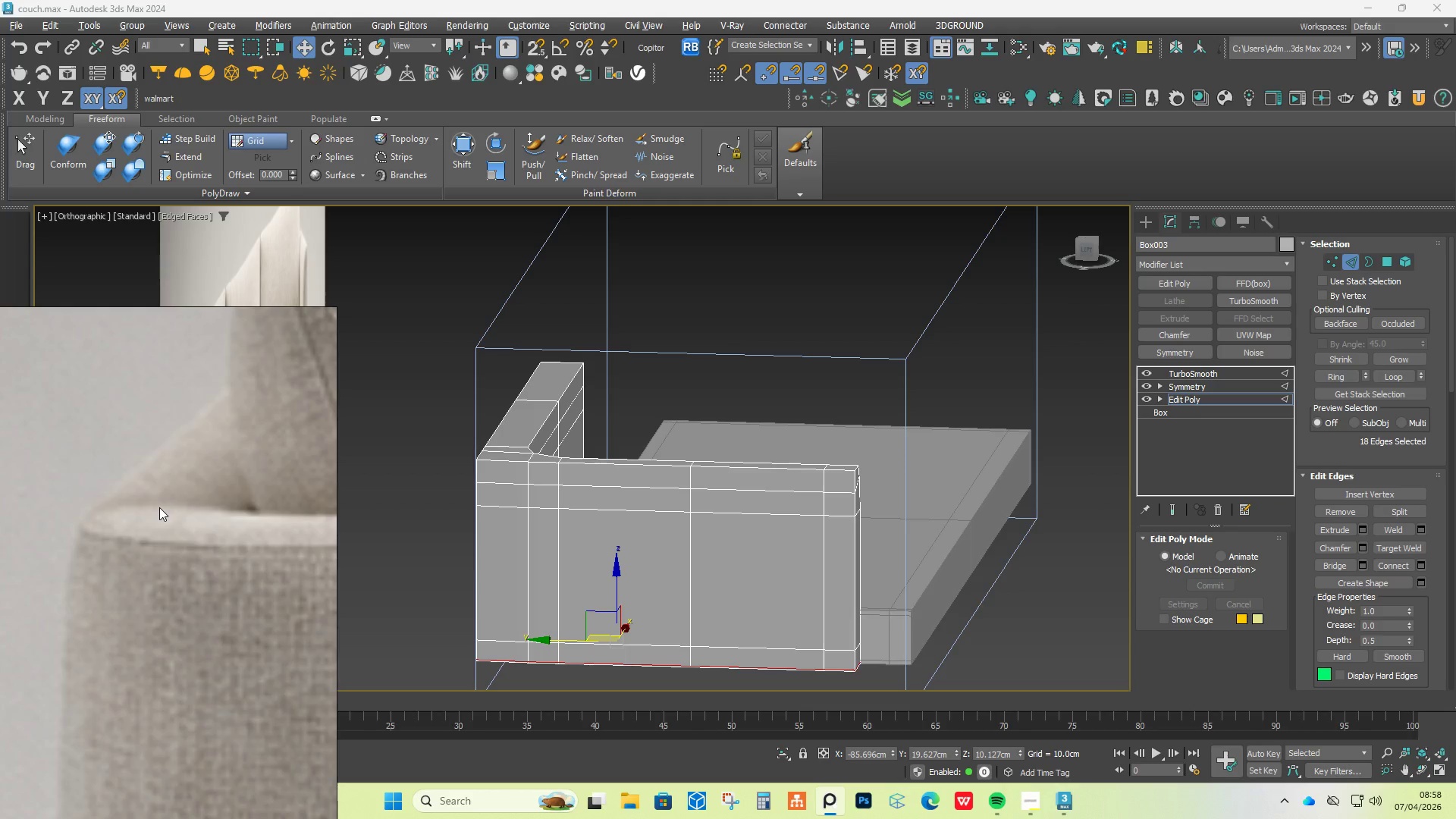 
scroll: coordinate [159, 507], scroll_direction: down, amount: 4.0
 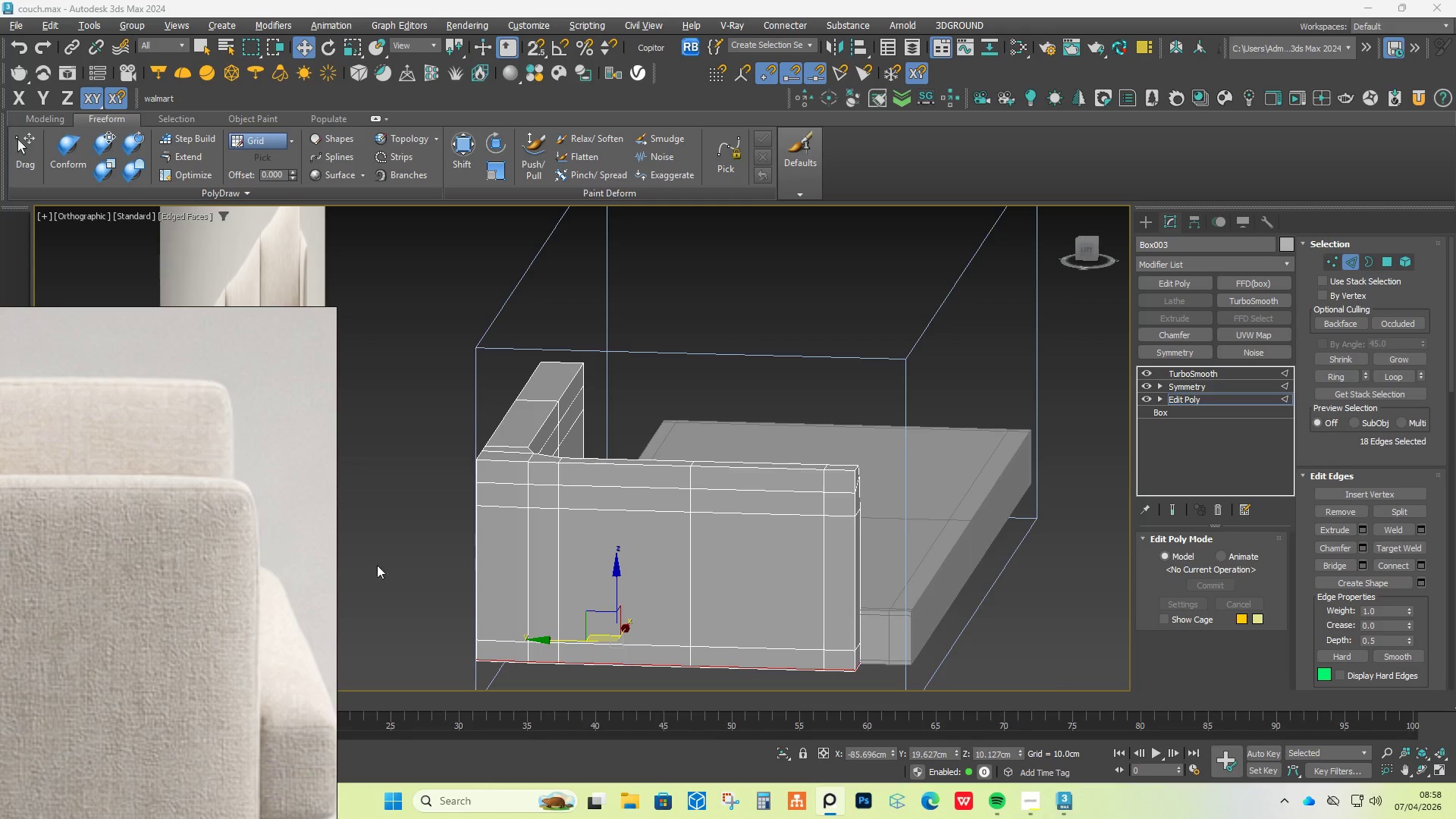 
hold_key(key=AltLeft, duration=0.39)
 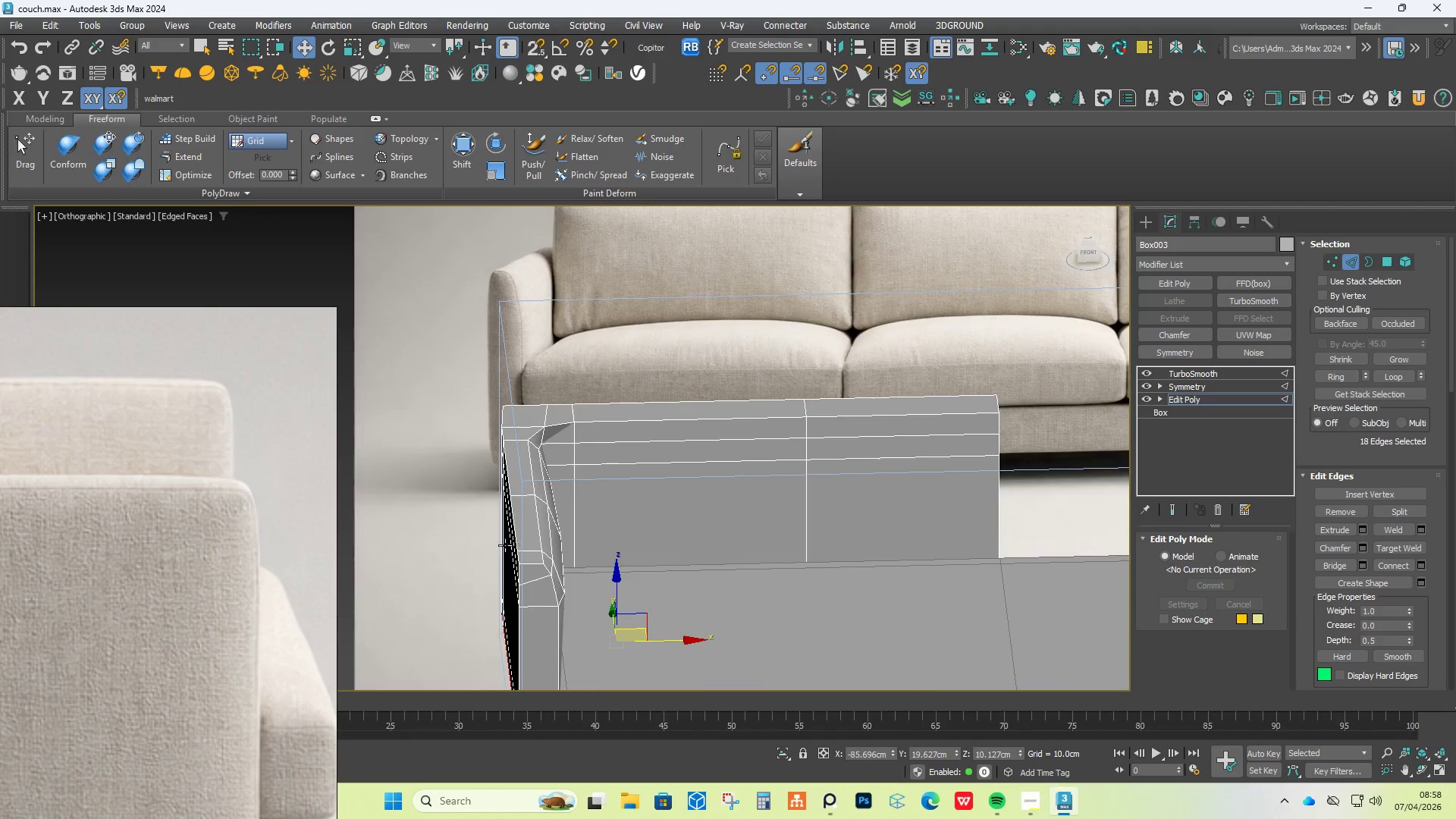 
key(Alt+1)
 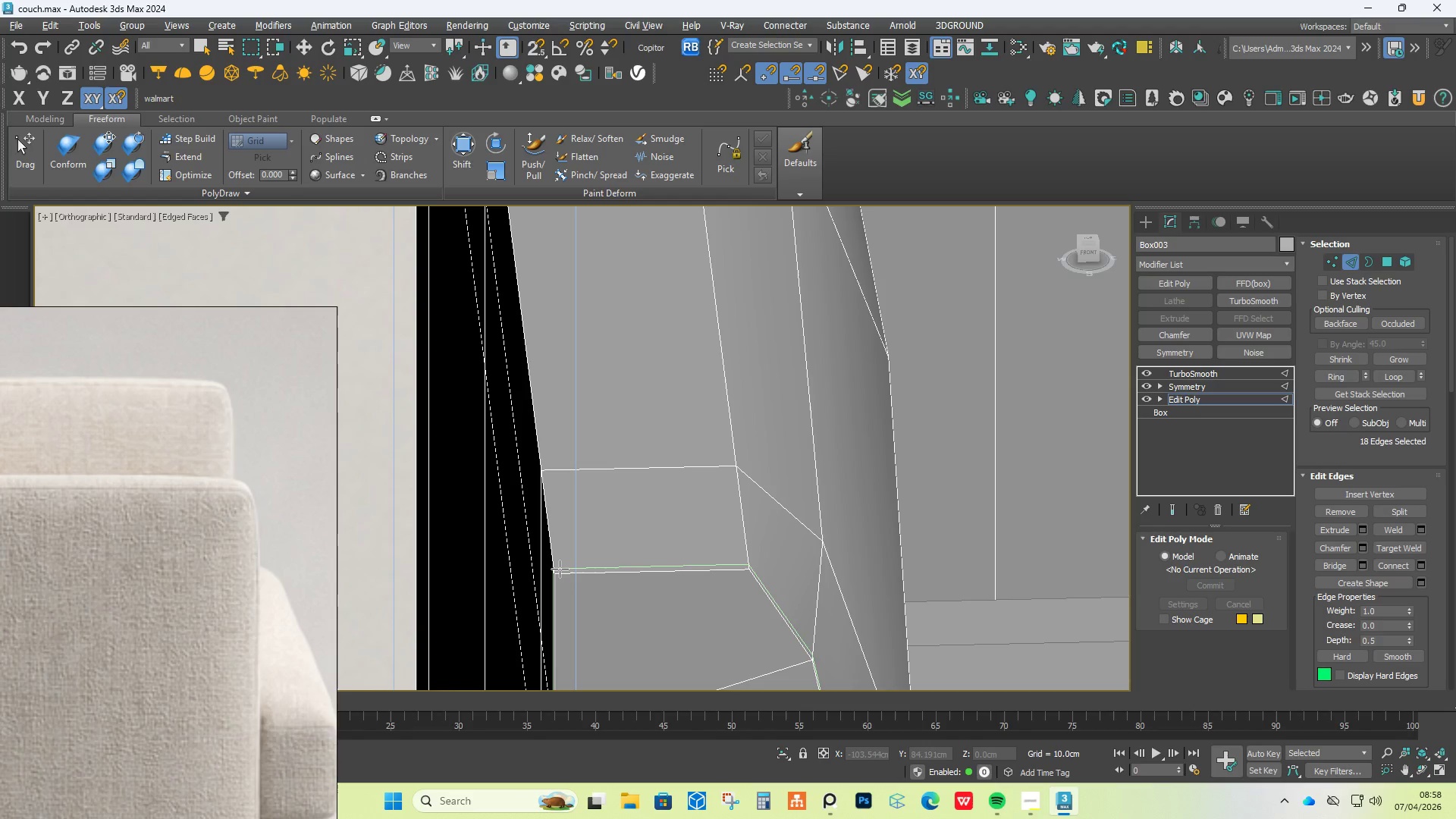 
scroll: coordinate [526, 575], scroll_direction: up, amount: 6.0
 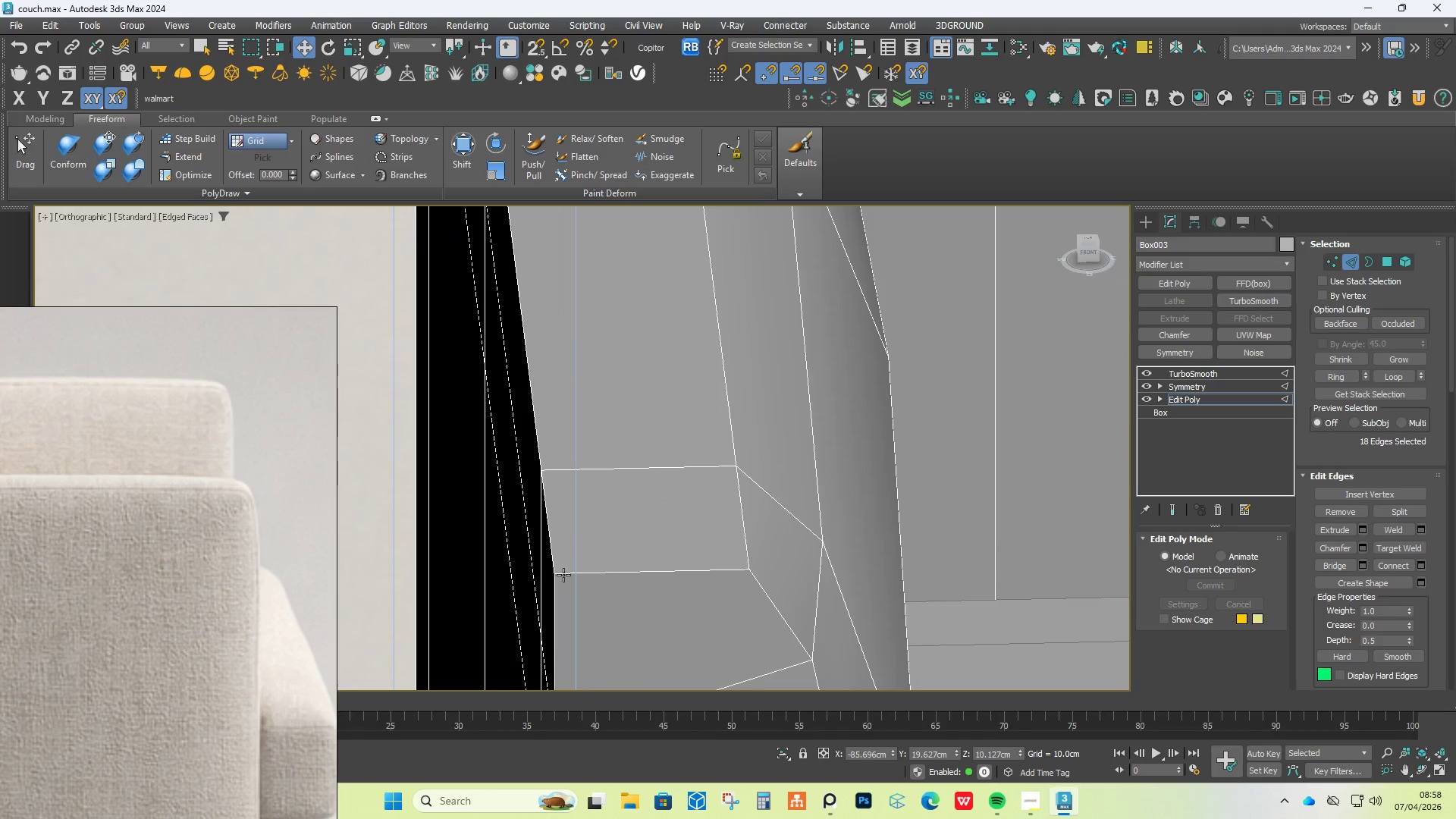 
wait(5.83)
 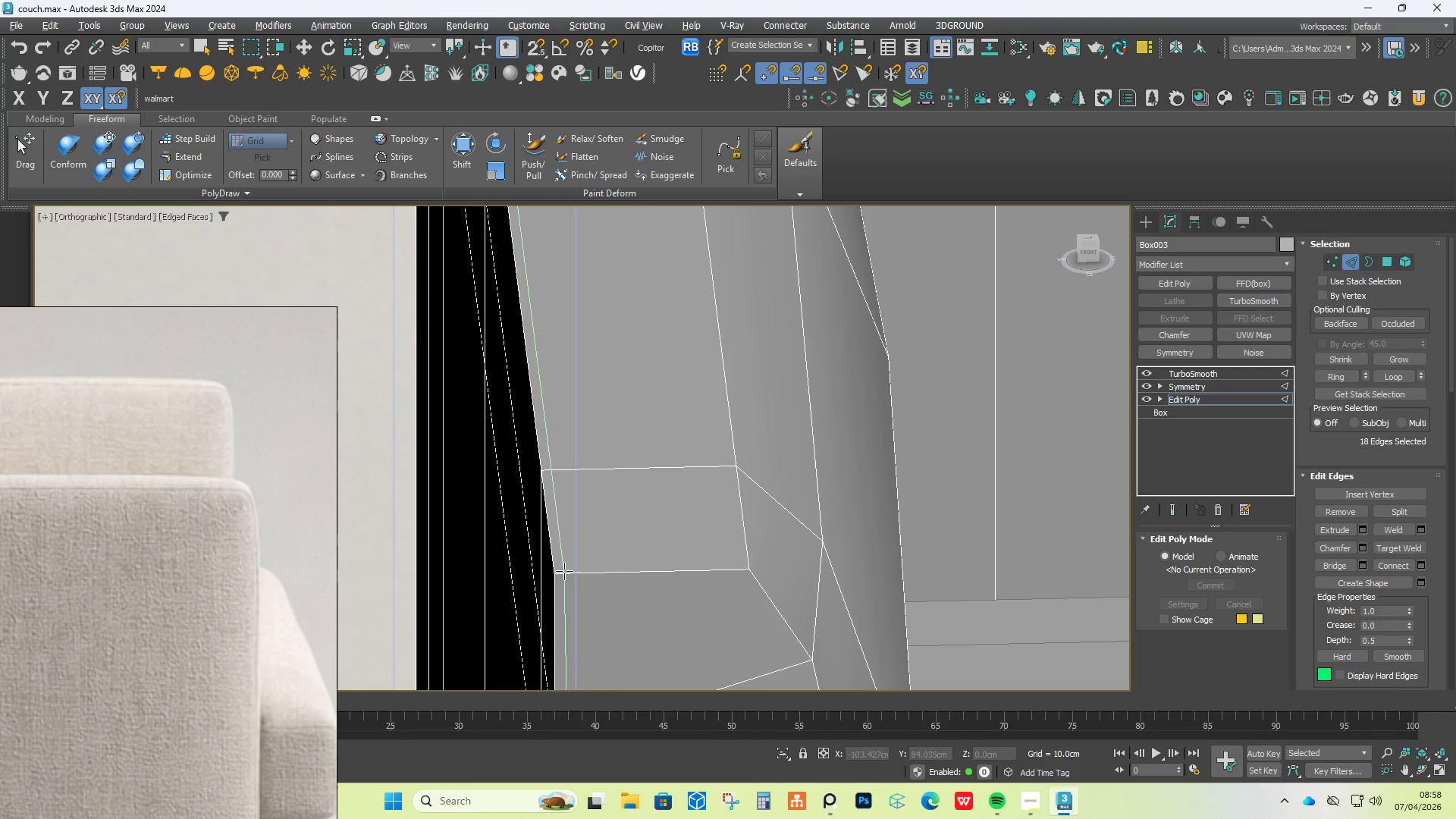 
left_click([564, 572])
 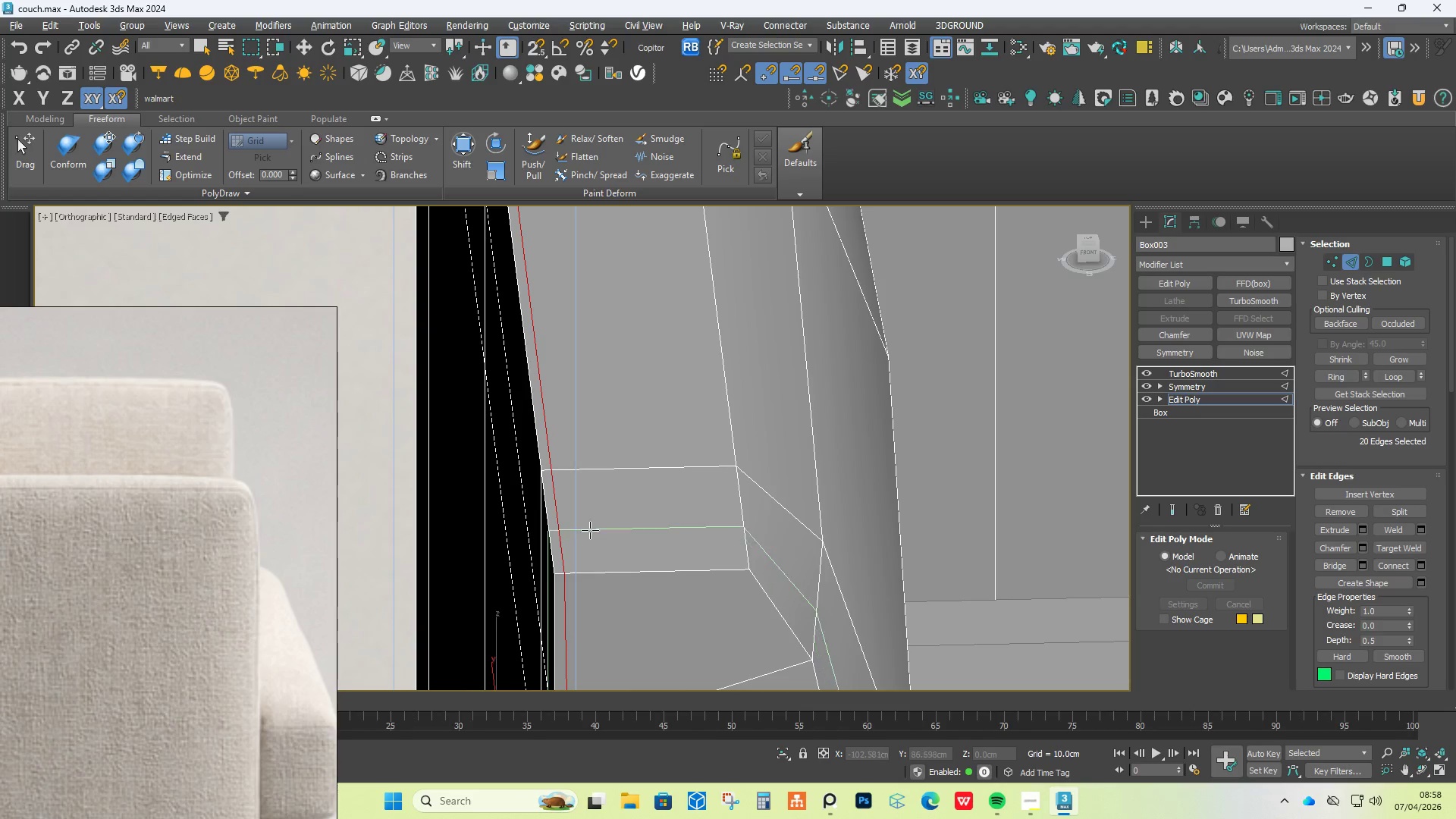 
scroll: coordinate [592, 529], scroll_direction: down, amount: 7.0
 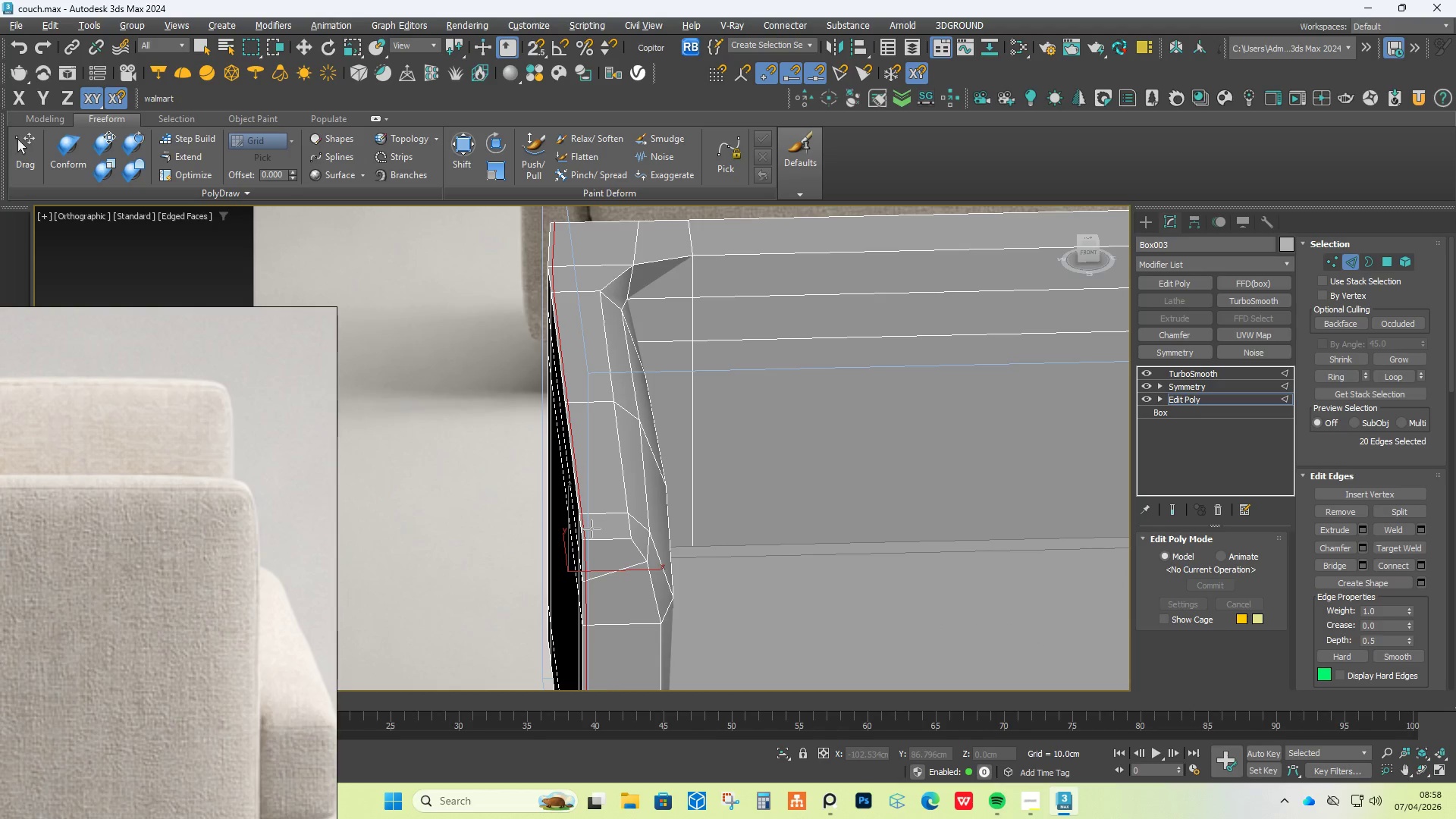 
hold_key(key=AltLeft, duration=0.77)
 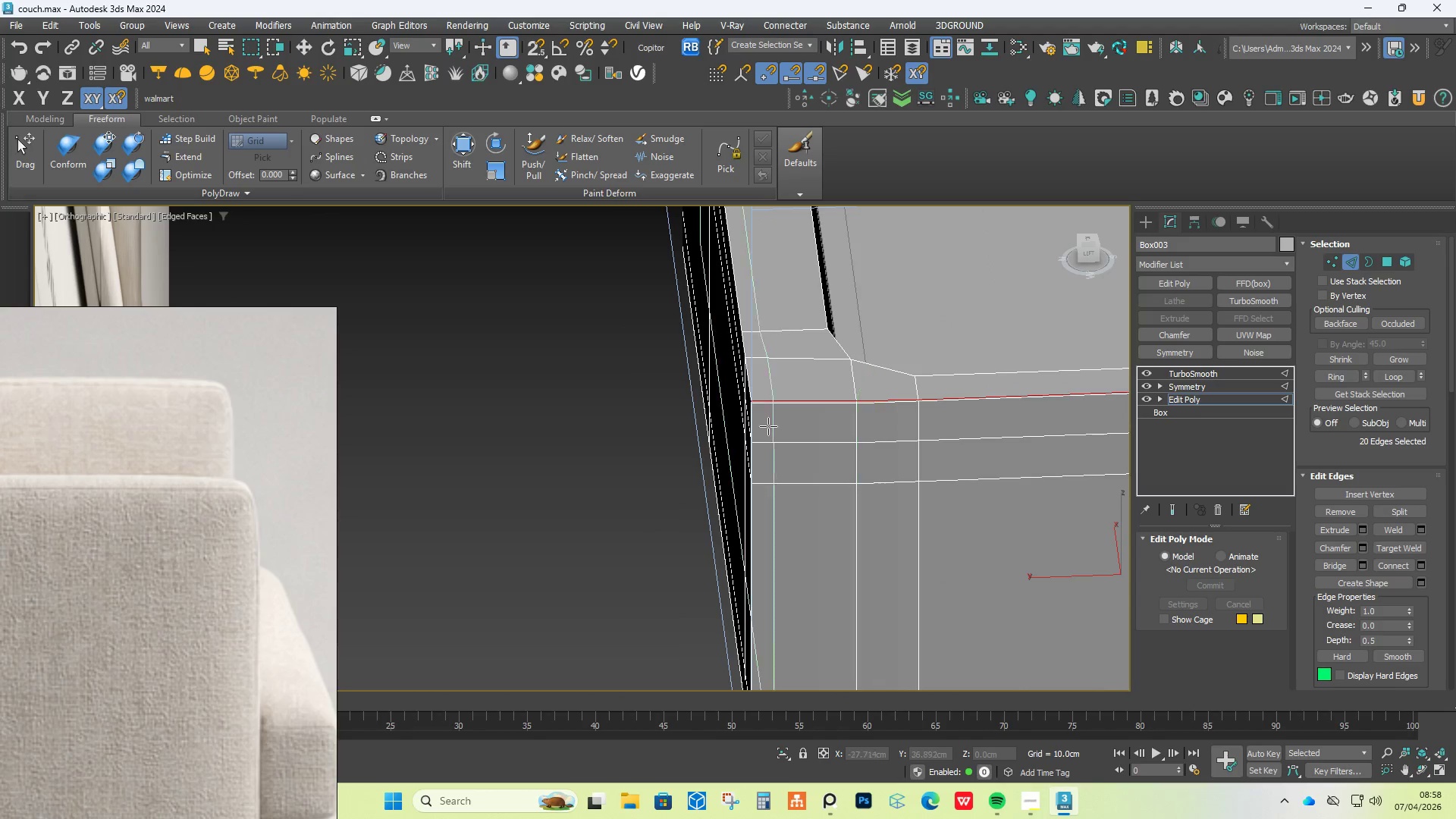 
scroll: coordinate [759, 381], scroll_direction: up, amount: 5.0
 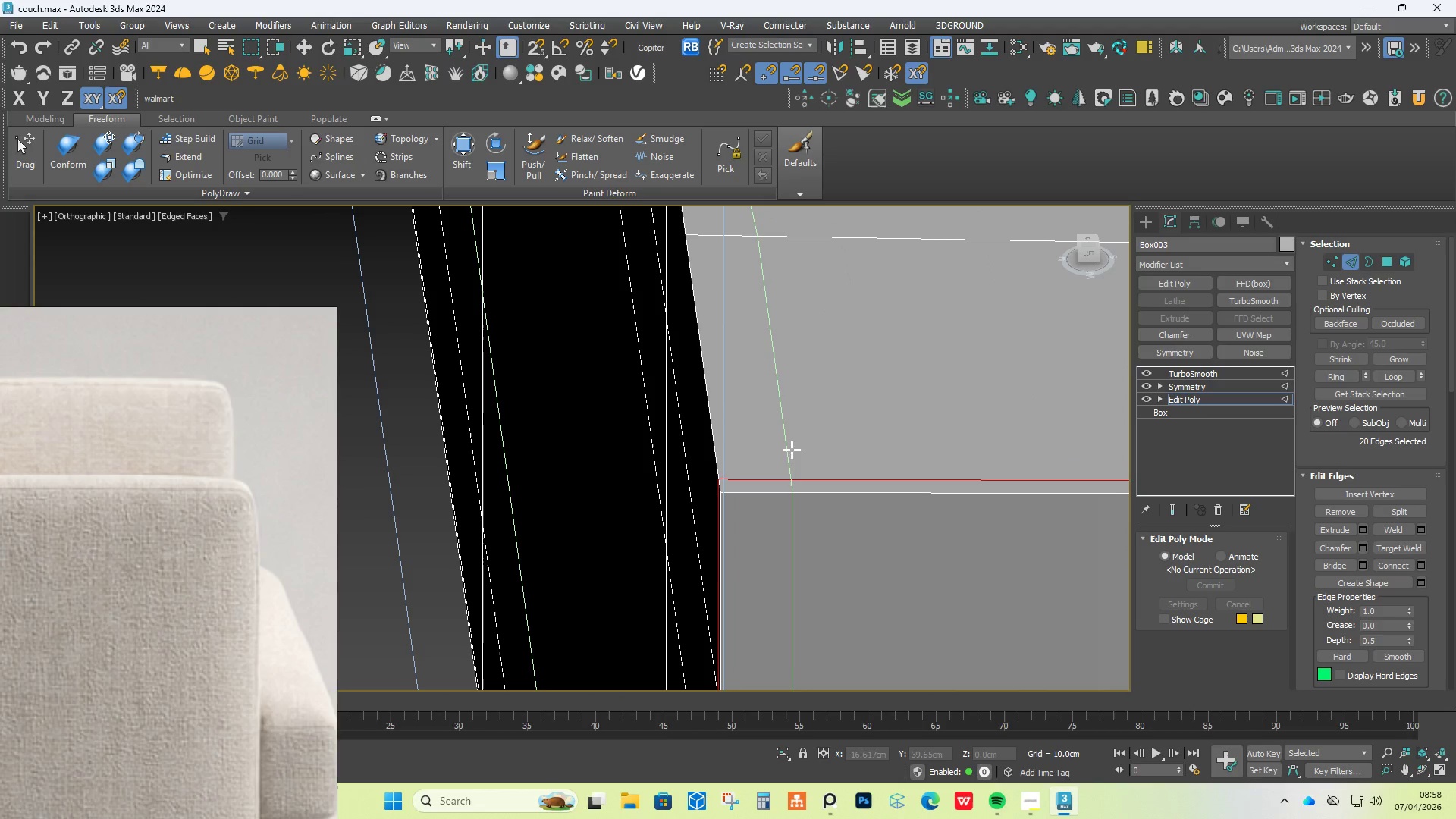 
right_click([791, 450])
 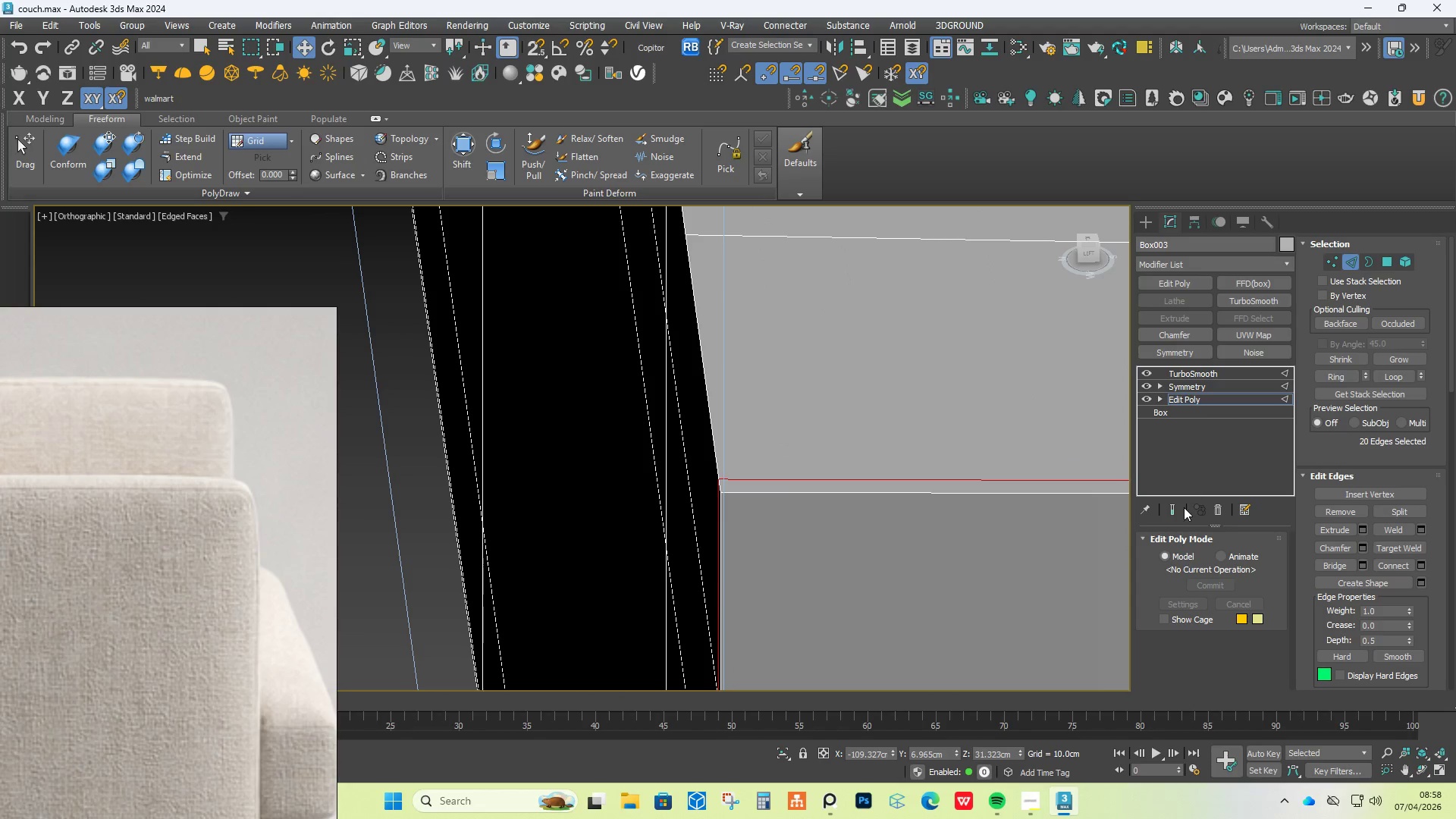 
left_click([1174, 516])
 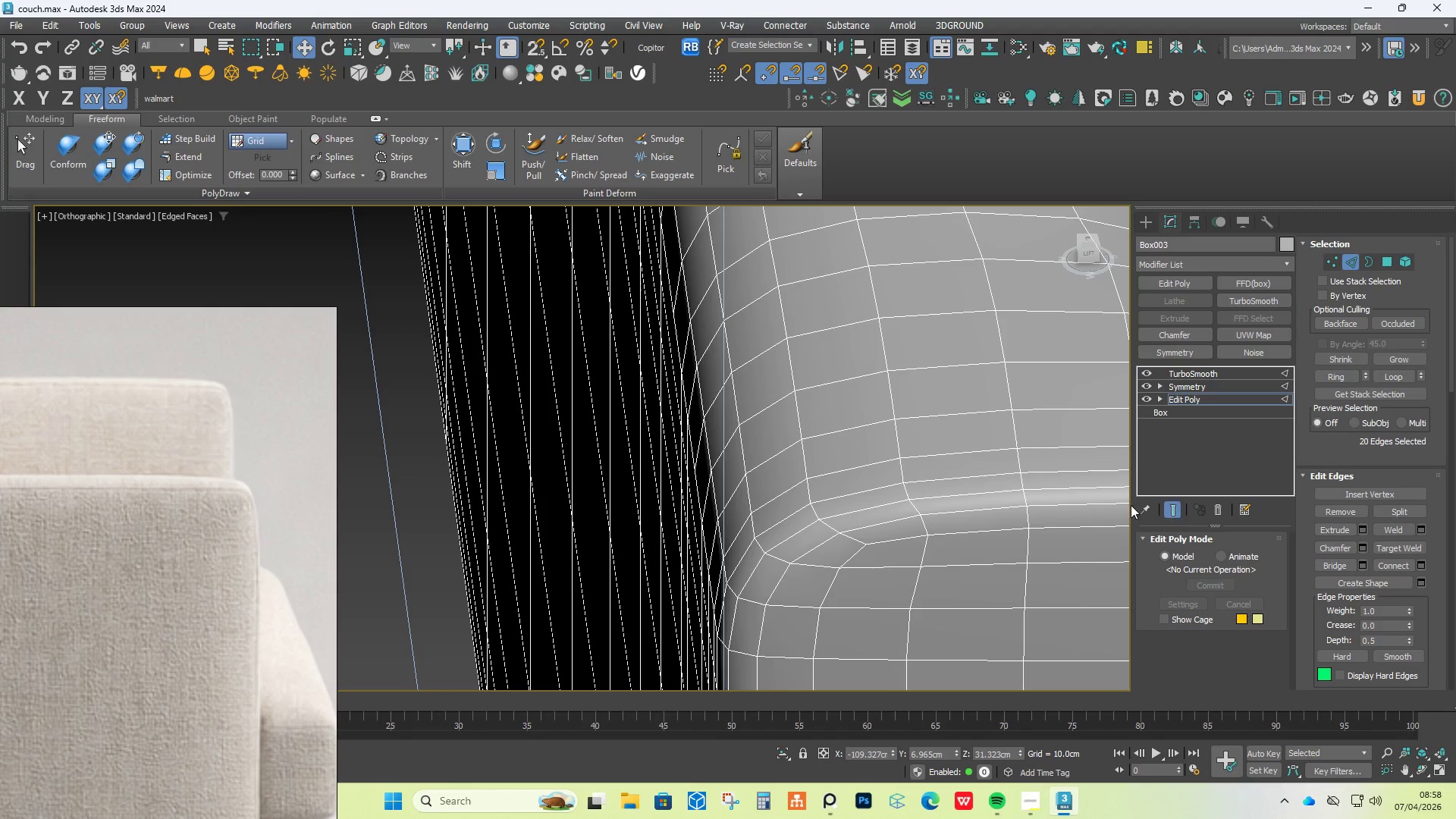 
scroll: coordinate [125, 632], scroll_direction: down, amount: 12.0
 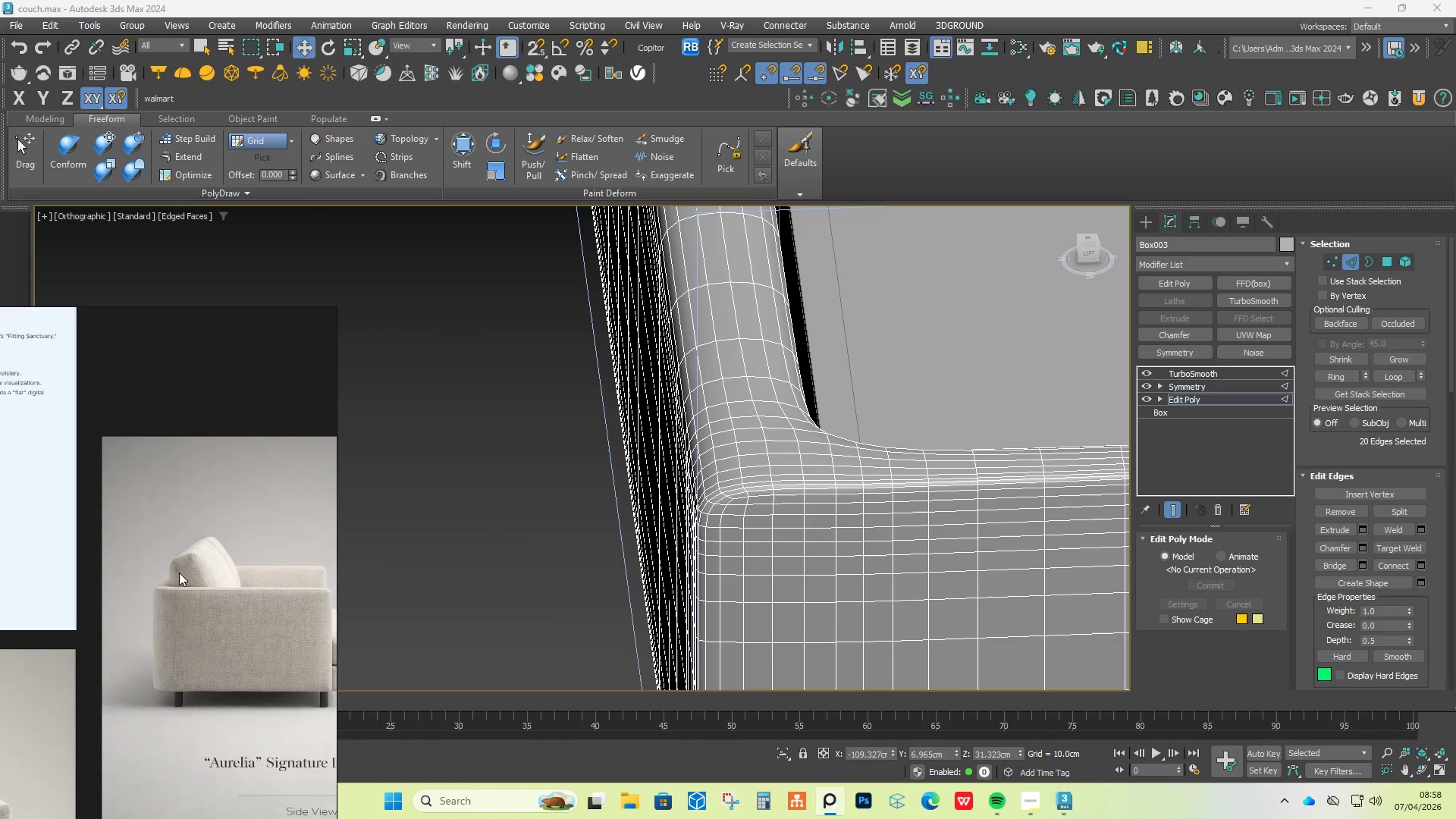 
scroll: coordinate [173, 589], scroll_direction: up, amount: 6.0
 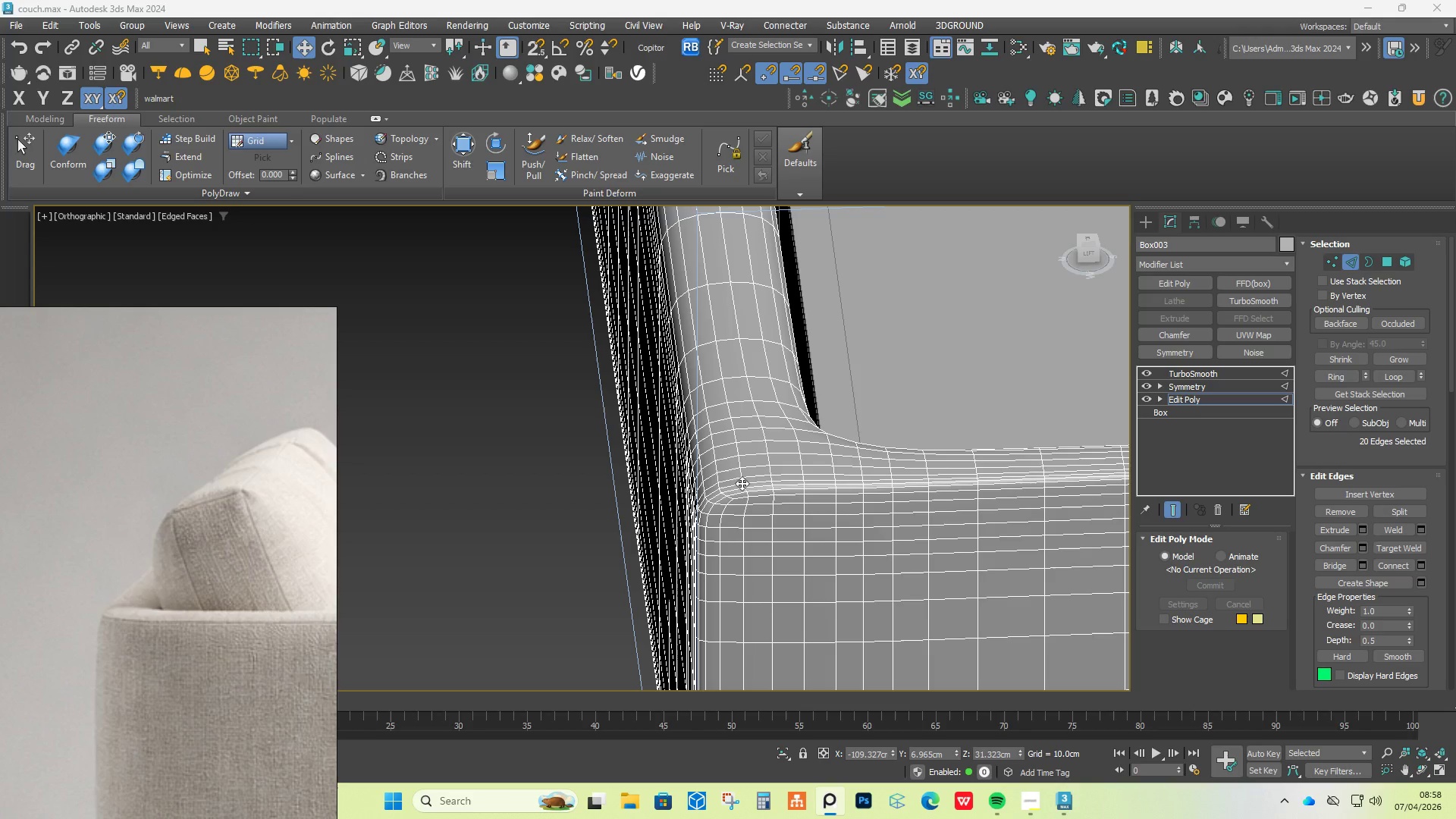 
key(Control+Z)
 